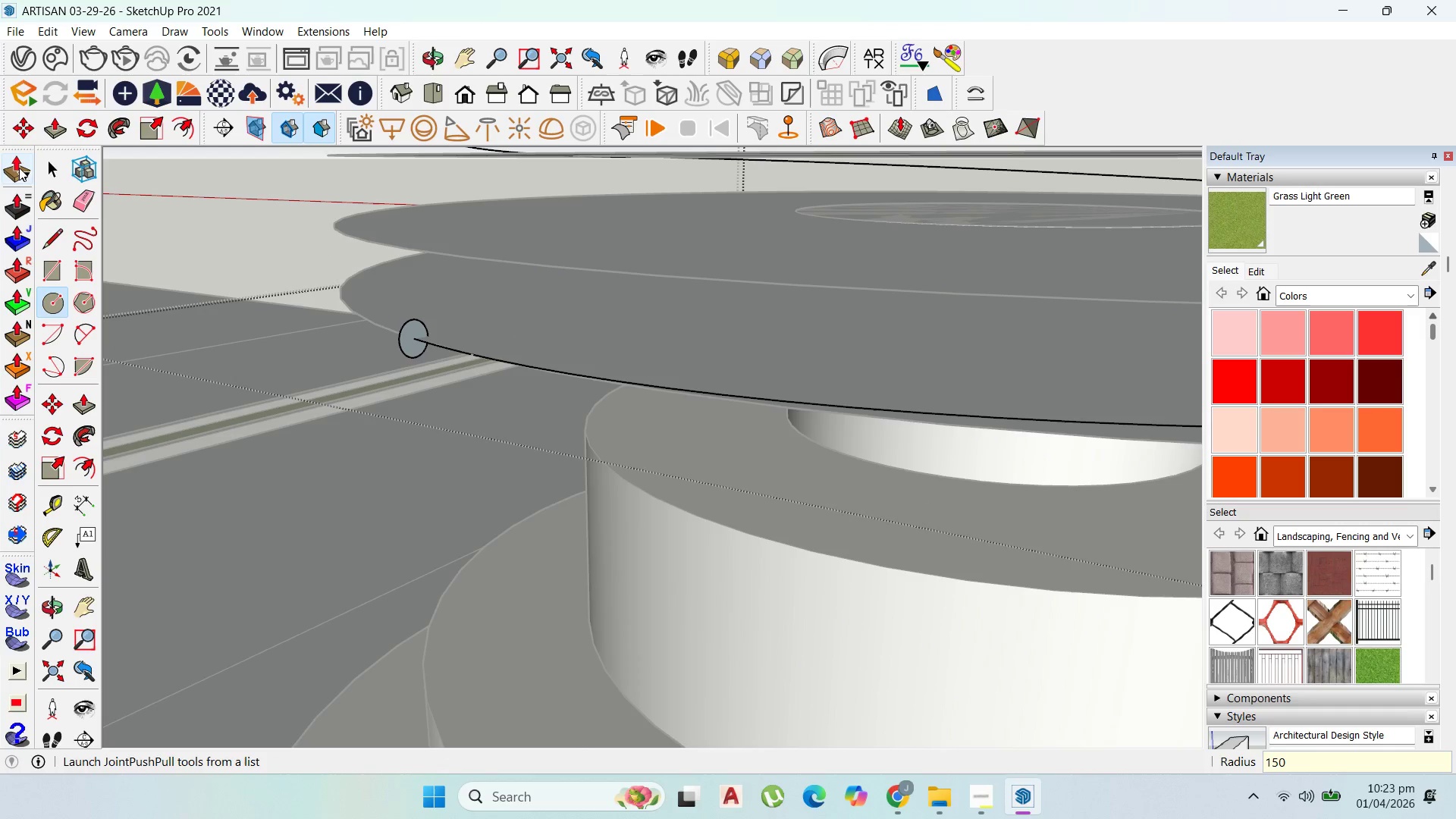 
left_click_drag(start_coordinate=[46, 168], to_coordinate=[64, 172])
 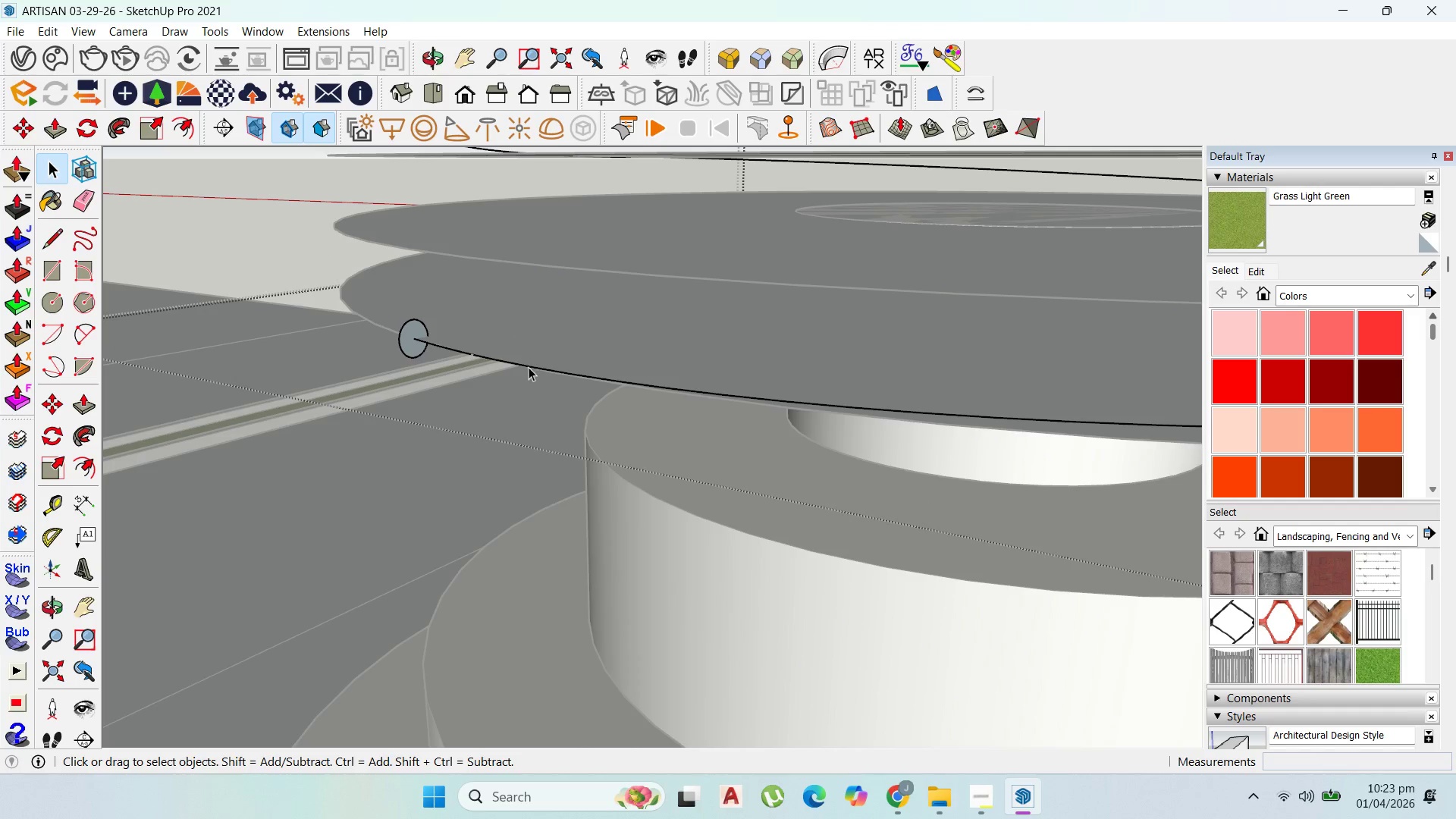 
double_click([530, 368])
 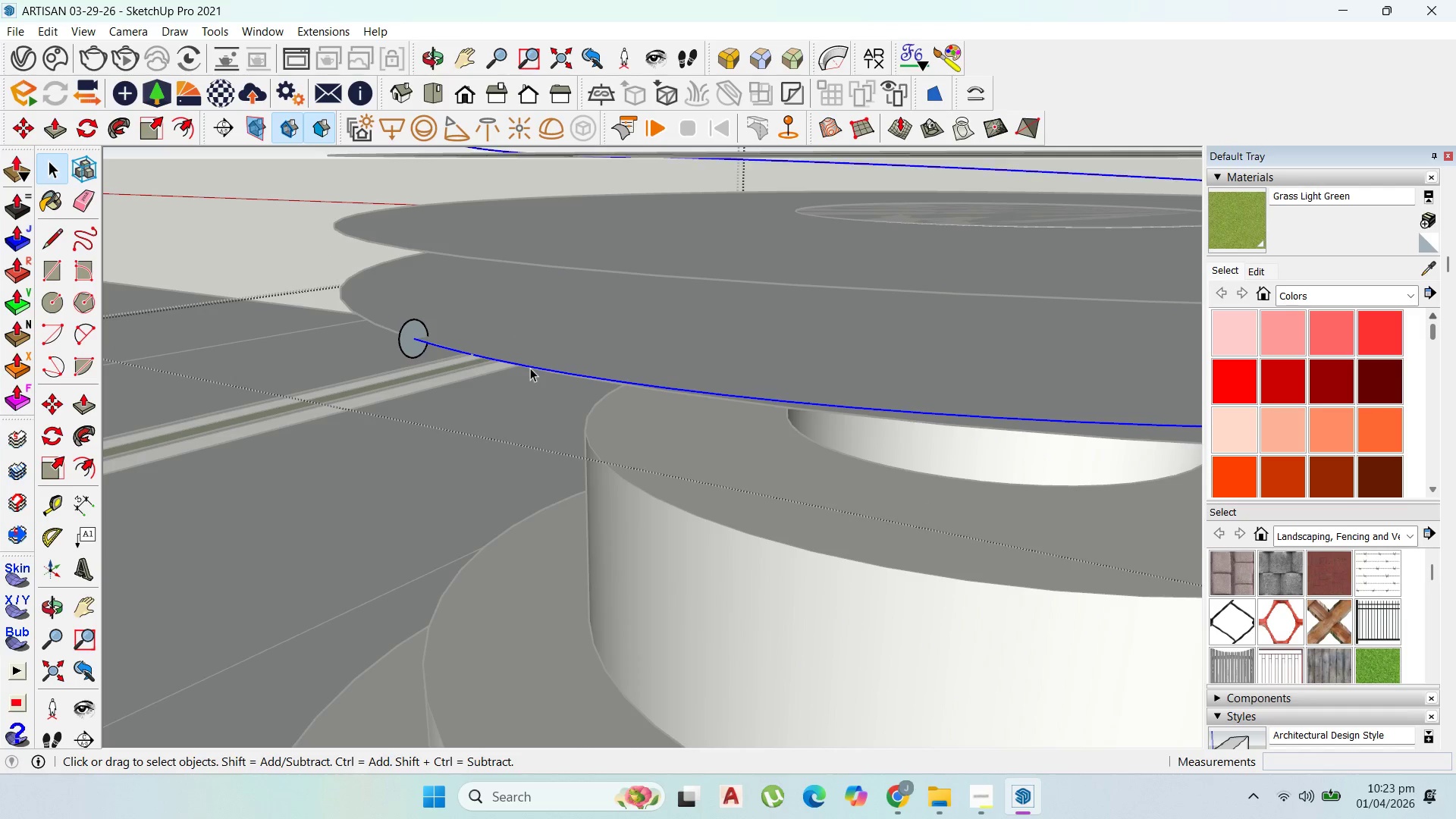 
triple_click([530, 368])
 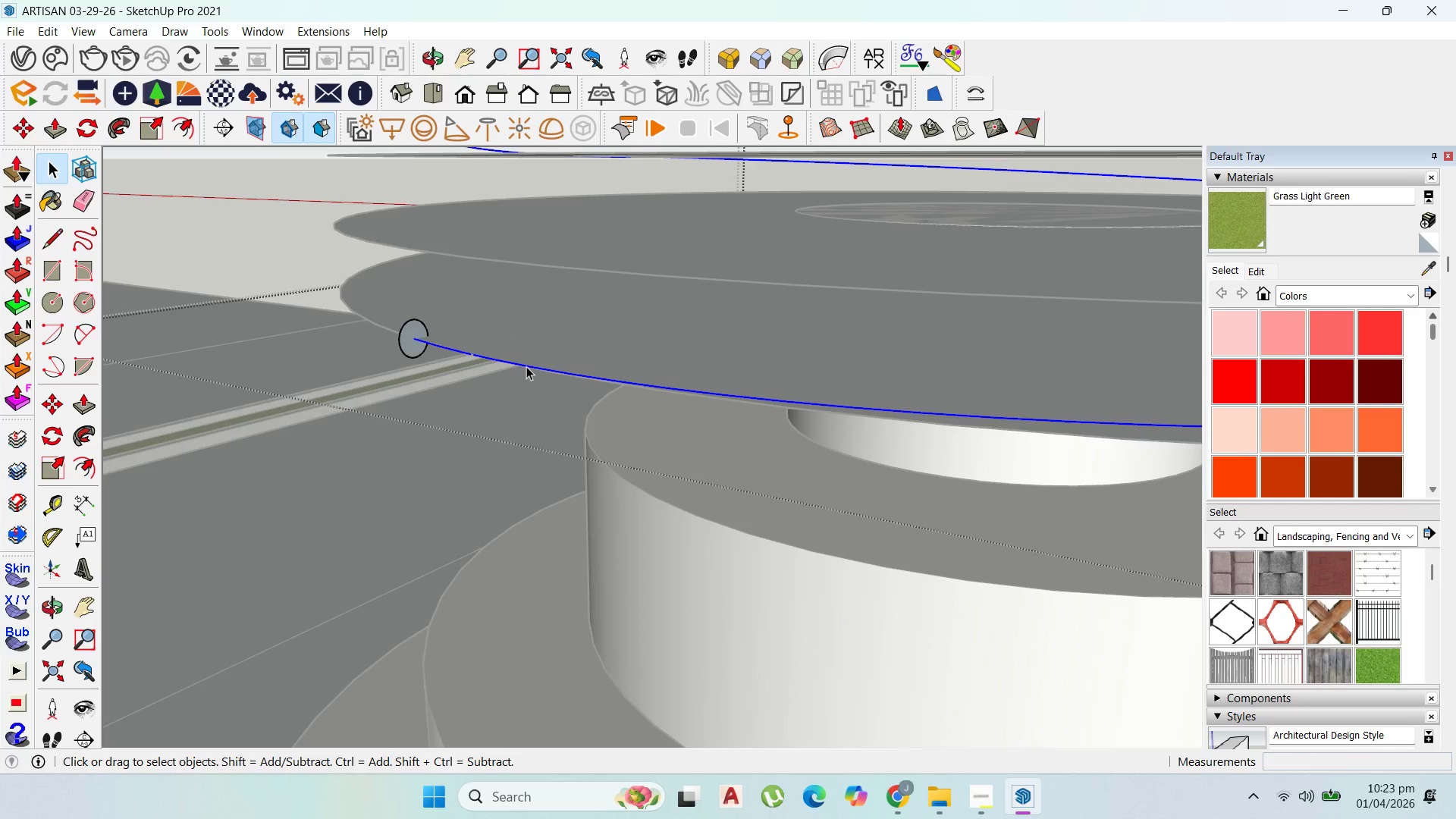 
scroll: coordinate [522, 377], scroll_direction: down, amount: 10.0
 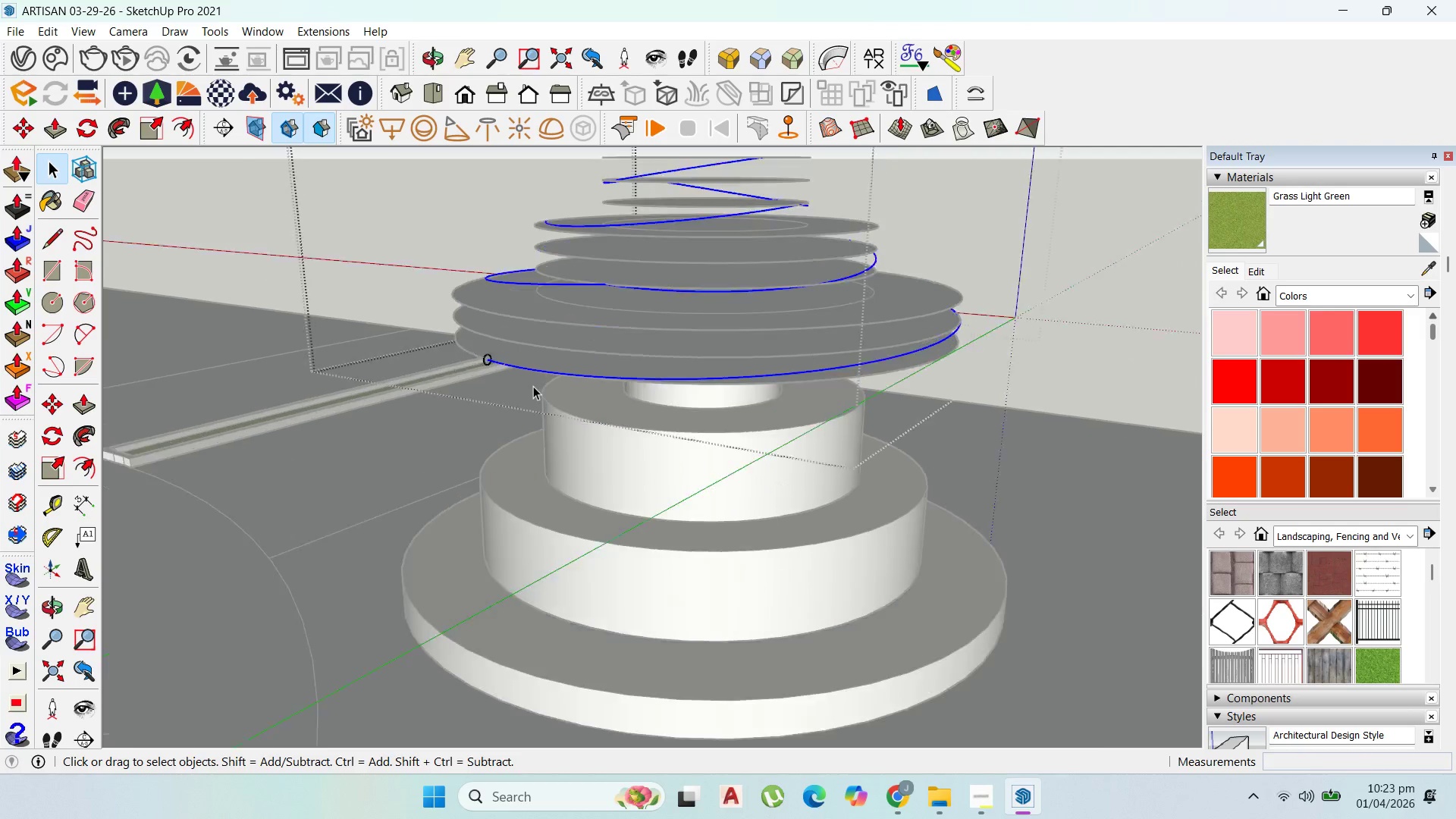 
scroll: coordinate [533, 386], scroll_direction: up, amount: 3.0
 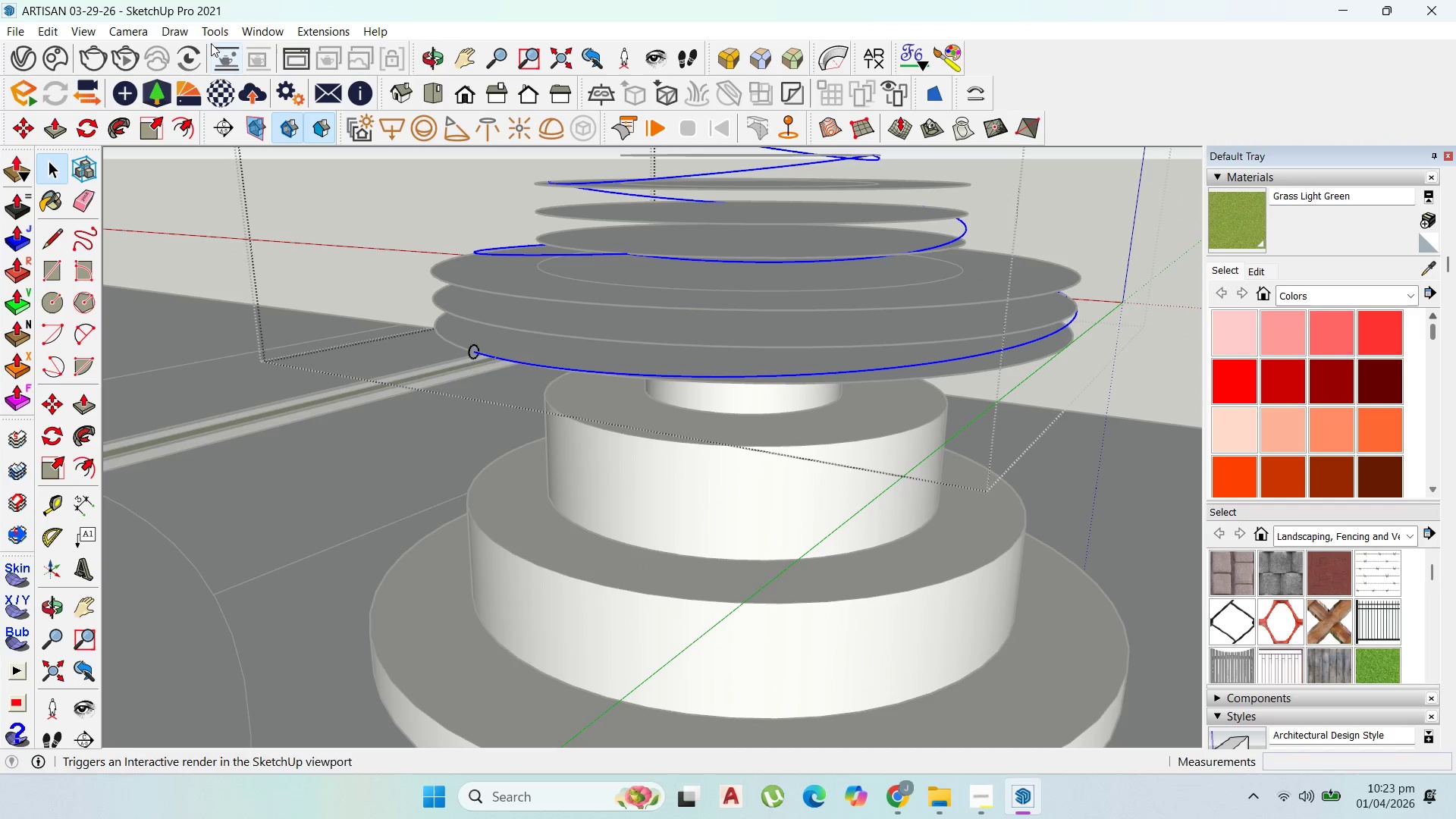 
left_click([183, 30])
 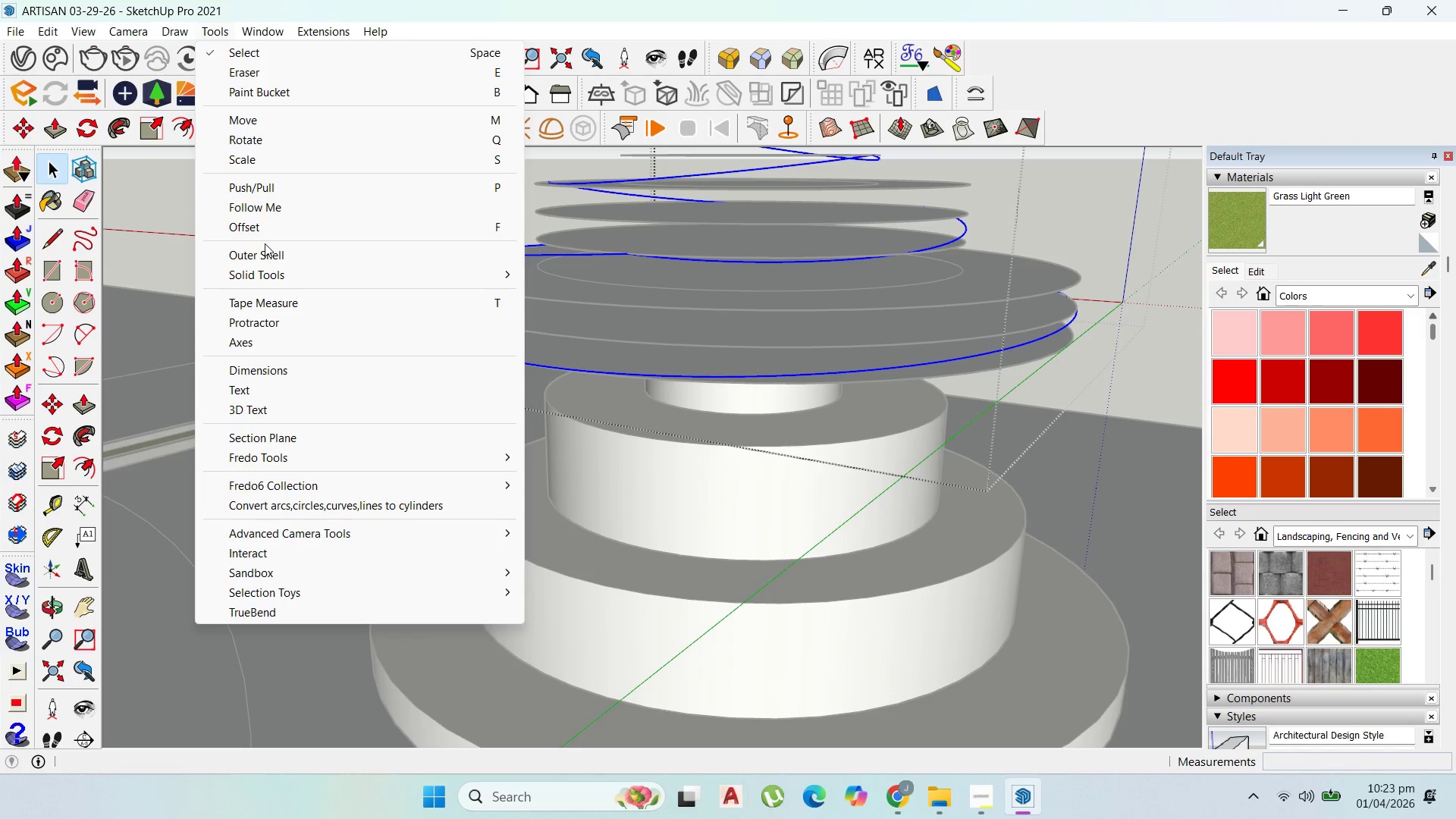 
left_click([290, 212])
 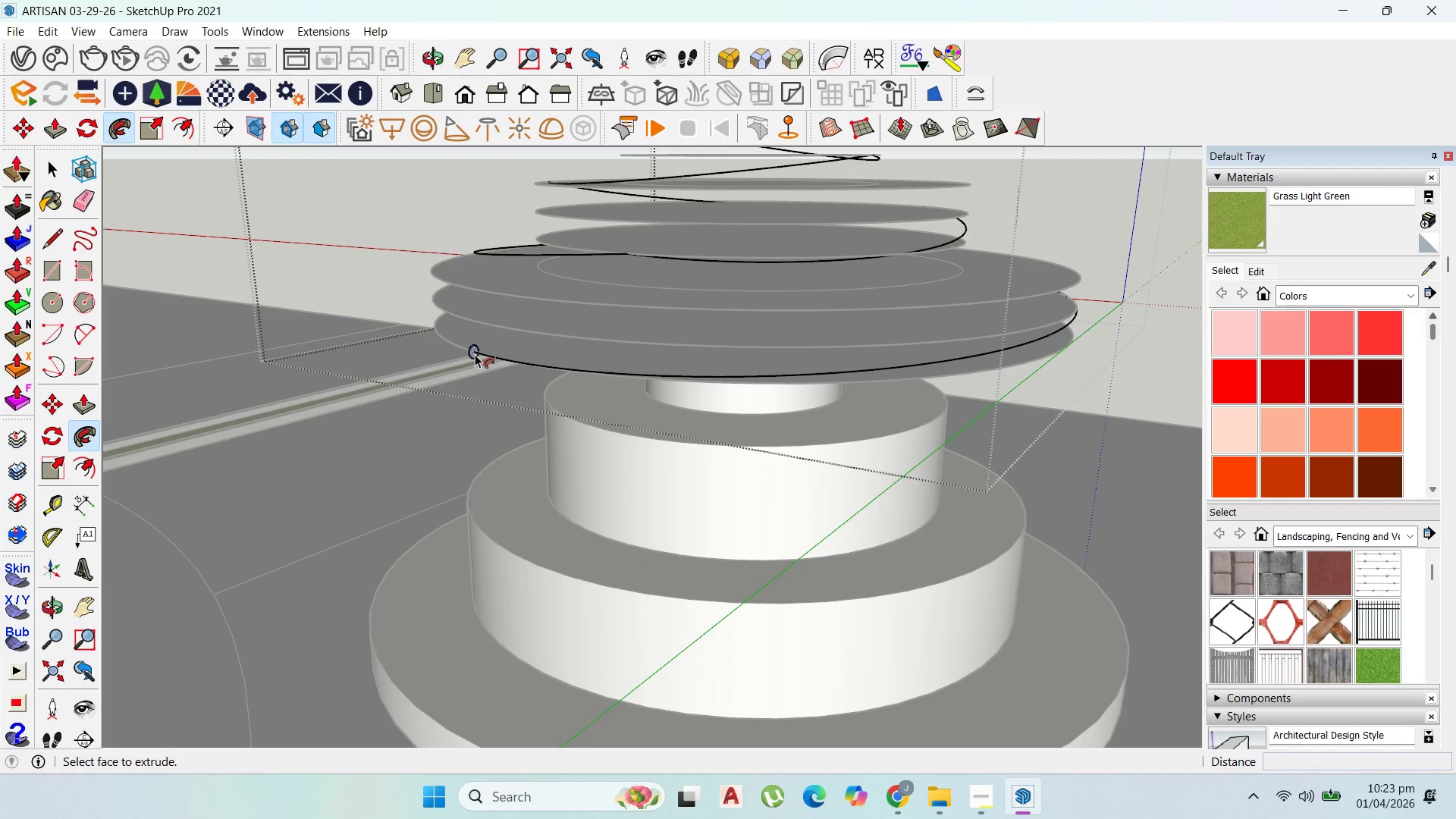 
double_click([475, 353])
 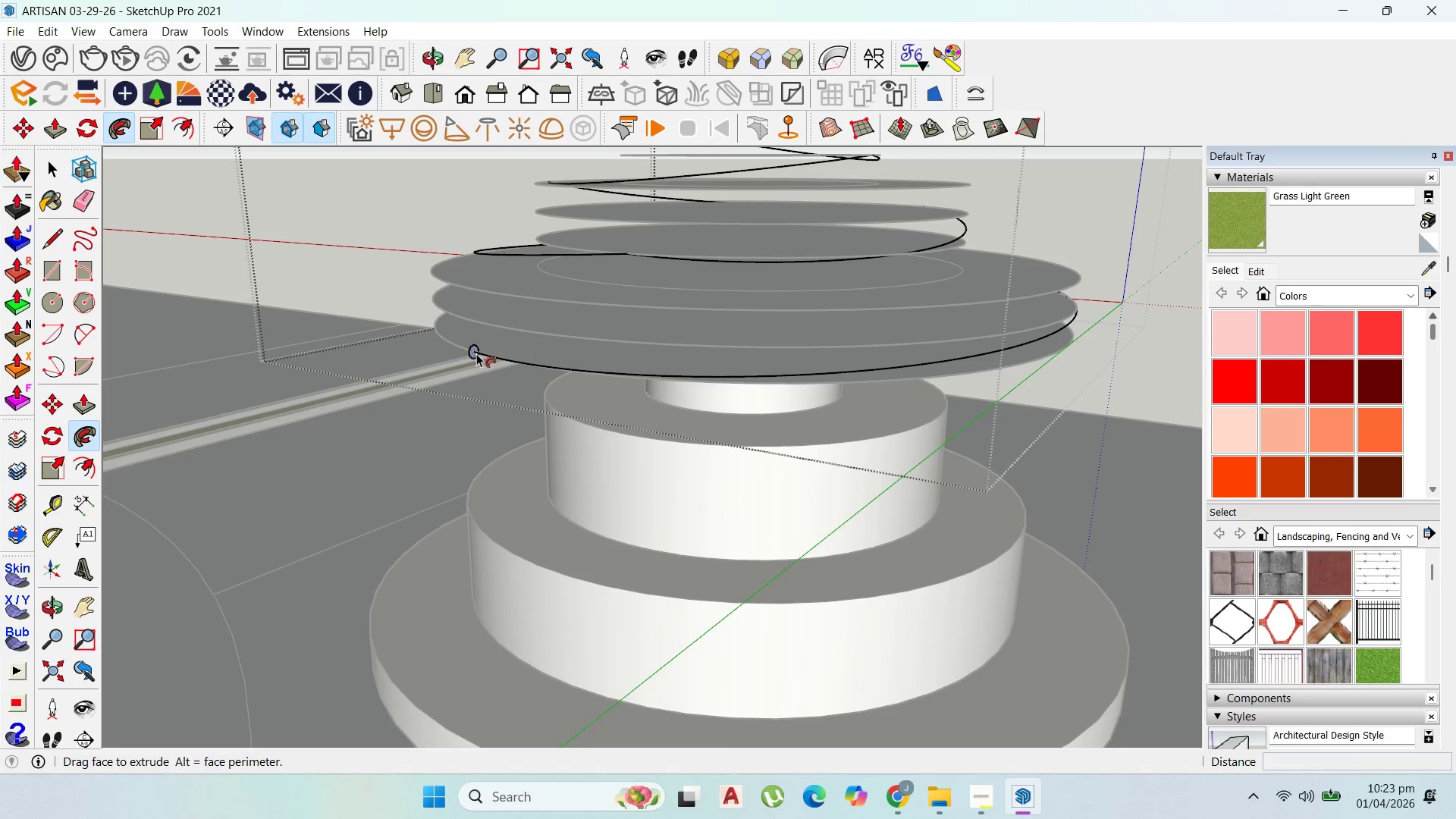 
triple_click([475, 353])
 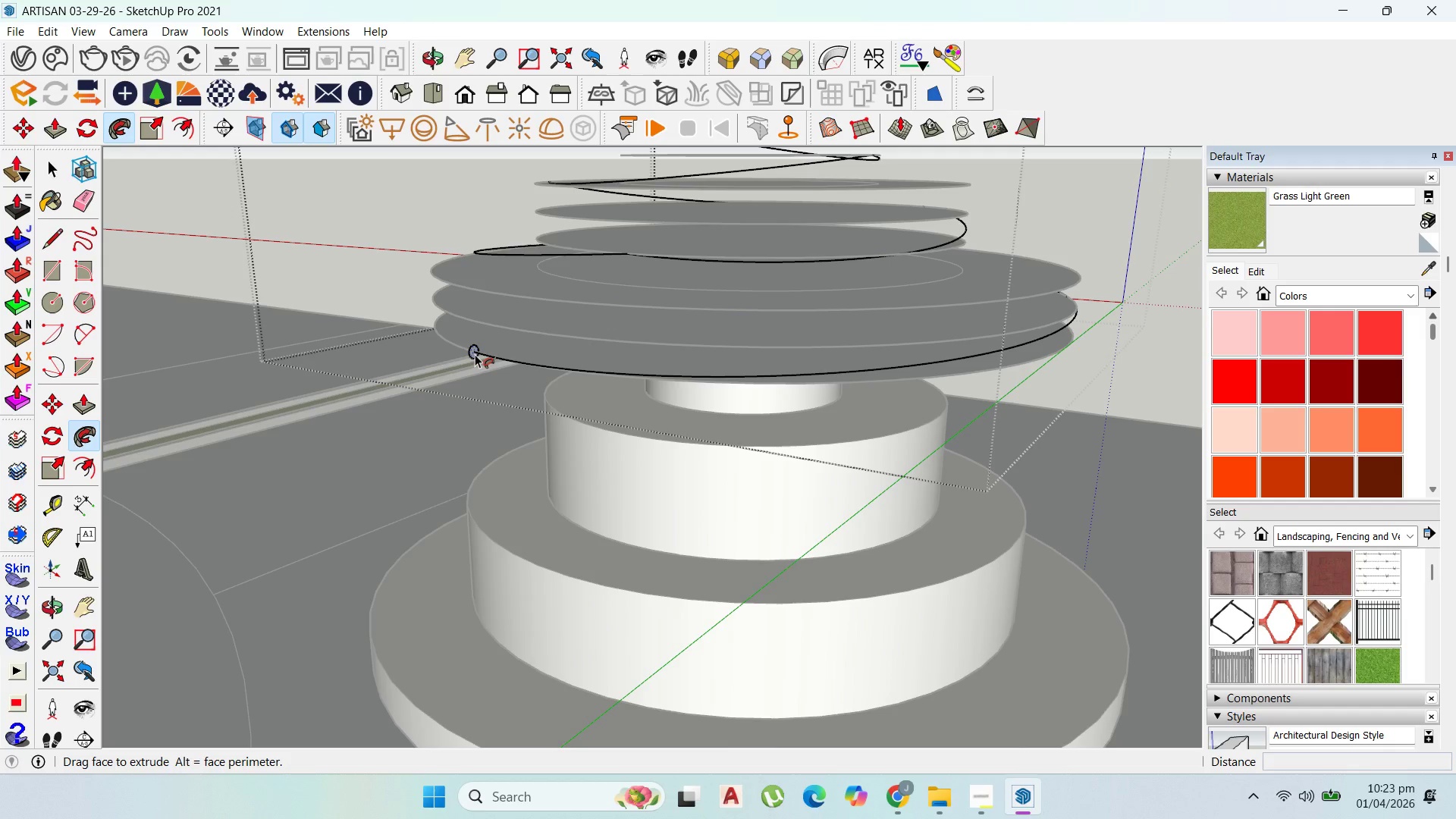 
left_click_drag(start_coordinate=[475, 354], to_coordinate=[573, 373])
 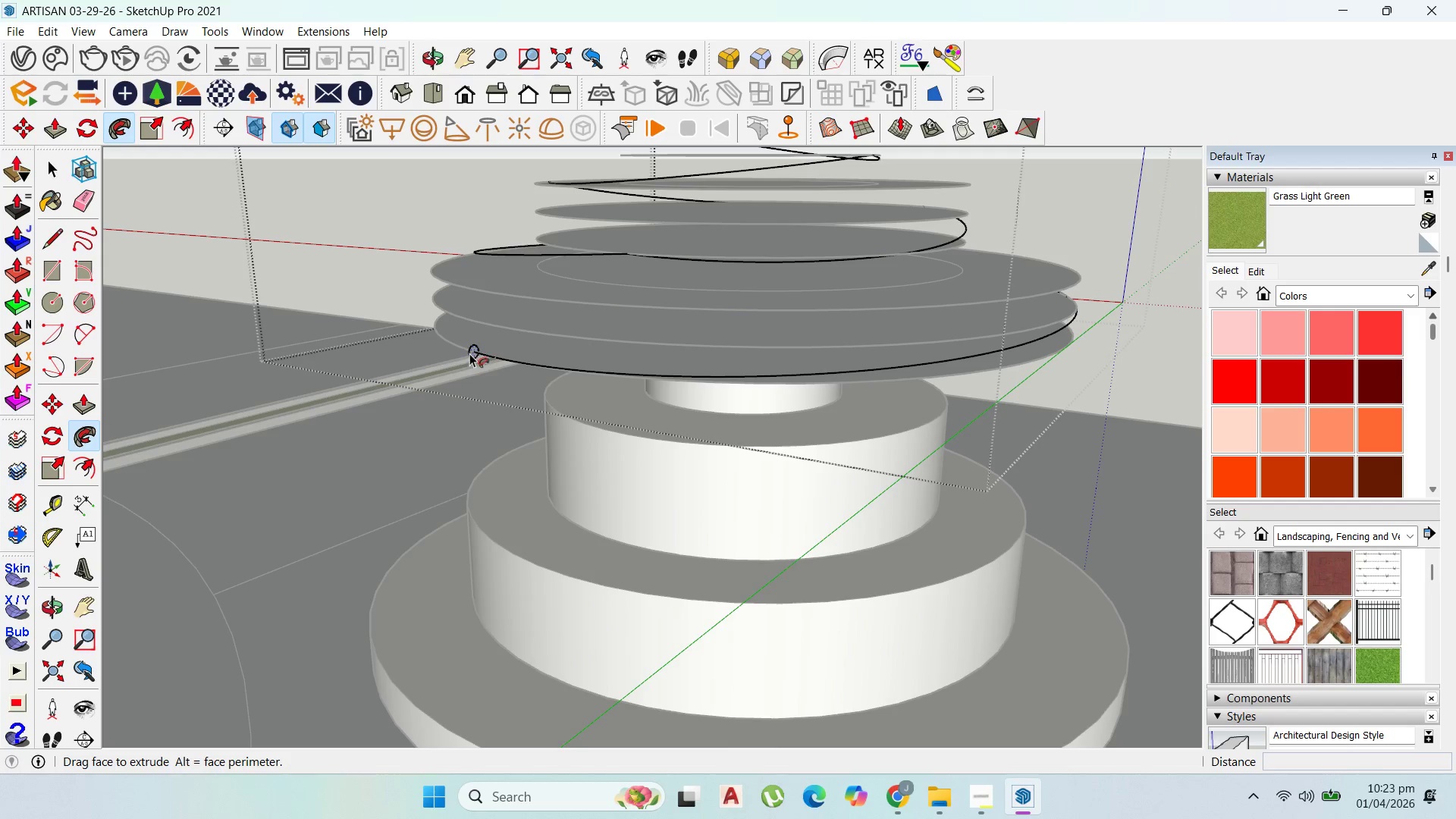 
scroll: coordinate [617, 363], scroll_direction: up, amount: 4.0
 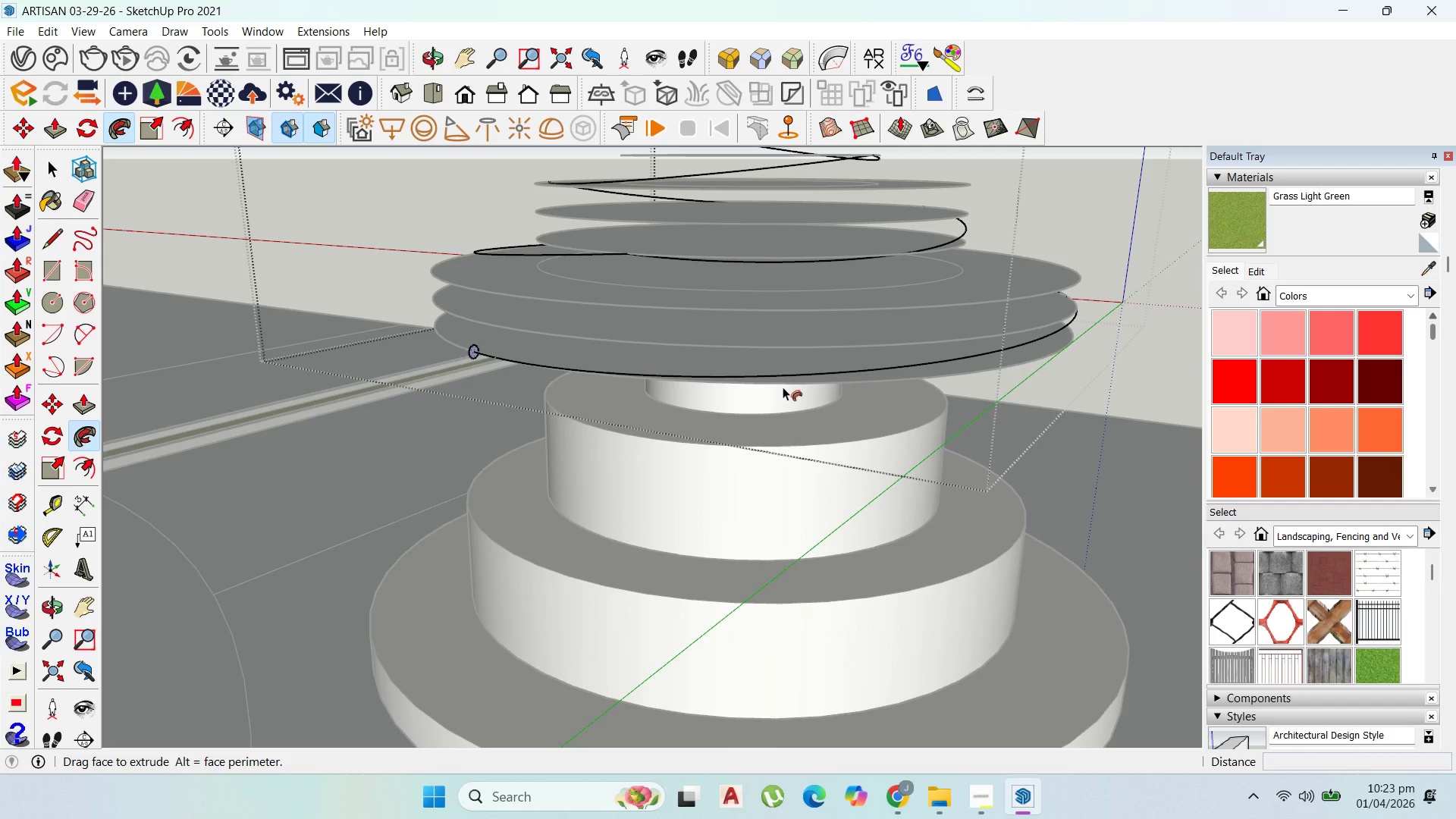 
wait(15.56)
 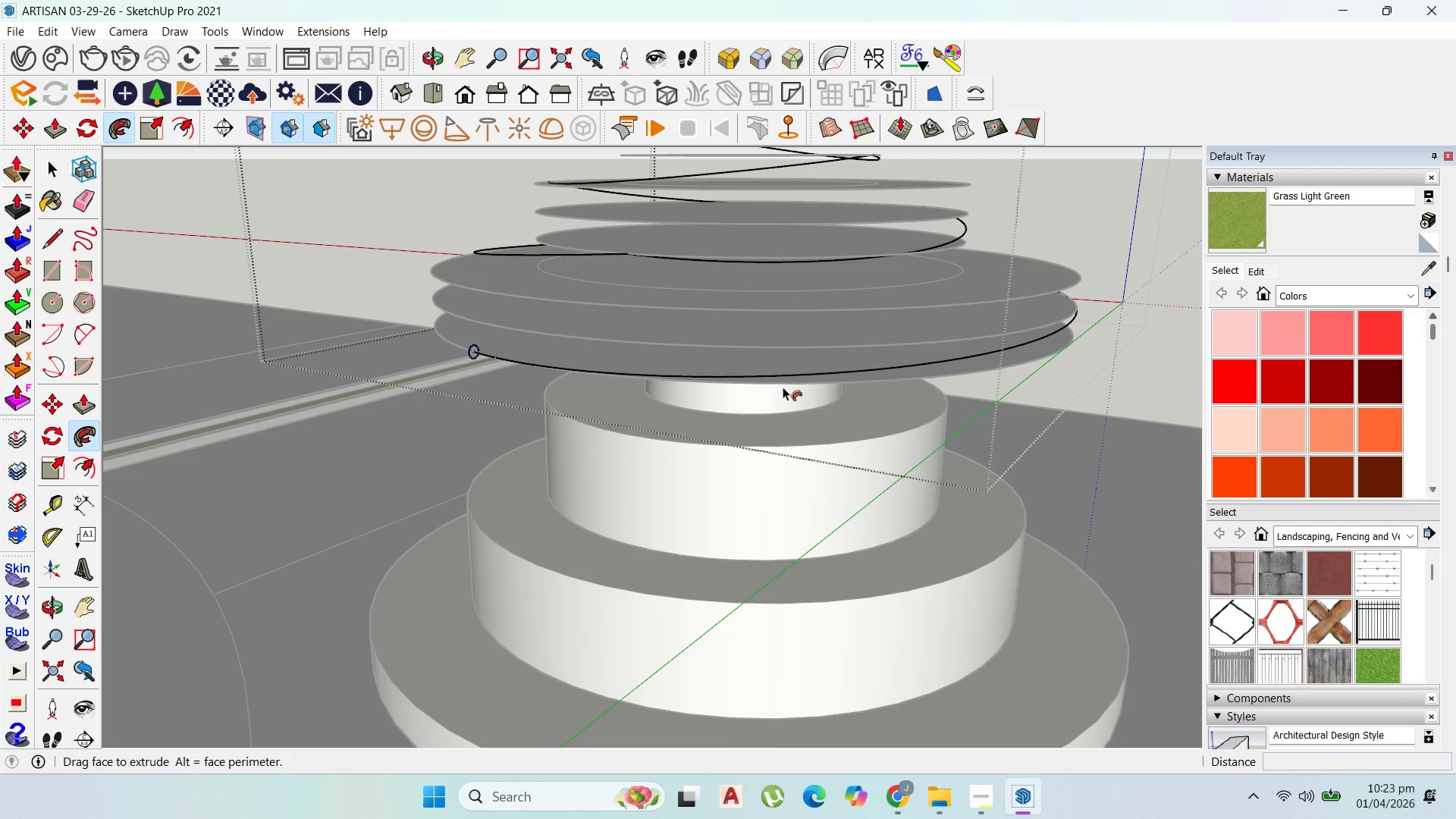 
scroll: coordinate [540, 397], scroll_direction: down, amount: 2.0
 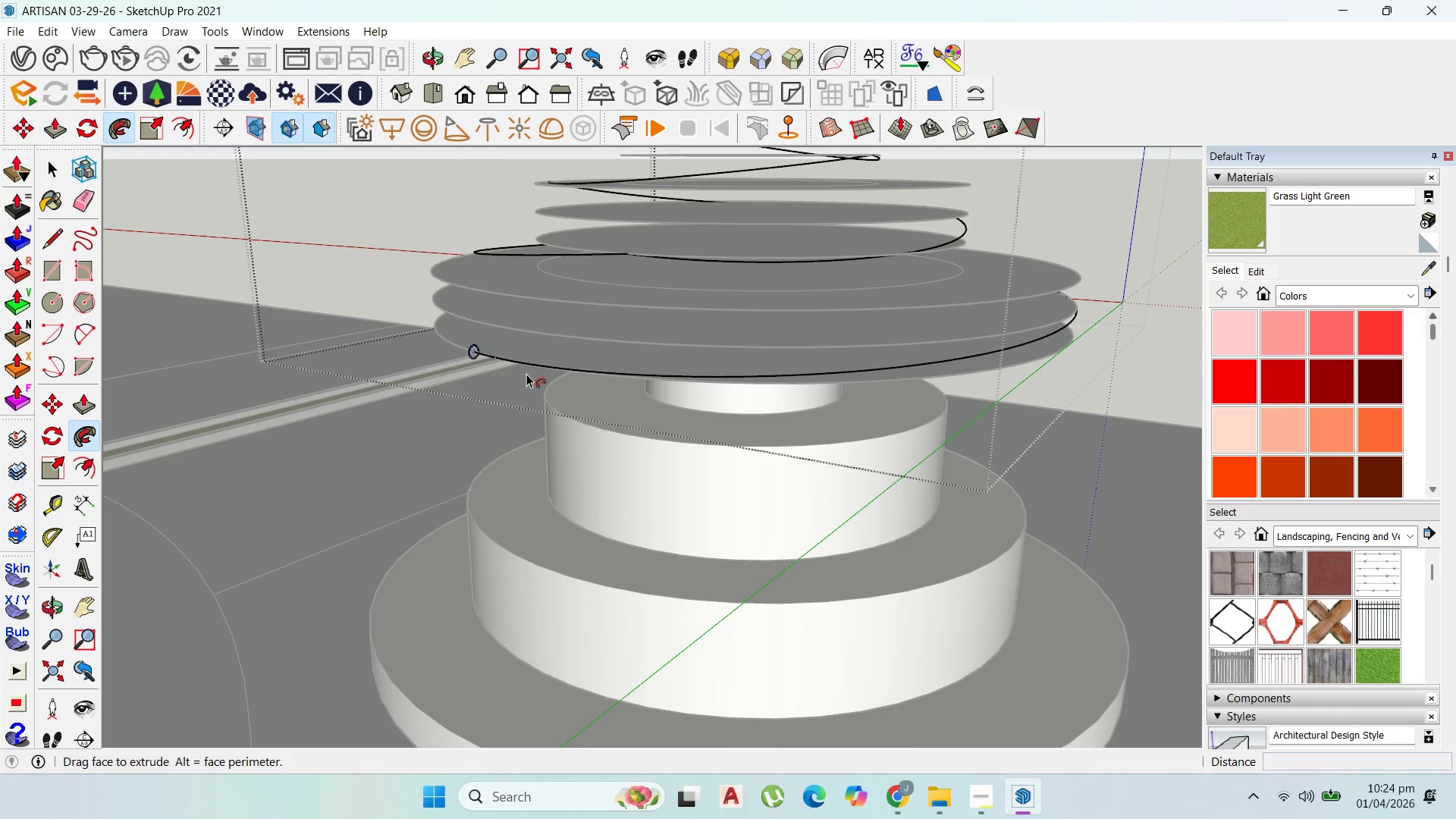 
wait(8.65)
 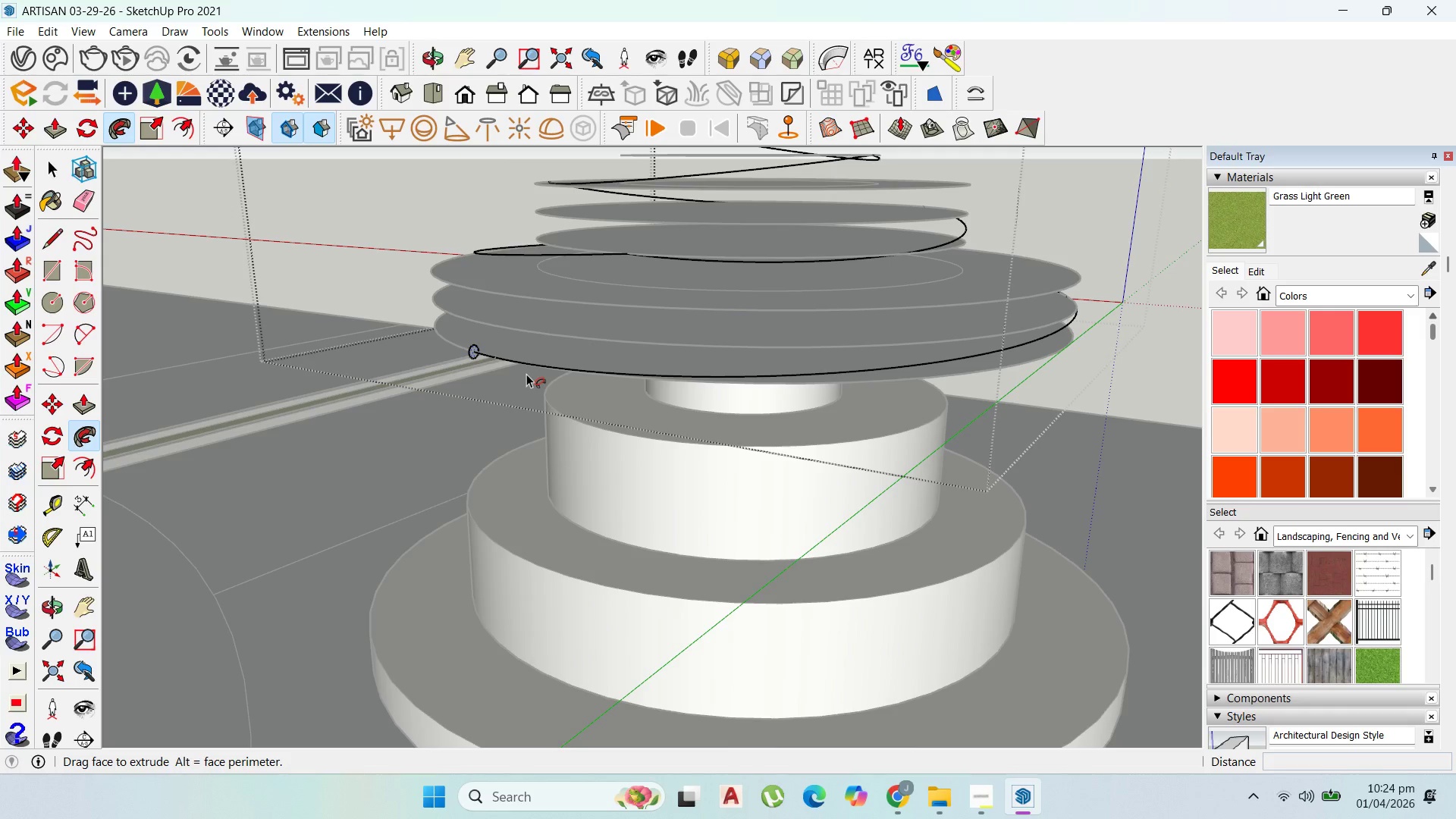 
scroll: coordinate [899, 379], scroll_direction: down, amount: 5.0
 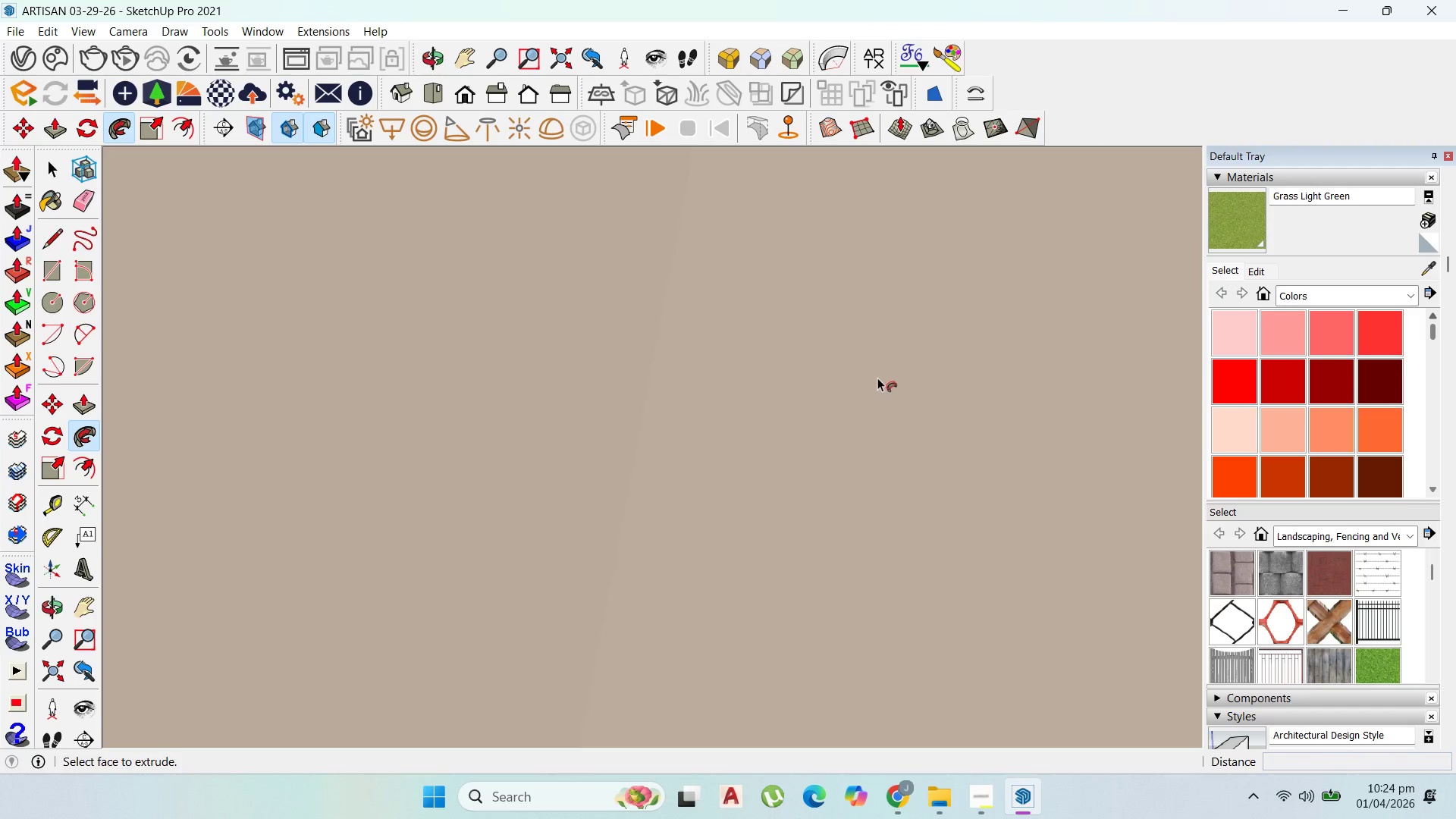 
scroll: coordinate [789, 348], scroll_direction: up, amount: 23.0
 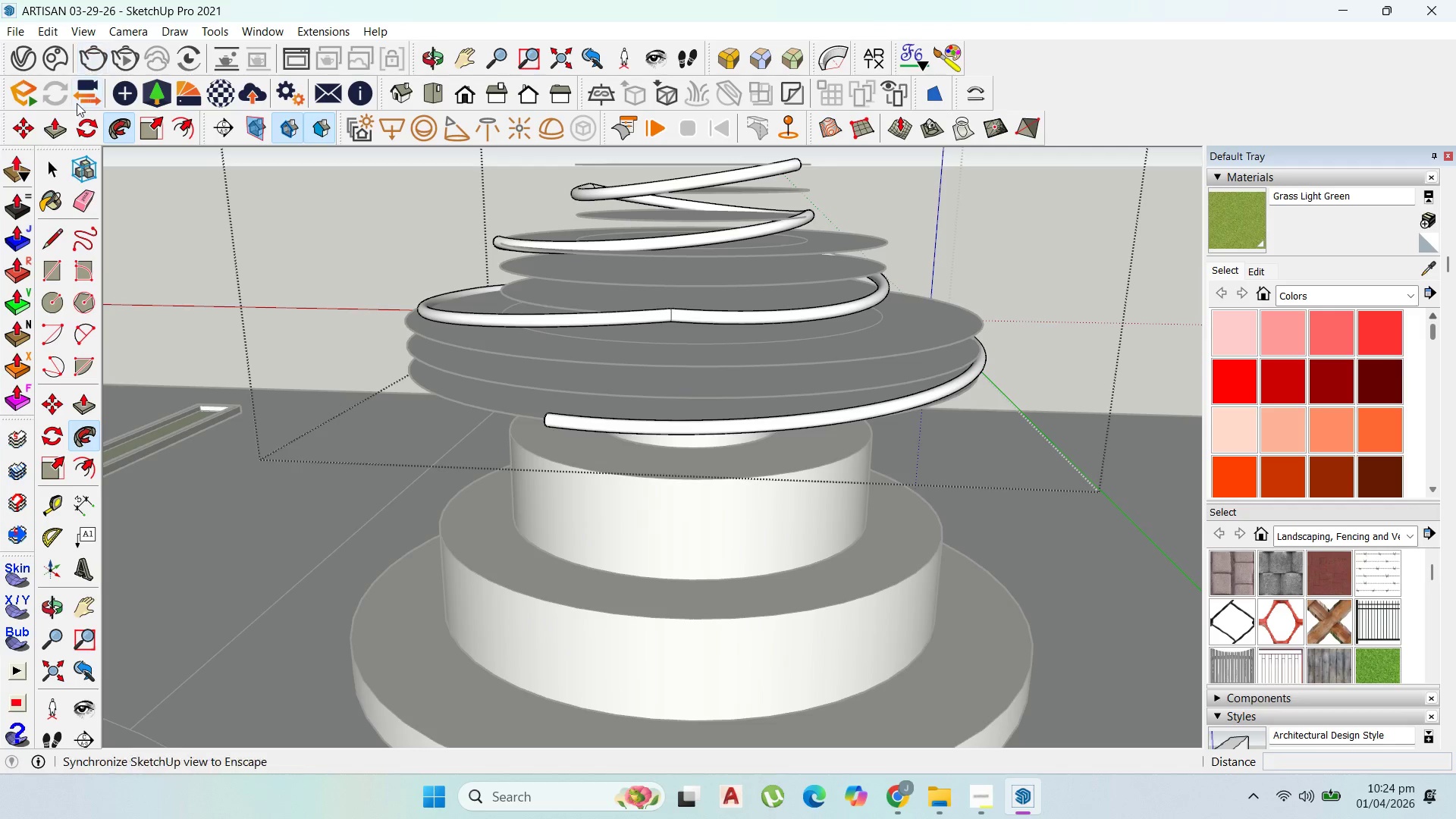 
left_click([50, 167])
 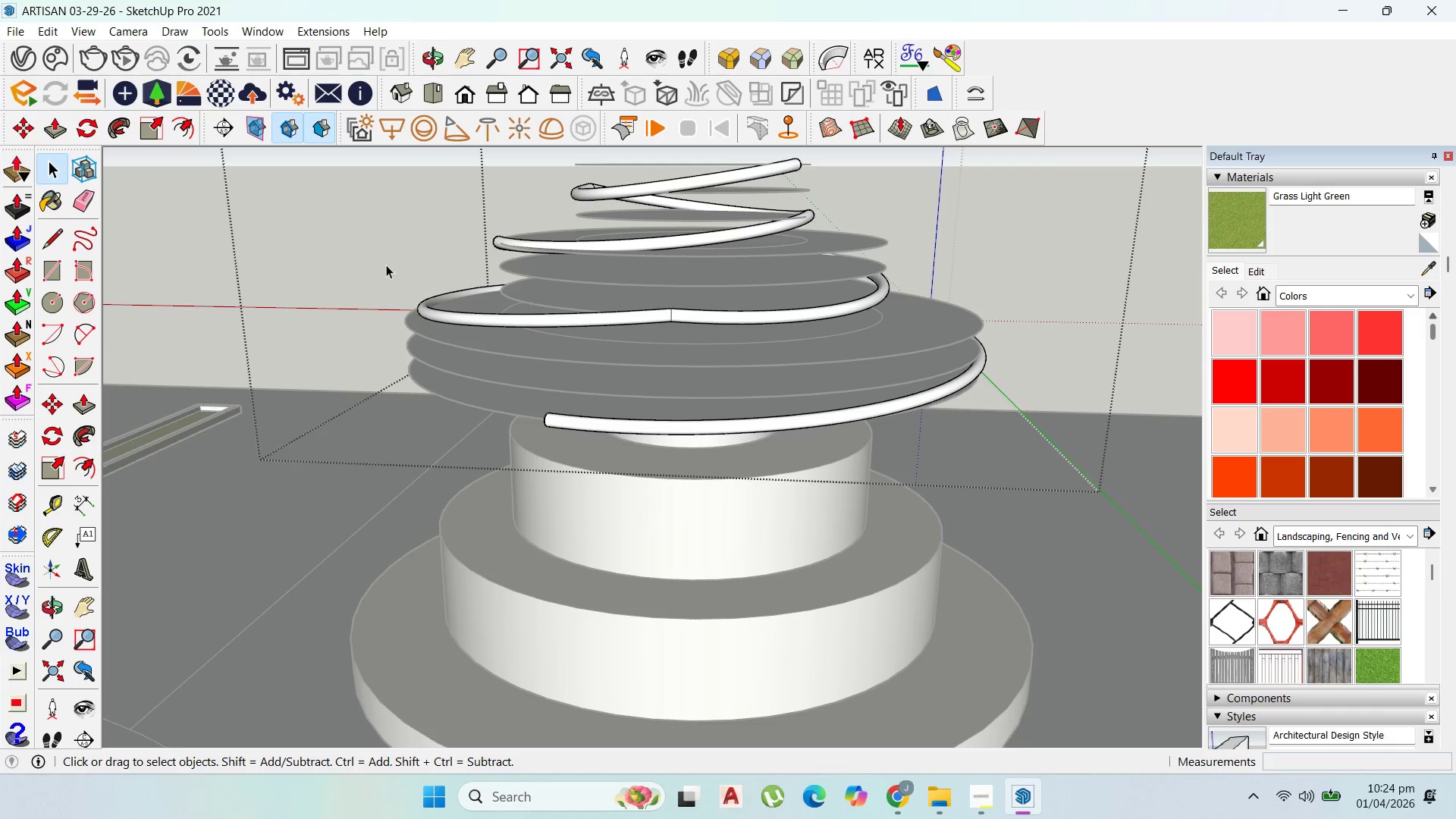 
scroll: coordinate [551, 300], scroll_direction: down, amount: 2.0
 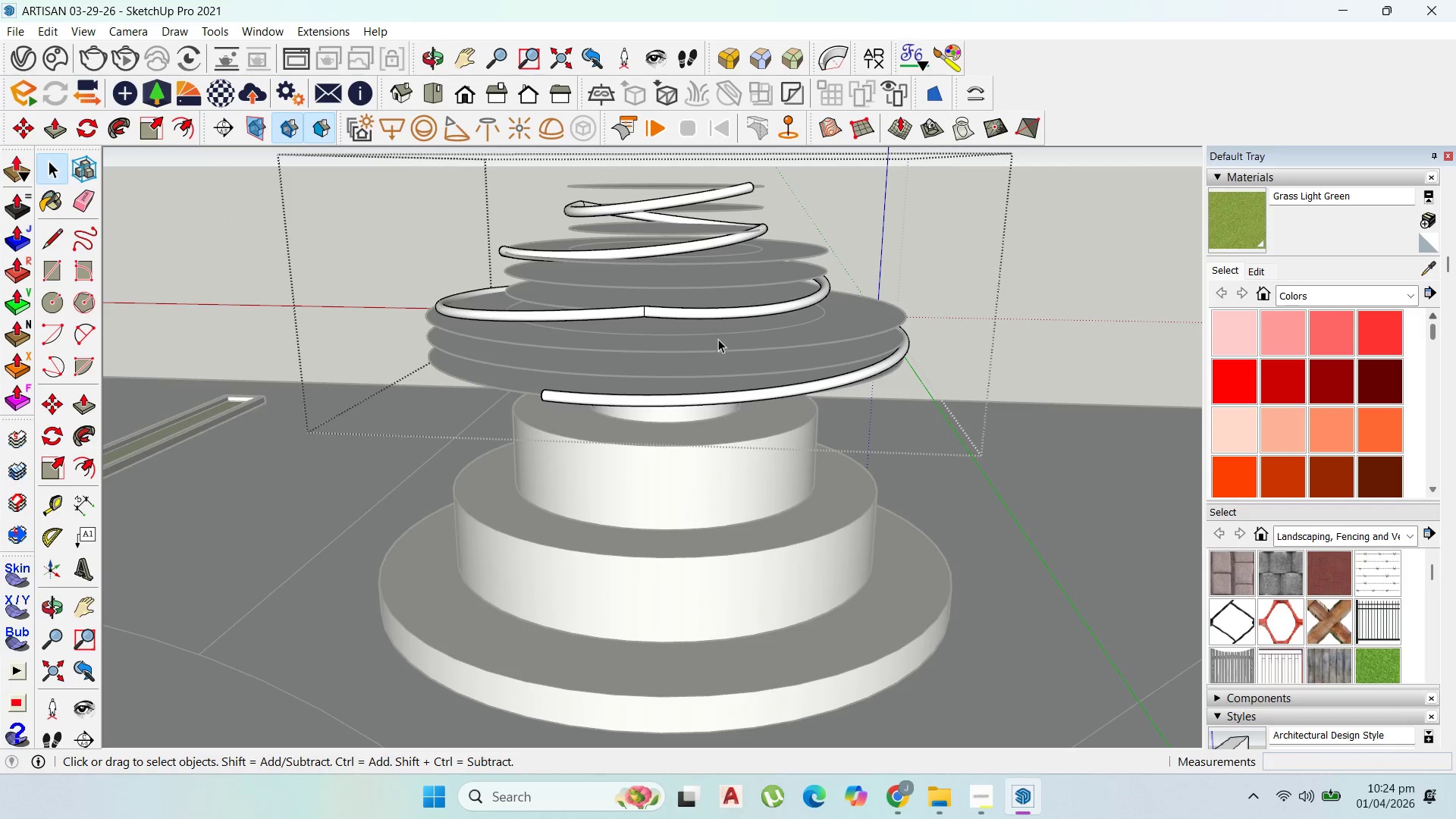 
key(Escape)
 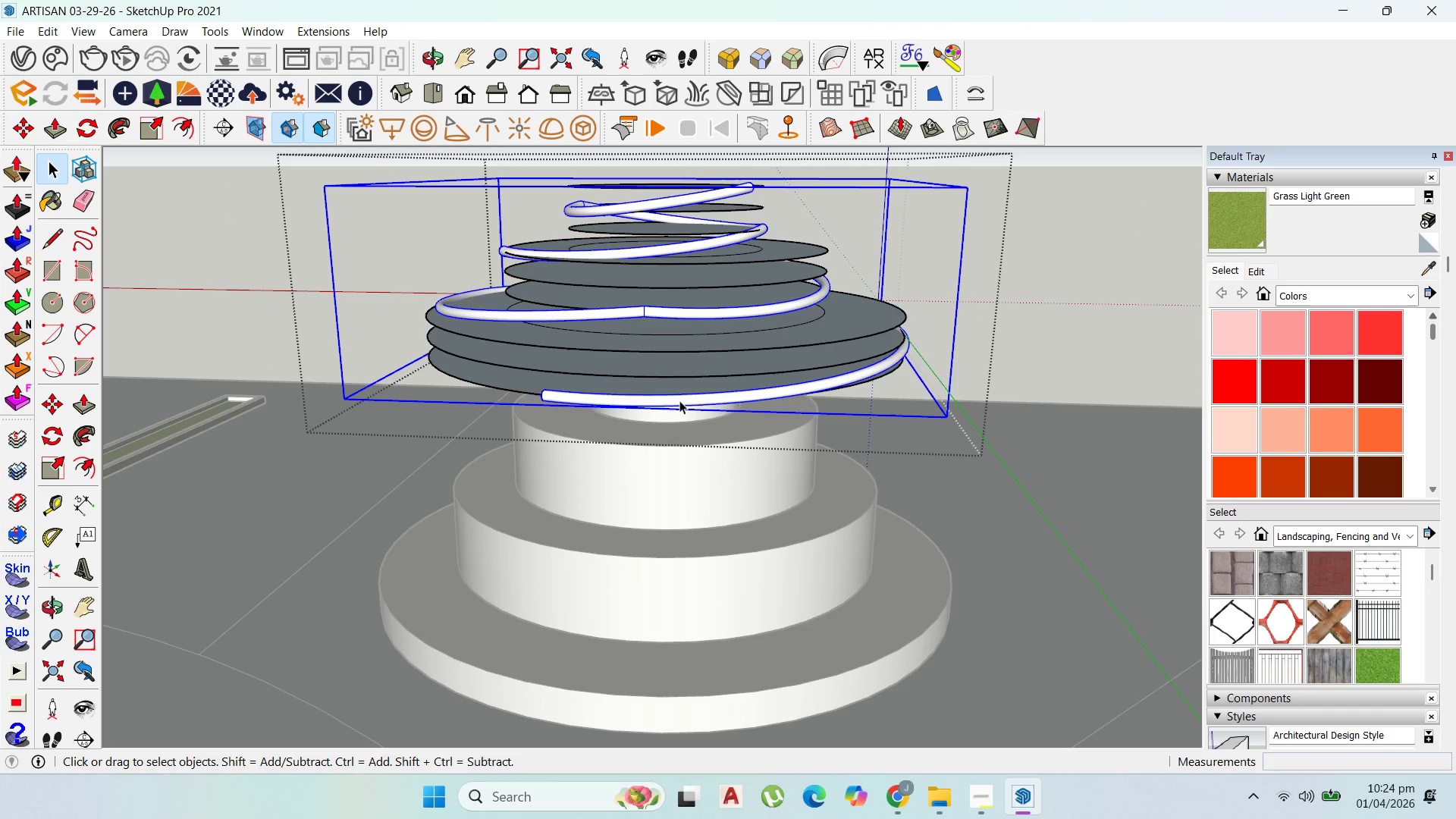 
scroll: coordinate [695, 397], scroll_direction: down, amount: 1.0
 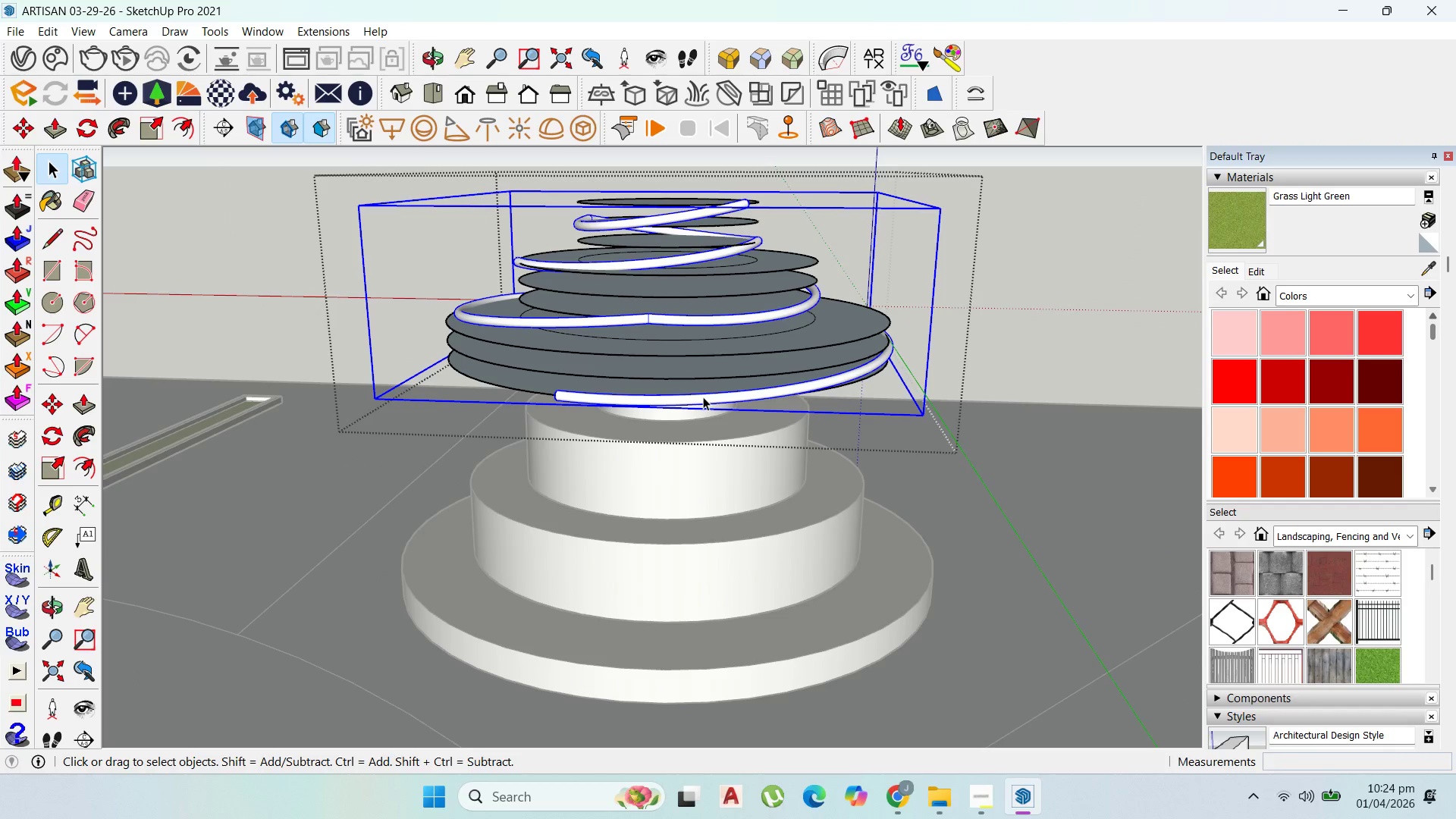 
key(M)
 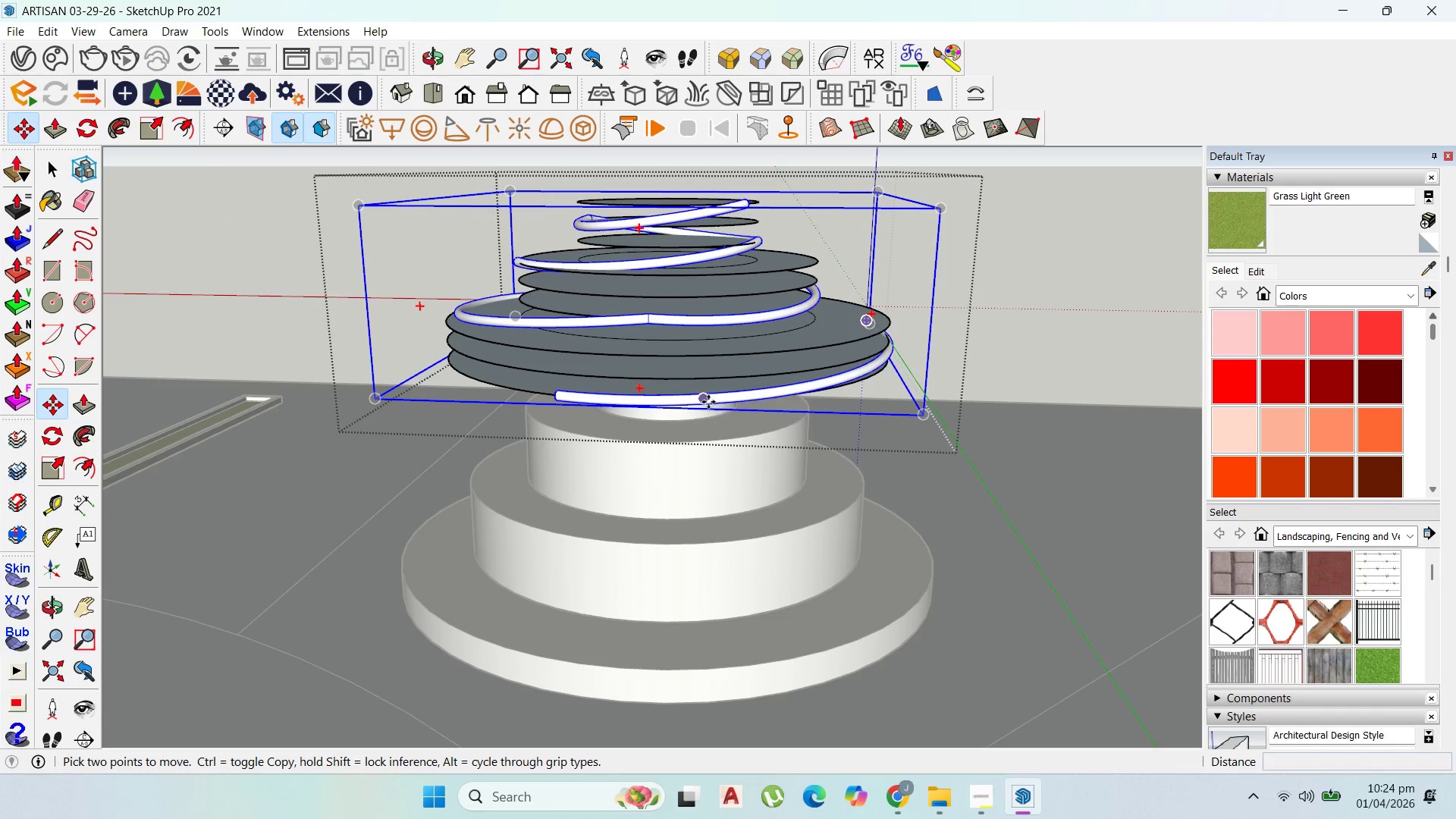 
left_click([708, 403])
 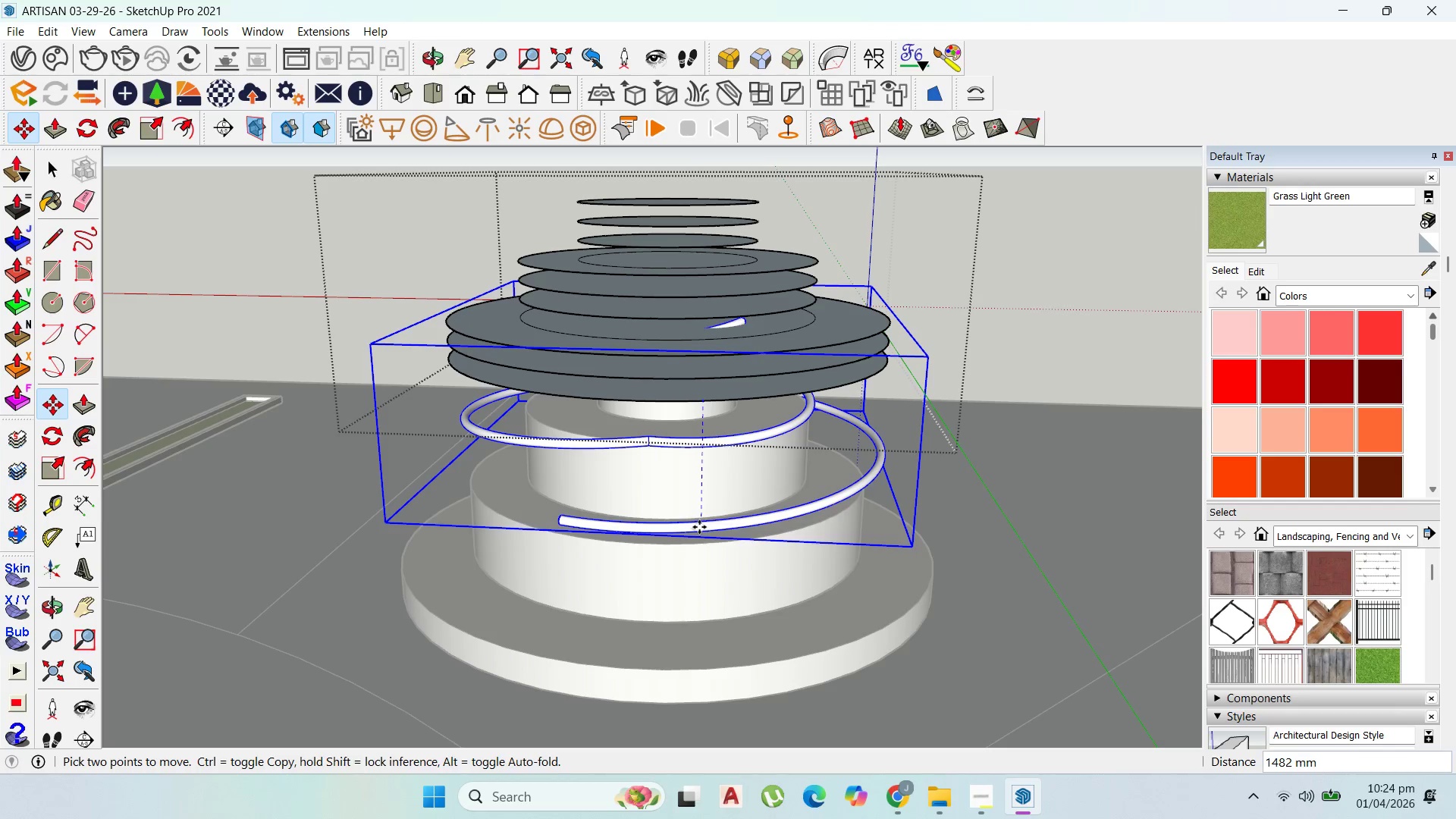 
hold_key(key=ShiftLeft, duration=1.5)
 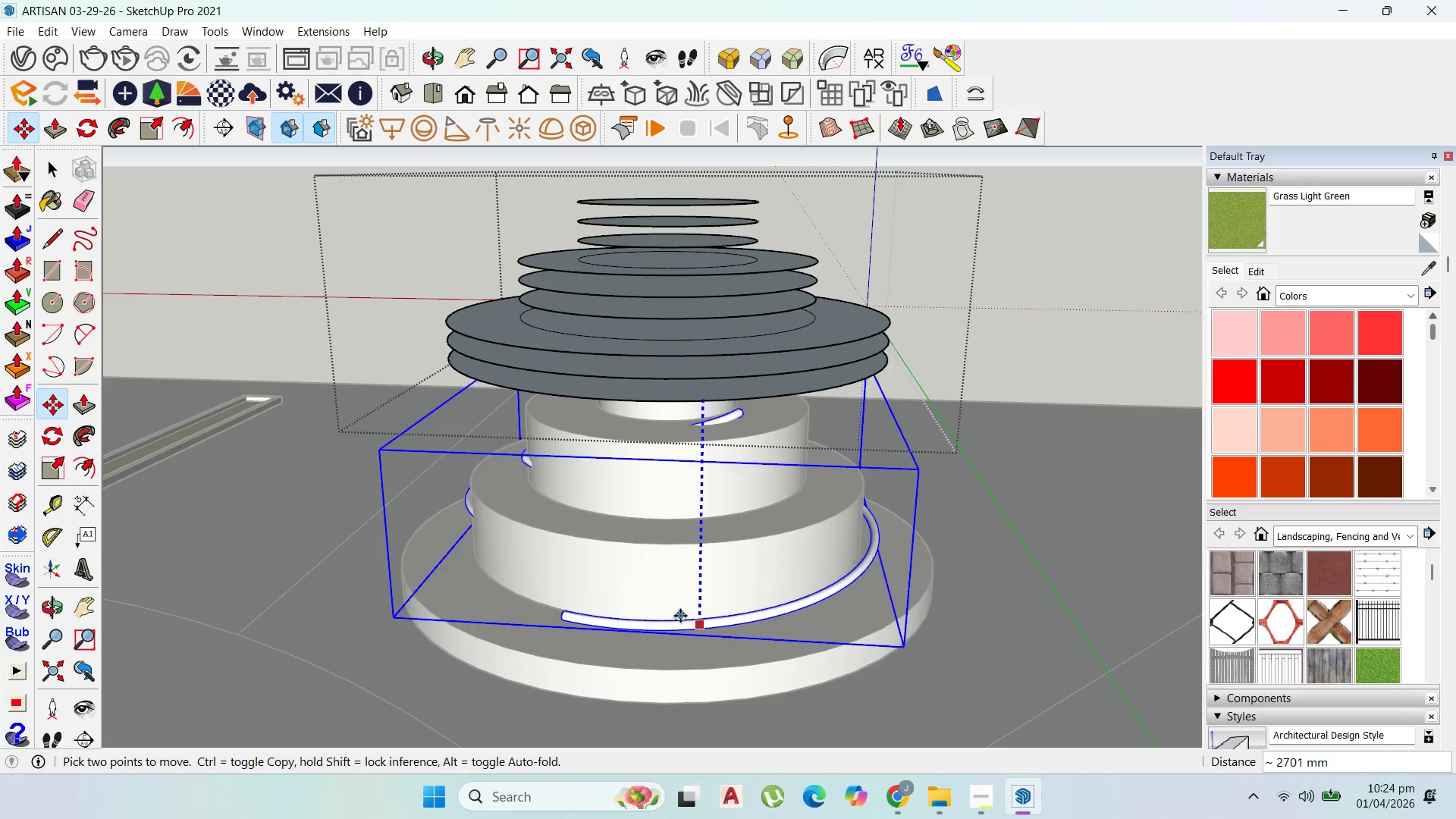 
hold_key(key=ShiftLeft, duration=1.25)
left_click([679, 614])
 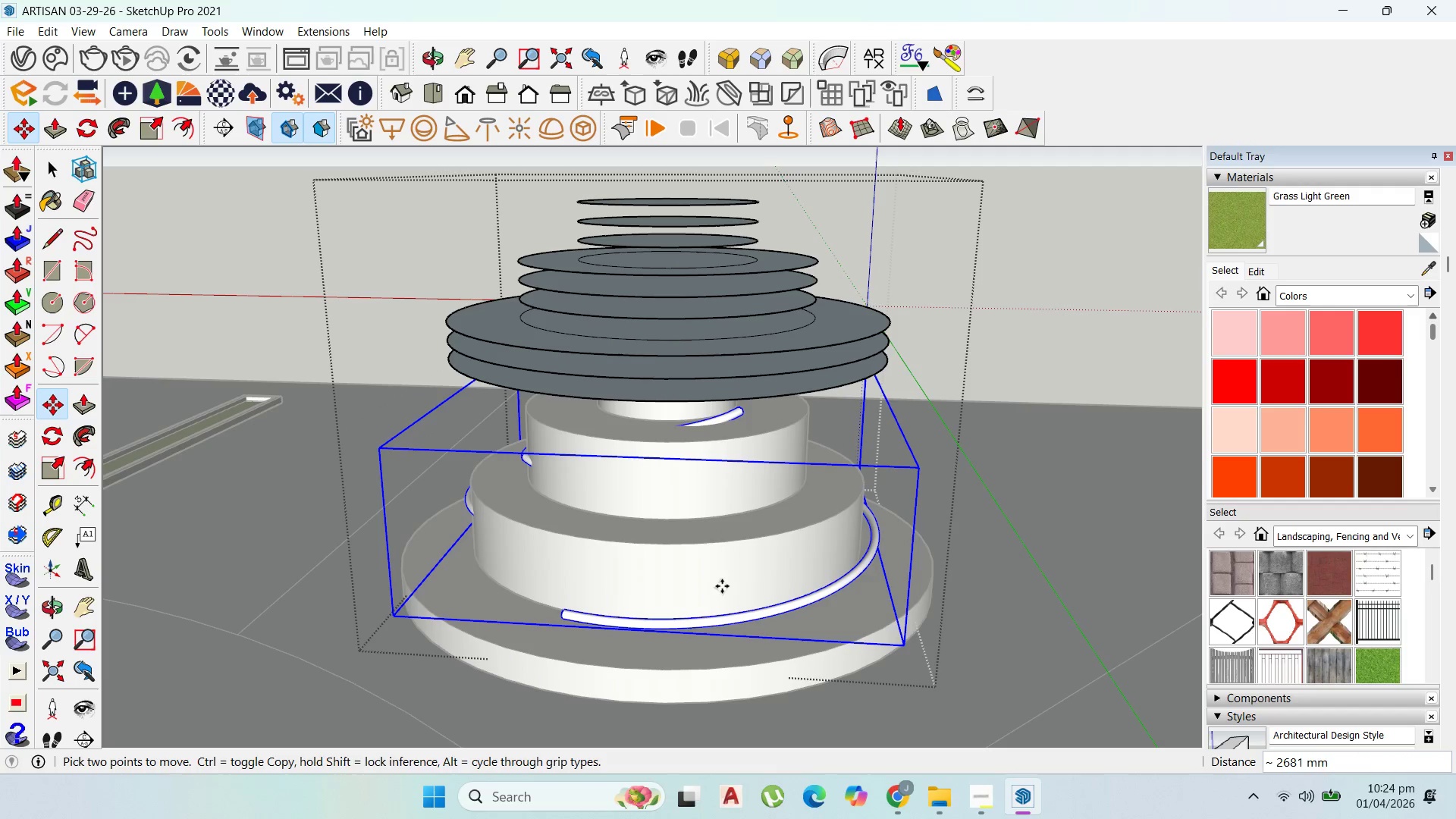 
scroll: coordinate [722, 584], scroll_direction: up, amount: 1.0
 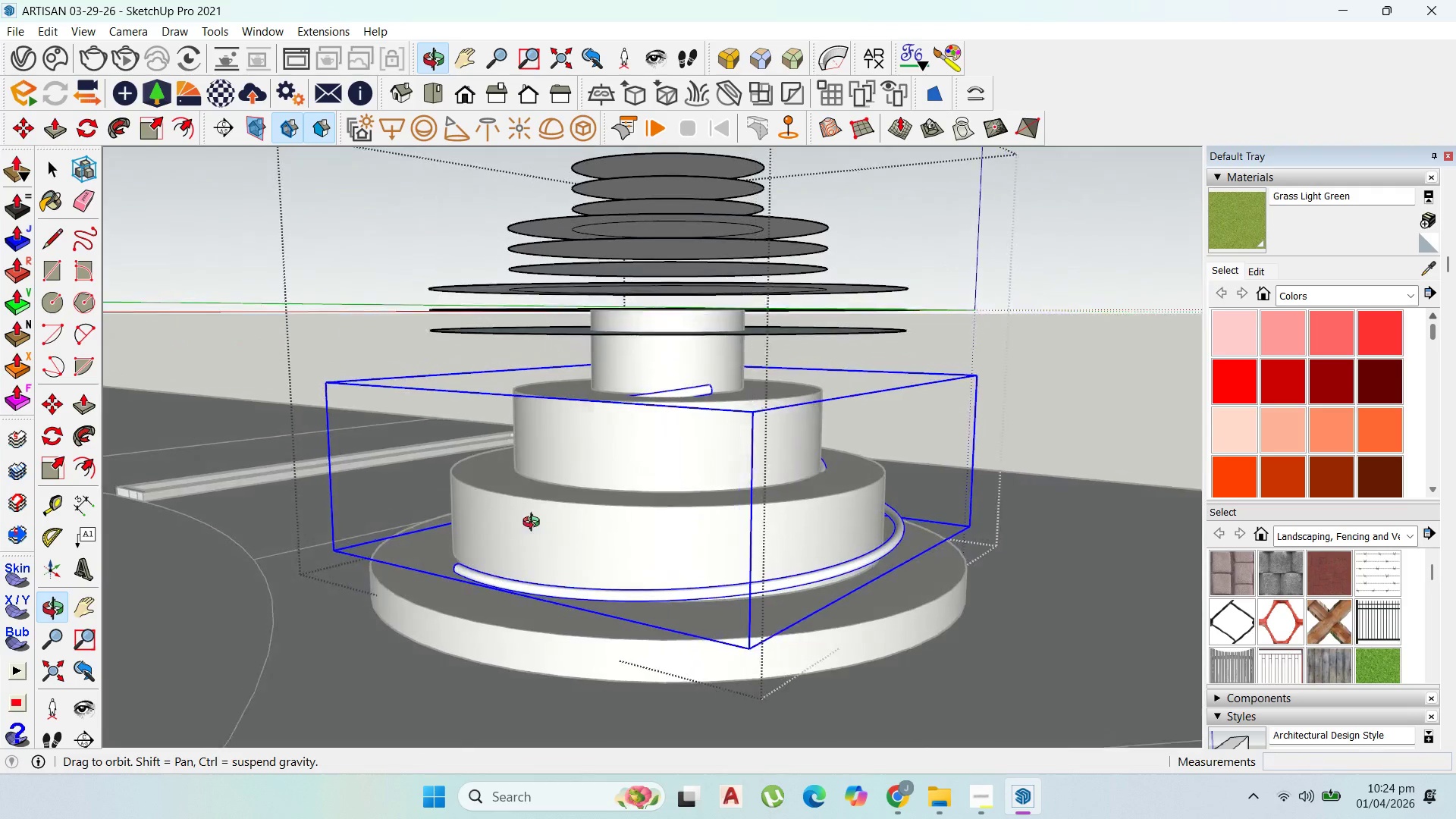 
scroll: coordinate [629, 523], scroll_direction: down, amount: 2.0
 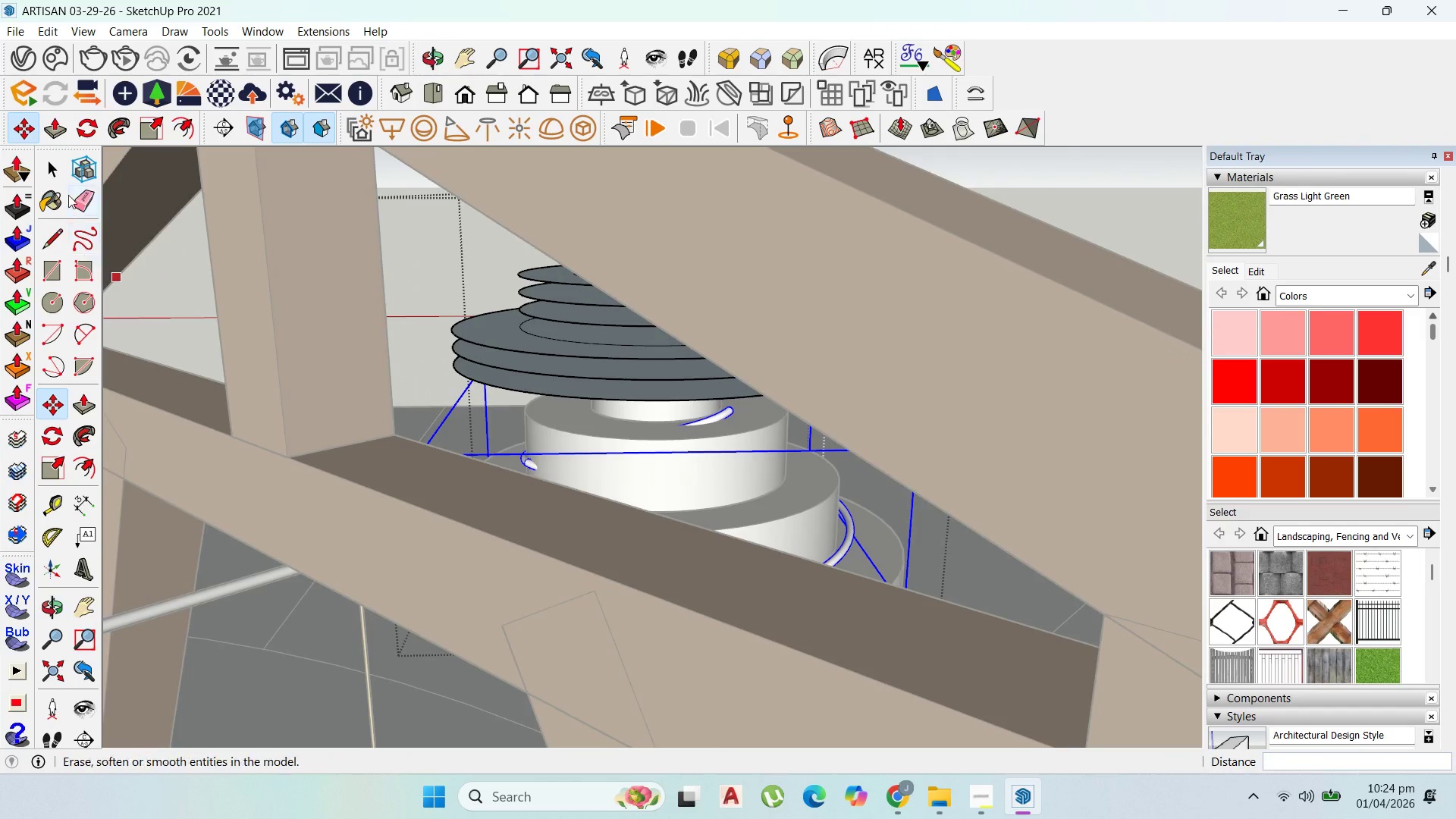 
left_click([51, 162])
 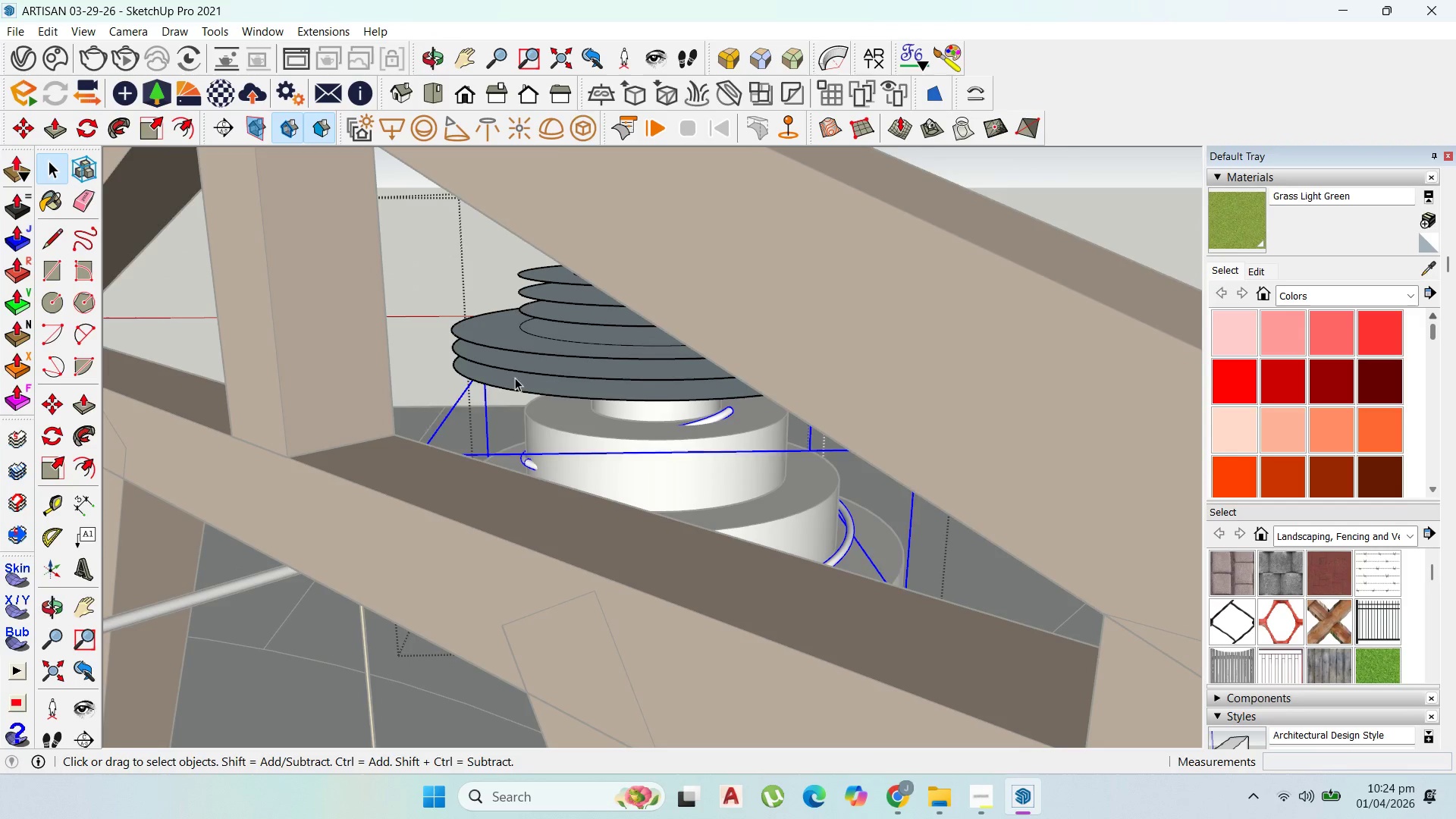 
key(Escape)
 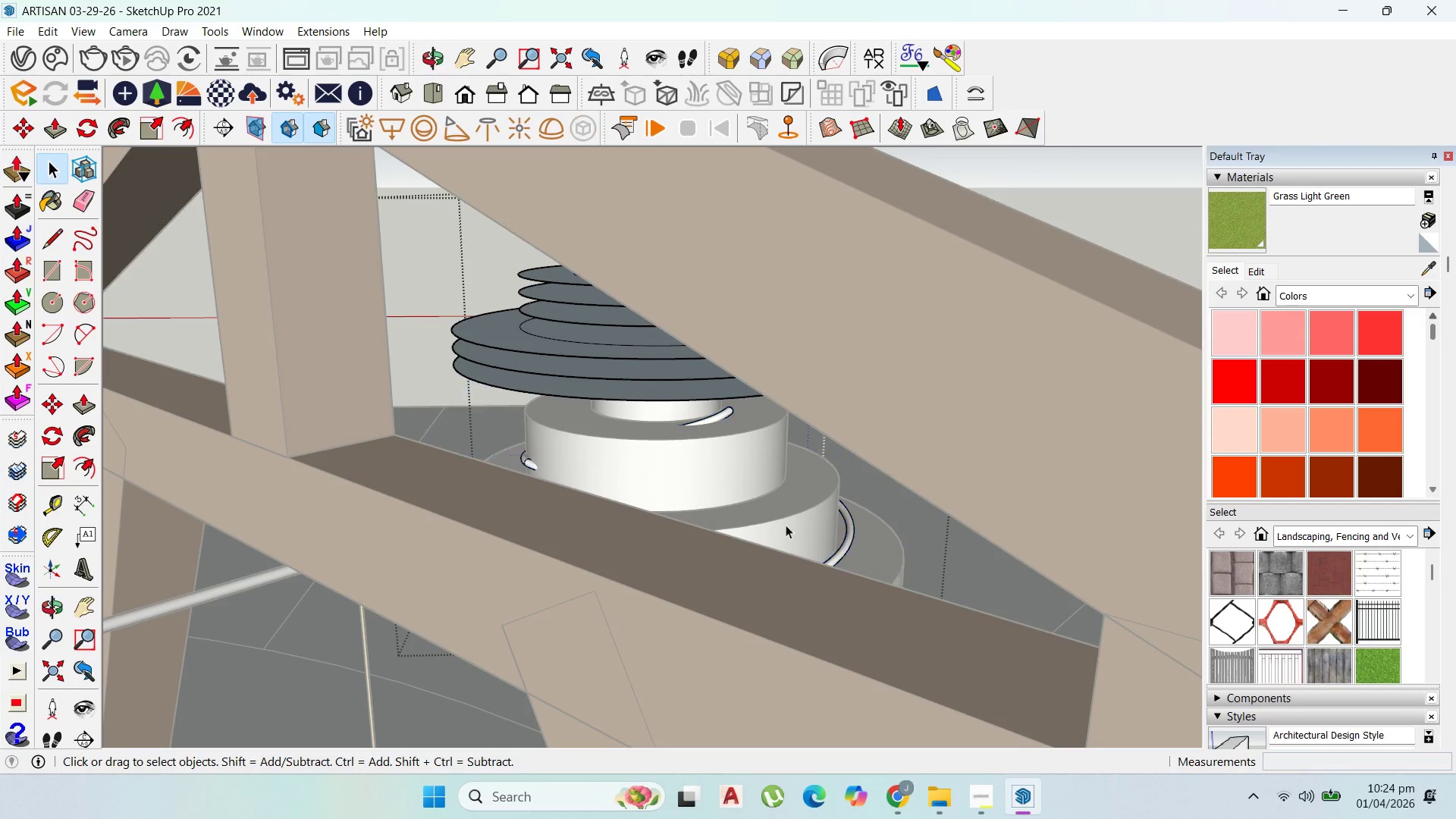 
key(Escape)
 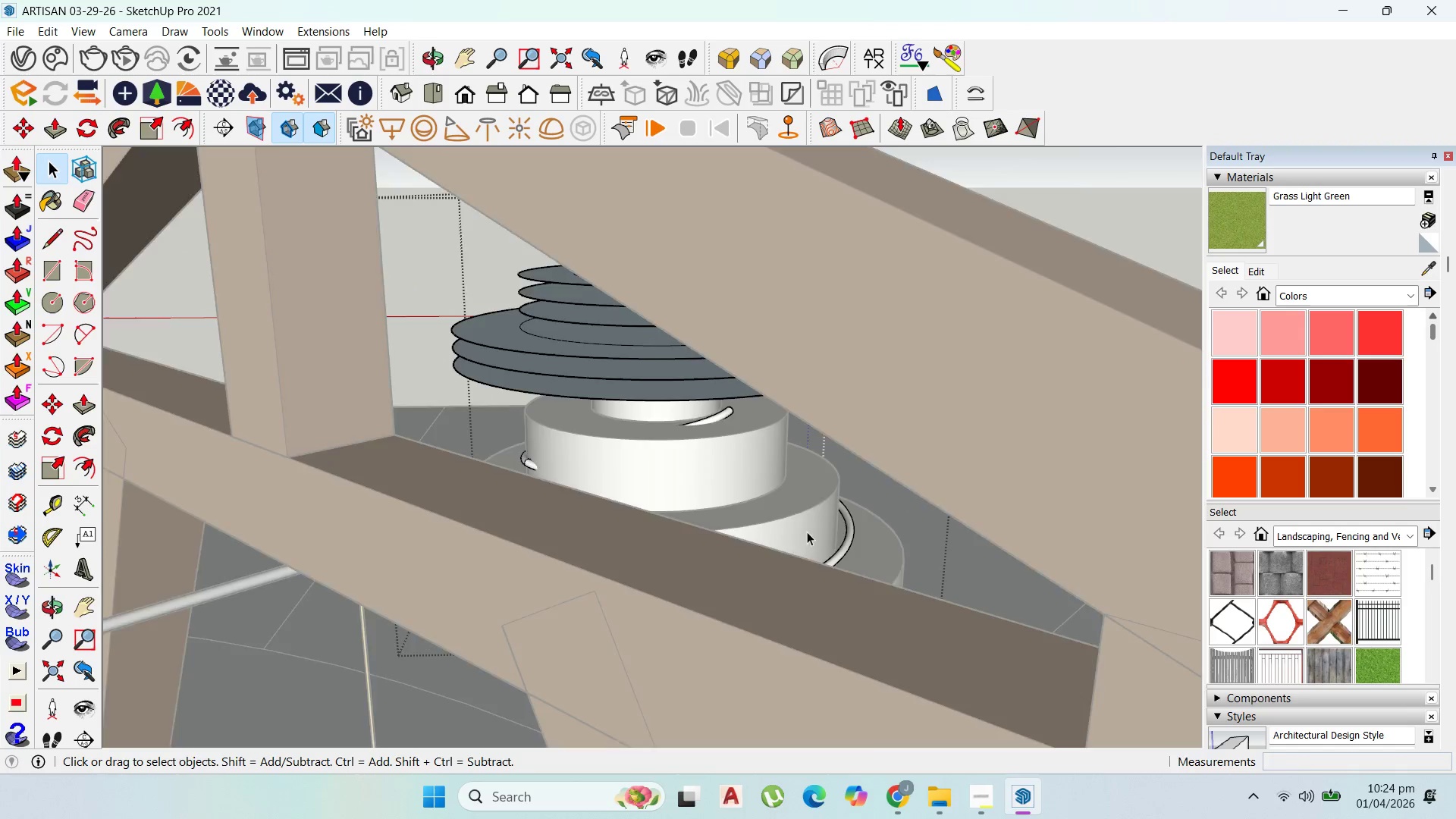 
left_click([733, 521])
 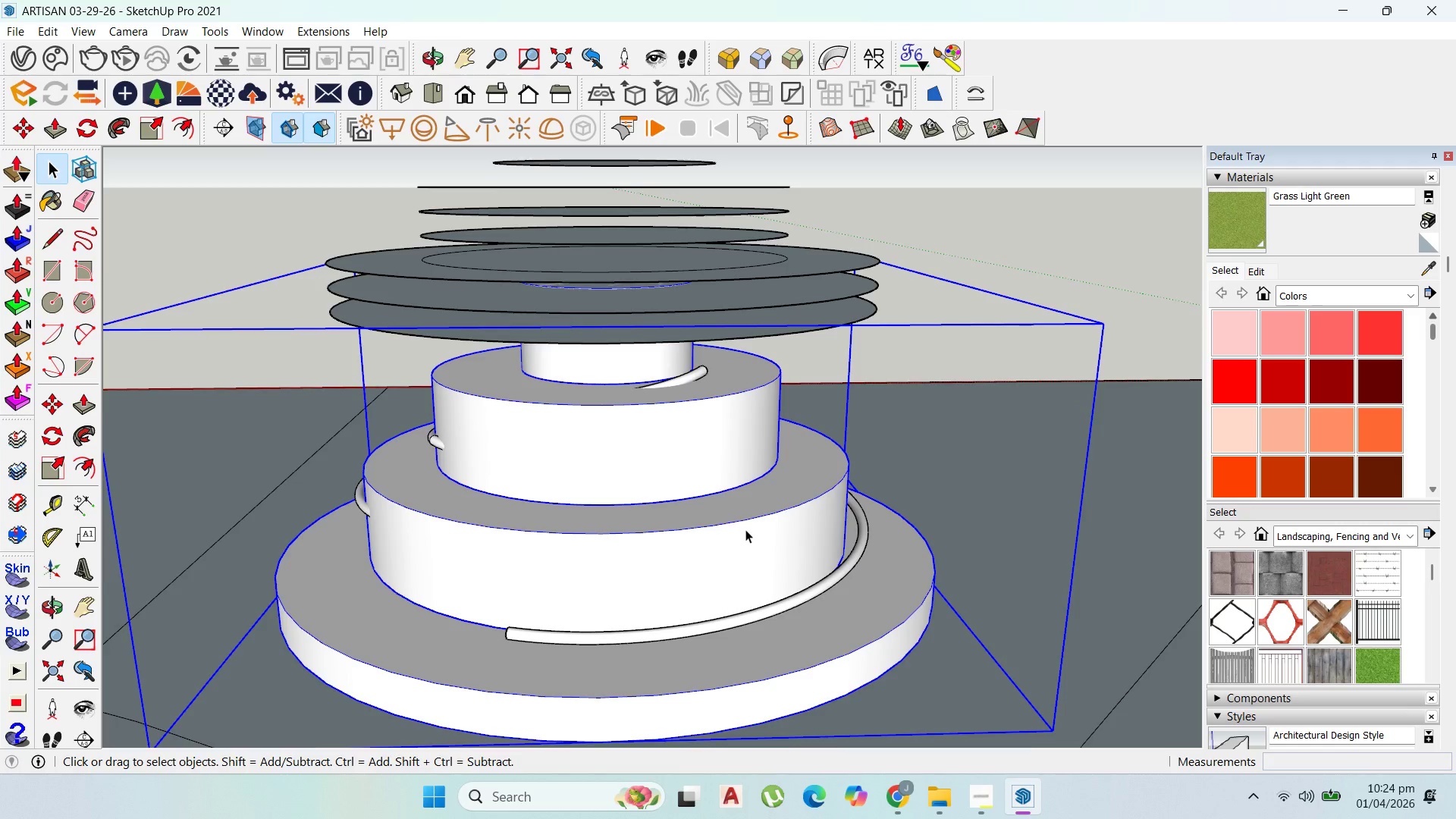 
scroll: coordinate [817, 529], scroll_direction: up, amount: 3.0
 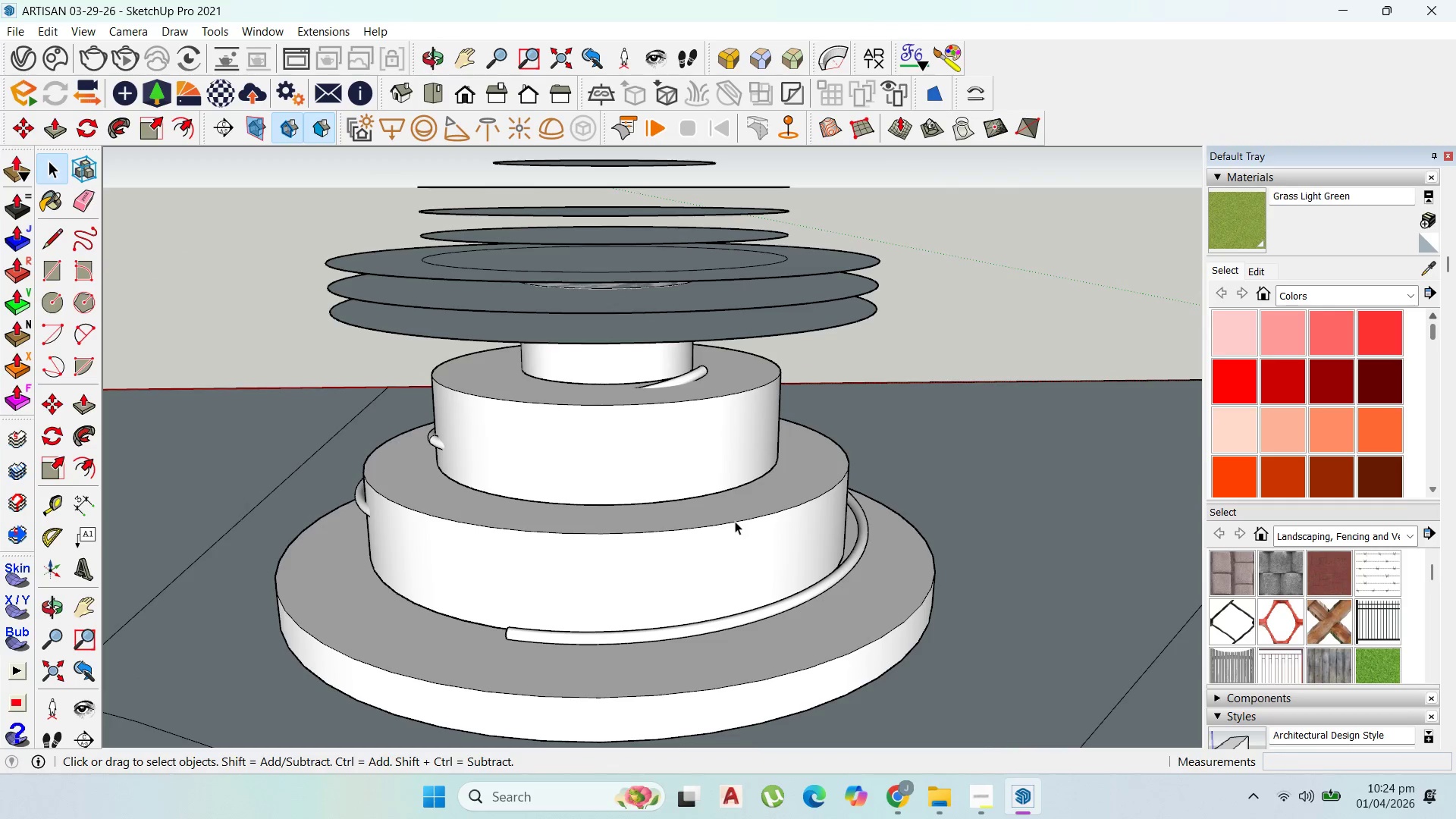 
scroll: coordinate [745, 529], scroll_direction: down, amount: 1.0
 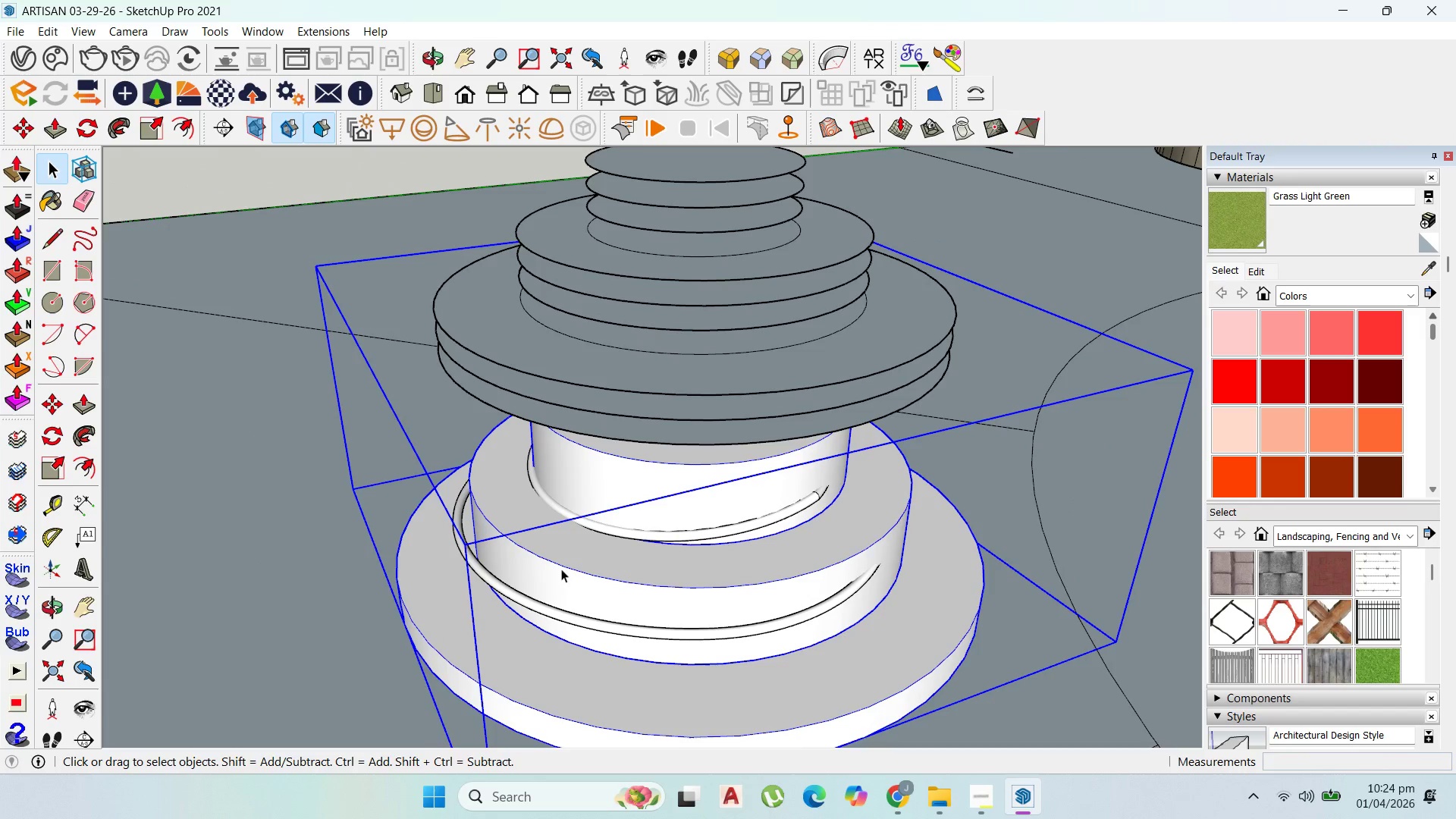 
scroll: coordinate [513, 575], scroll_direction: up, amount: 2.0
 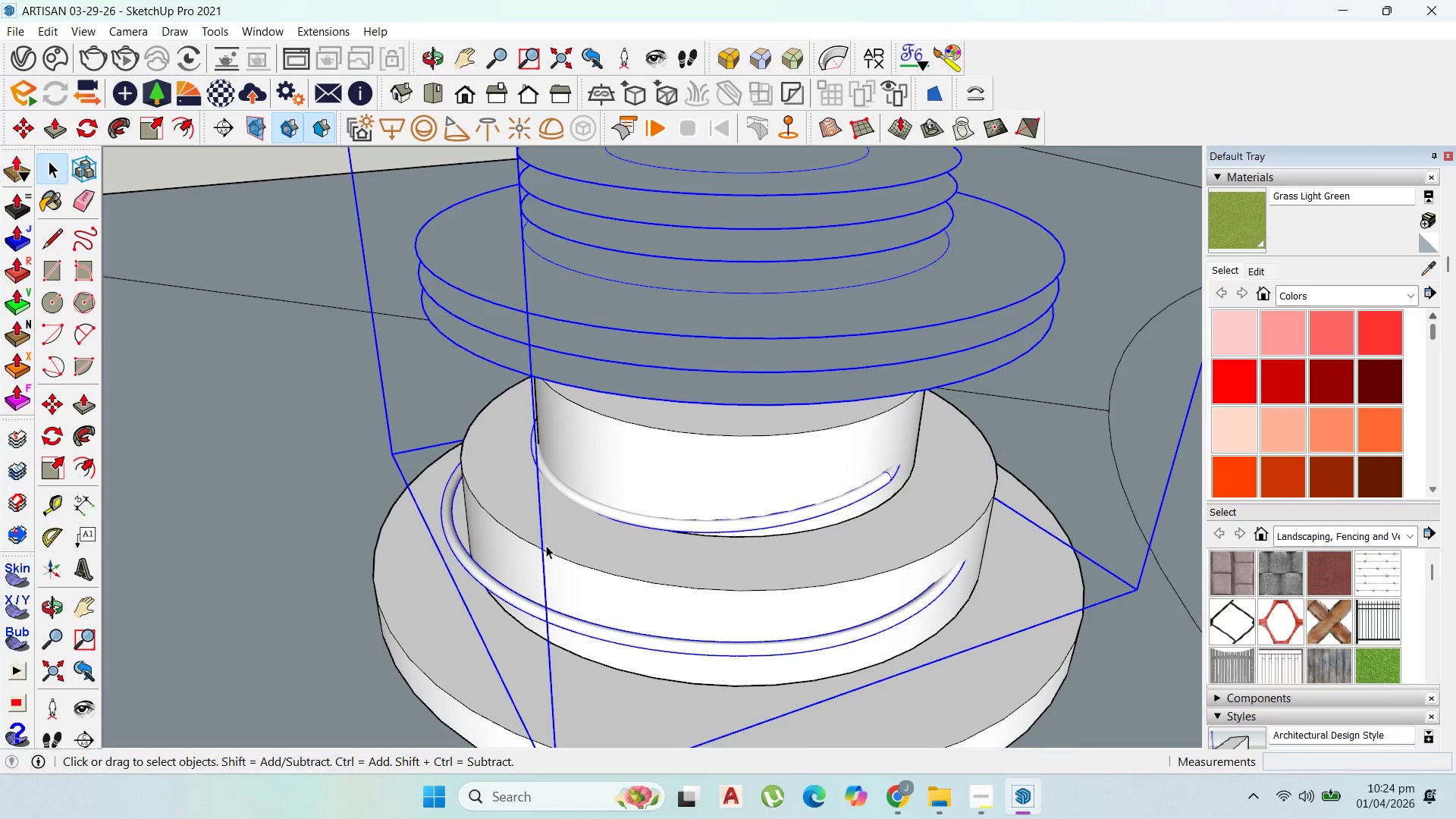 
key(M)
 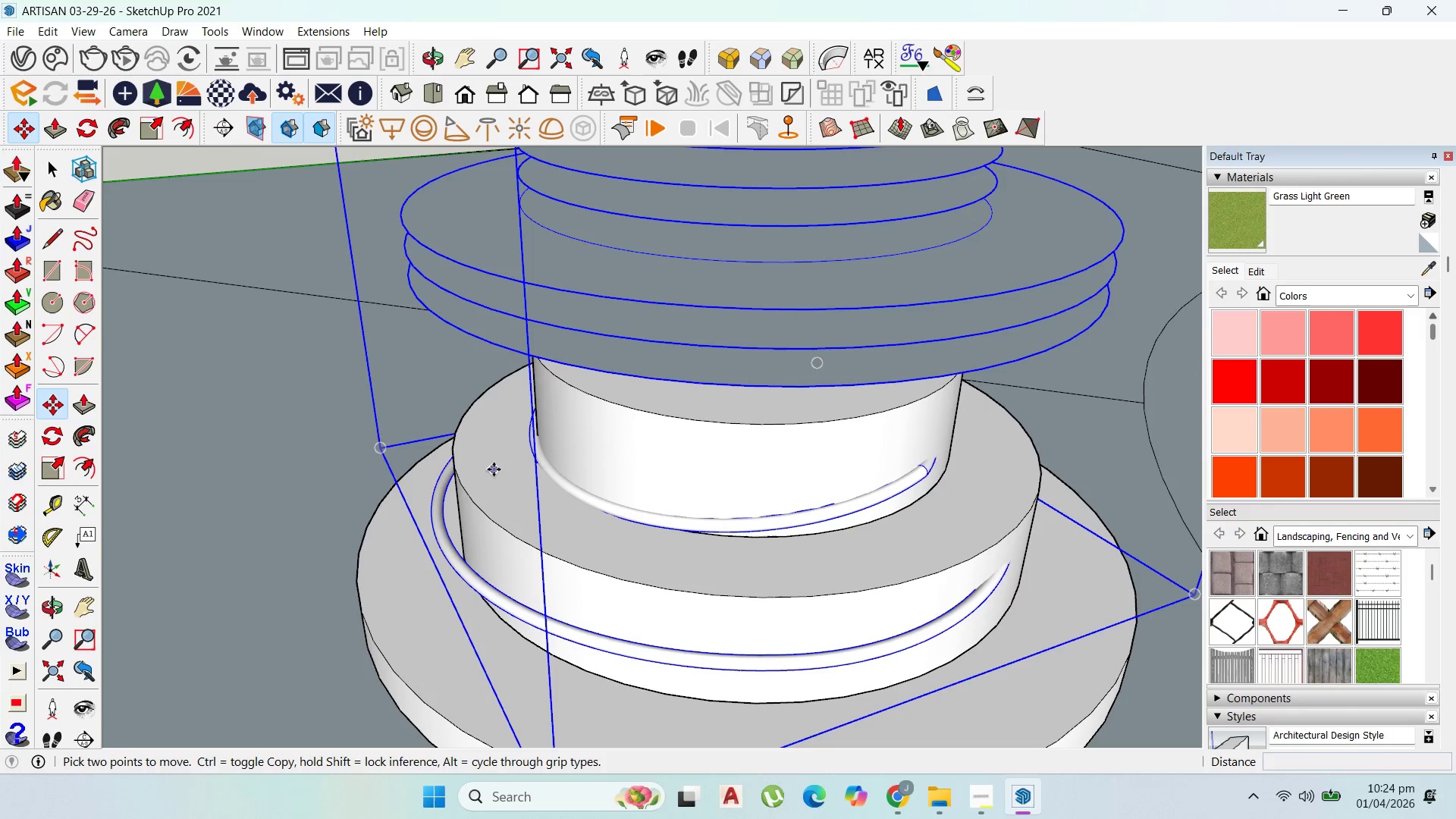 
scroll: coordinate [549, 535], scroll_direction: up, amount: 1.0
 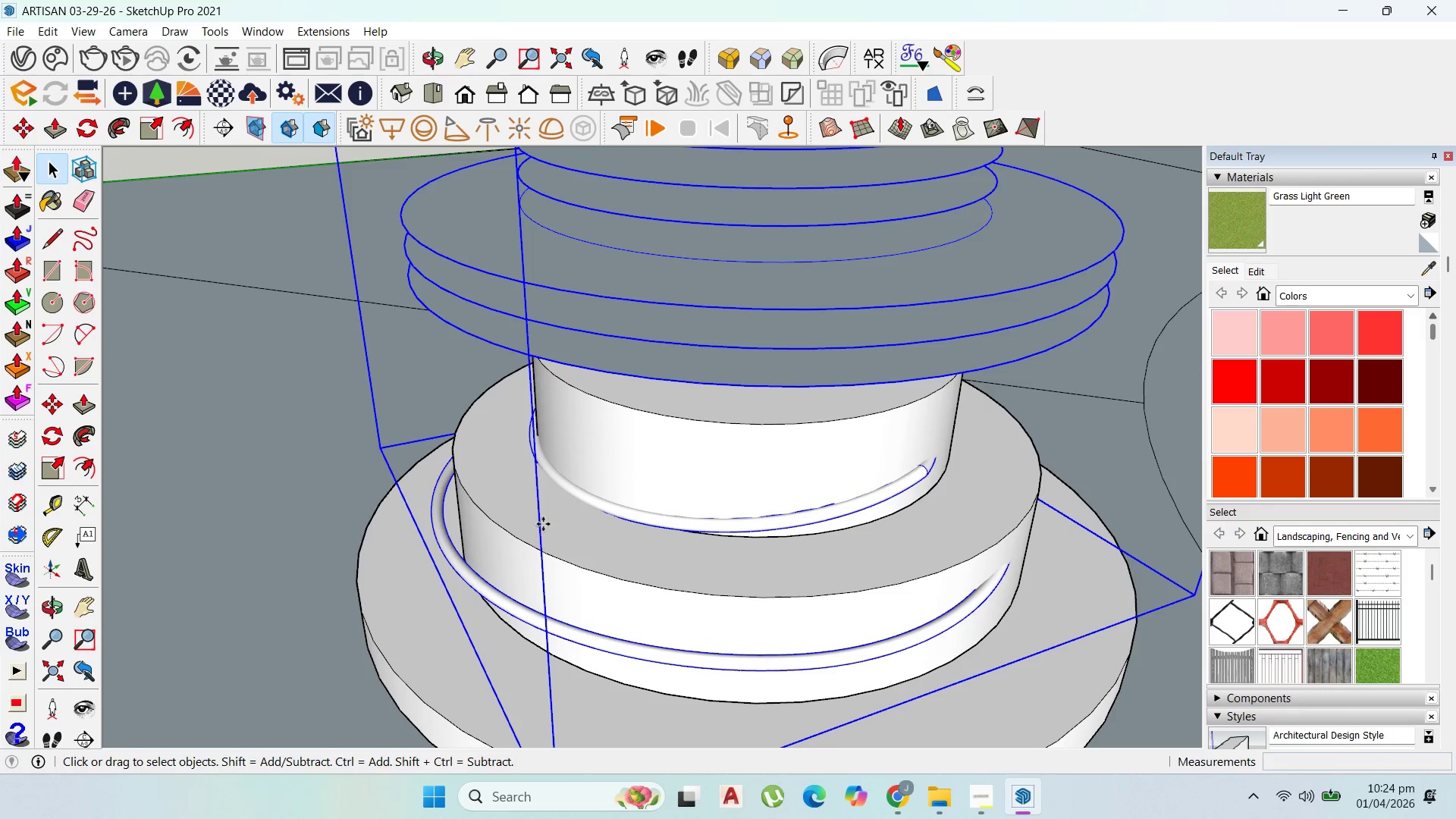 
left_click([498, 470])
 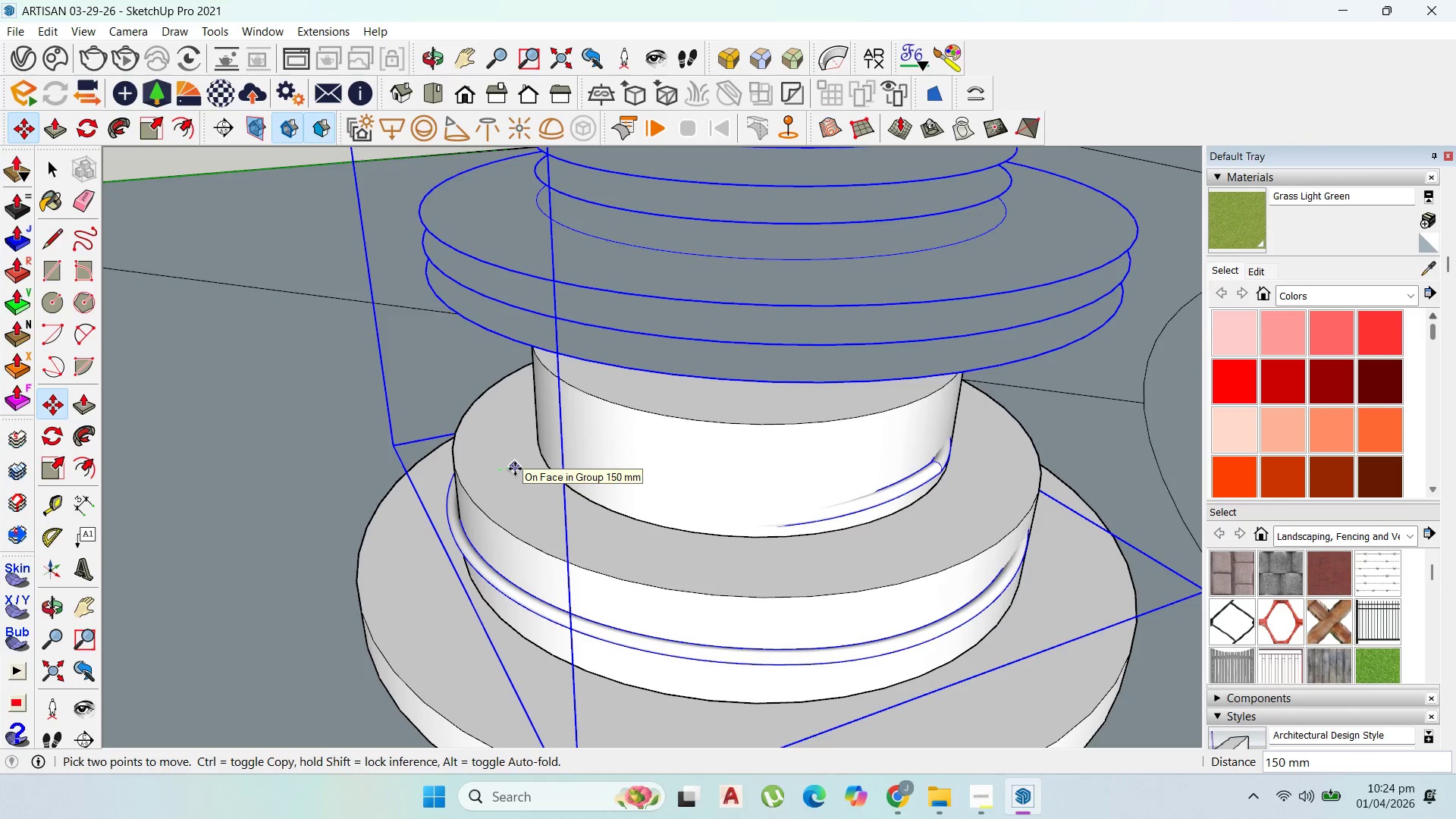 
left_click([516, 468])
 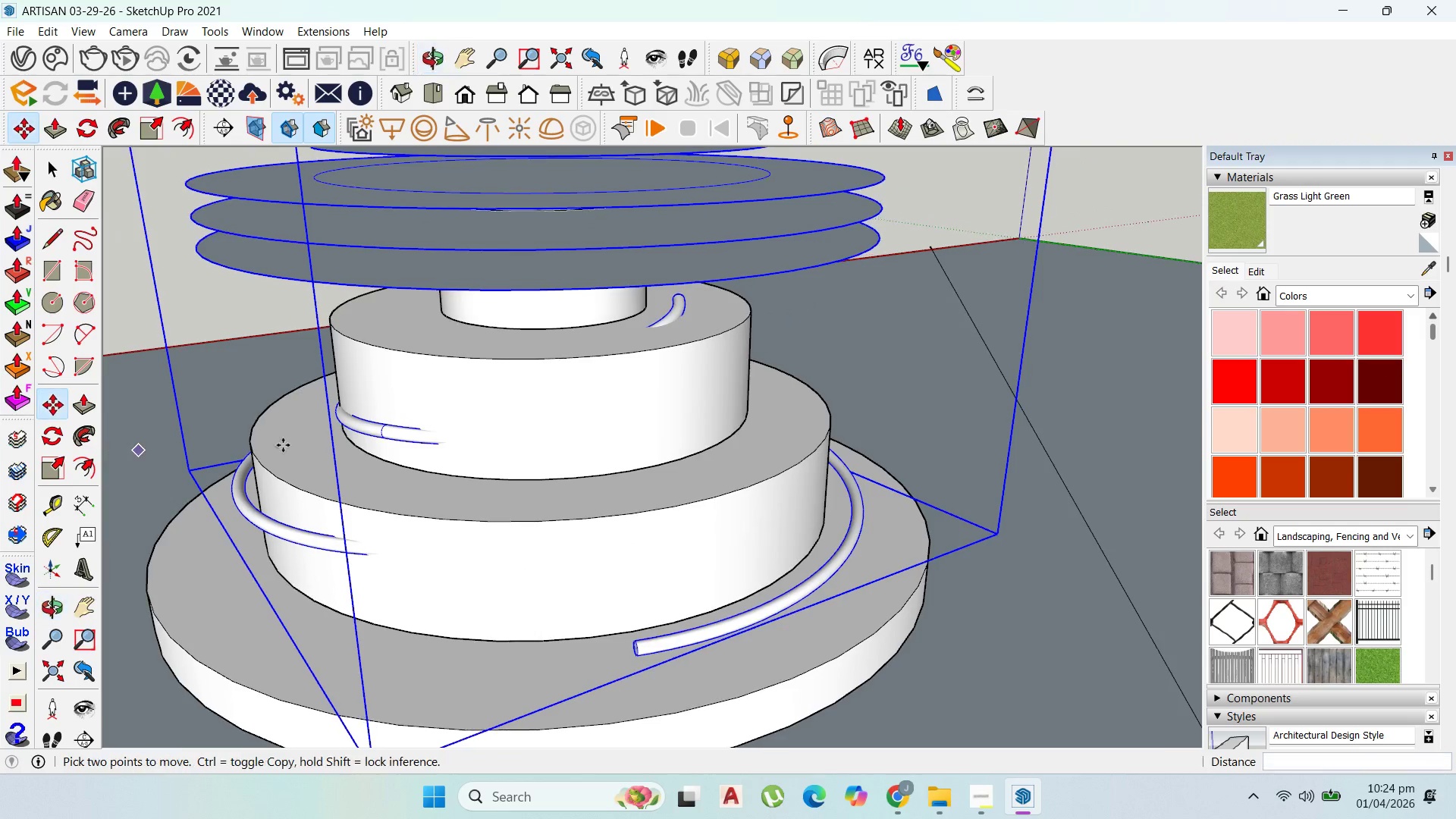 
scroll: coordinate [556, 460], scroll_direction: down, amount: 2.0
 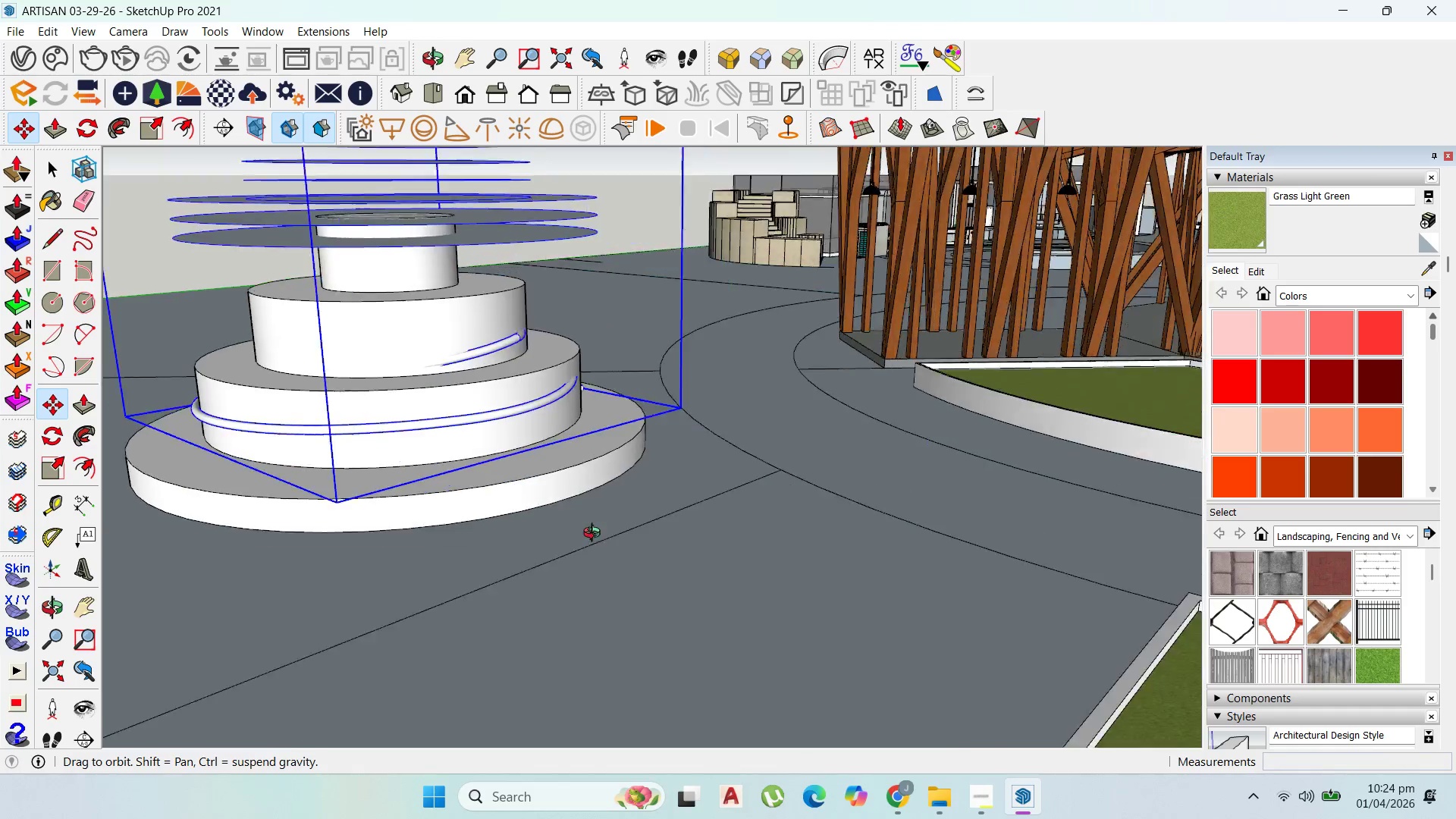 
scroll: coordinate [524, 382], scroll_direction: up, amount: 4.0
 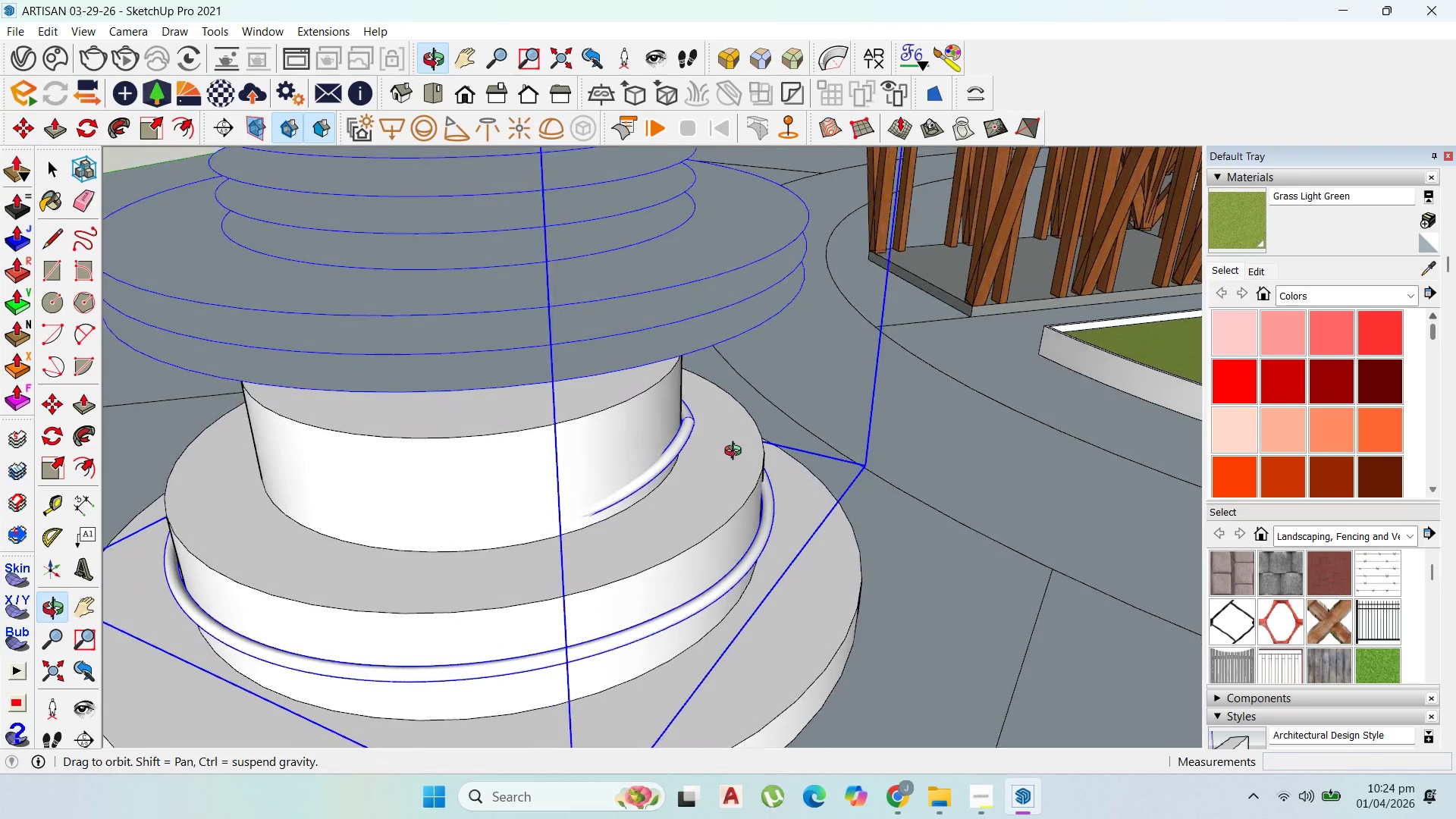 
scroll: coordinate [753, 475], scroll_direction: down, amount: 5.0
 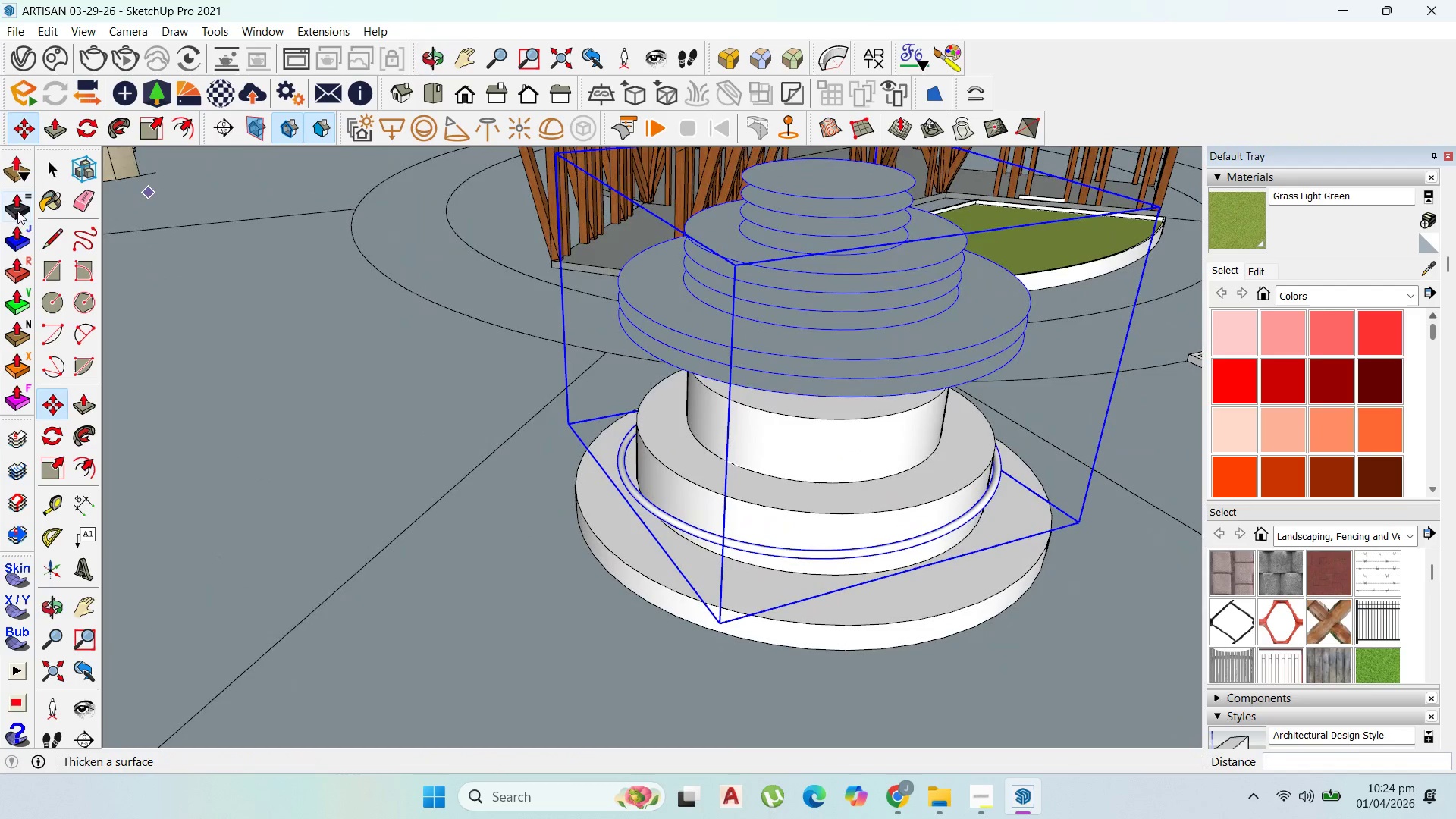 
left_click_drag(start_coordinate=[51, 174], to_coordinate=[64, 174])
 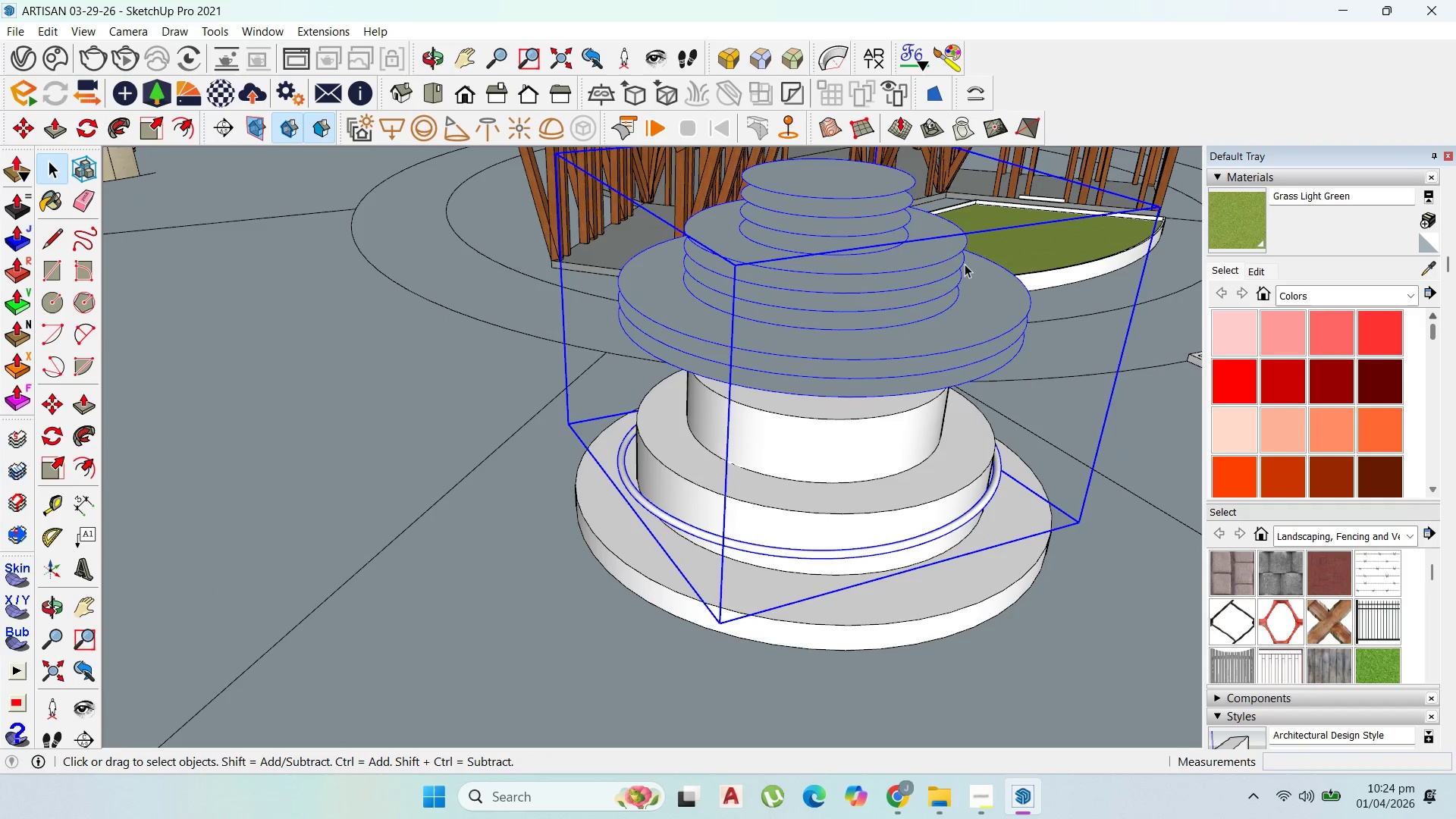 
double_click([964, 268])
 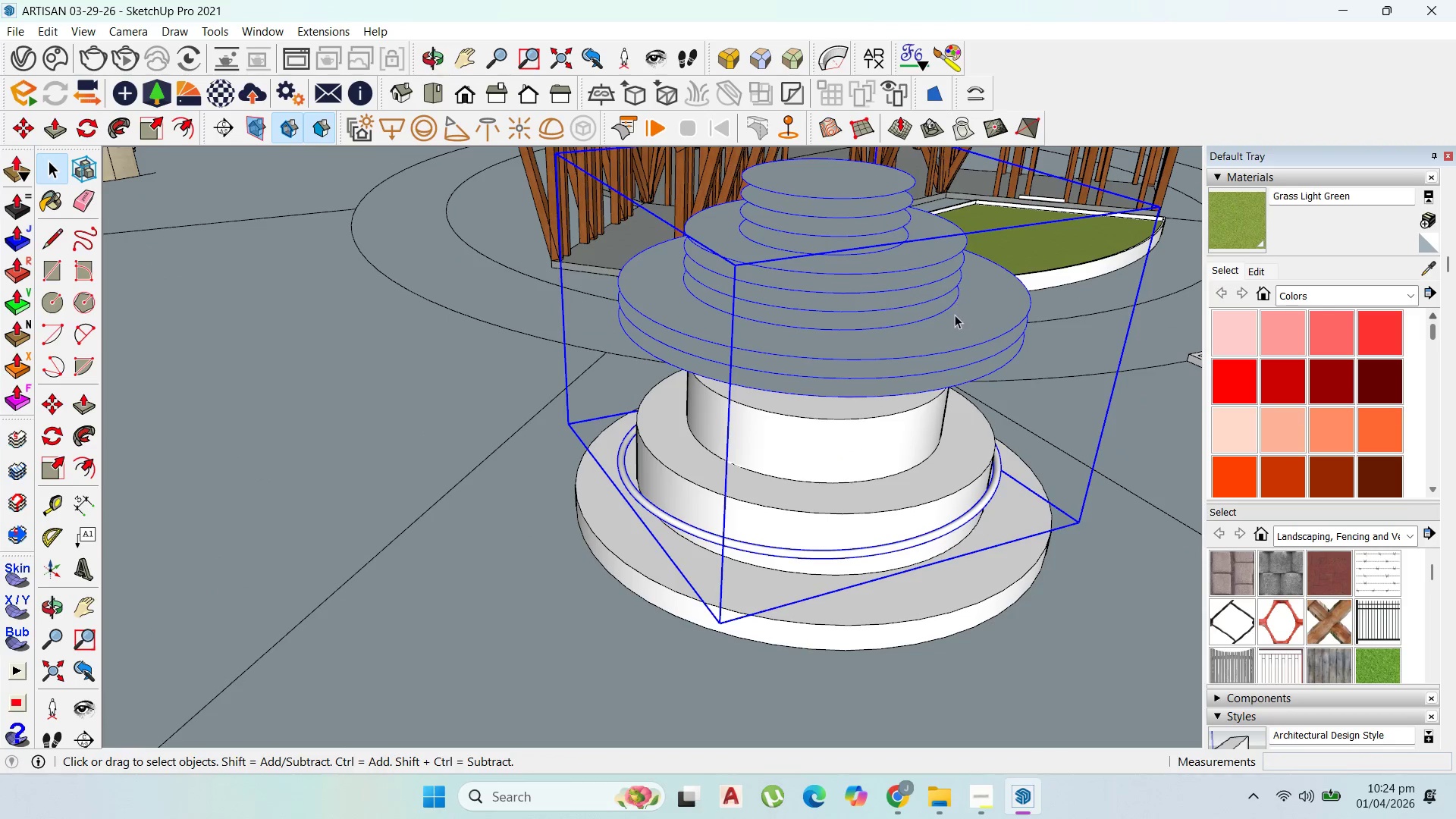 
key(Escape)
 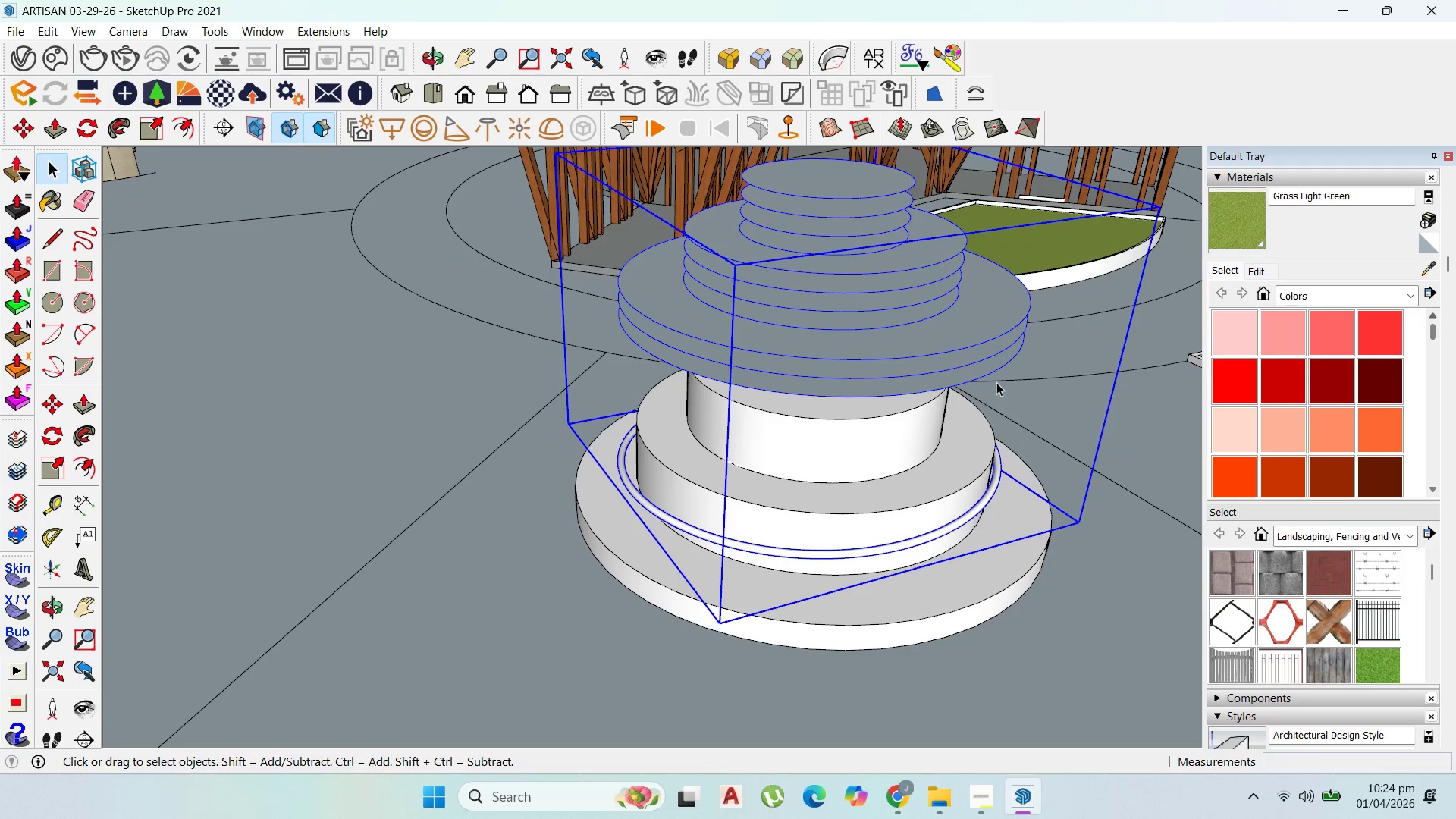 
left_click([953, 348])
 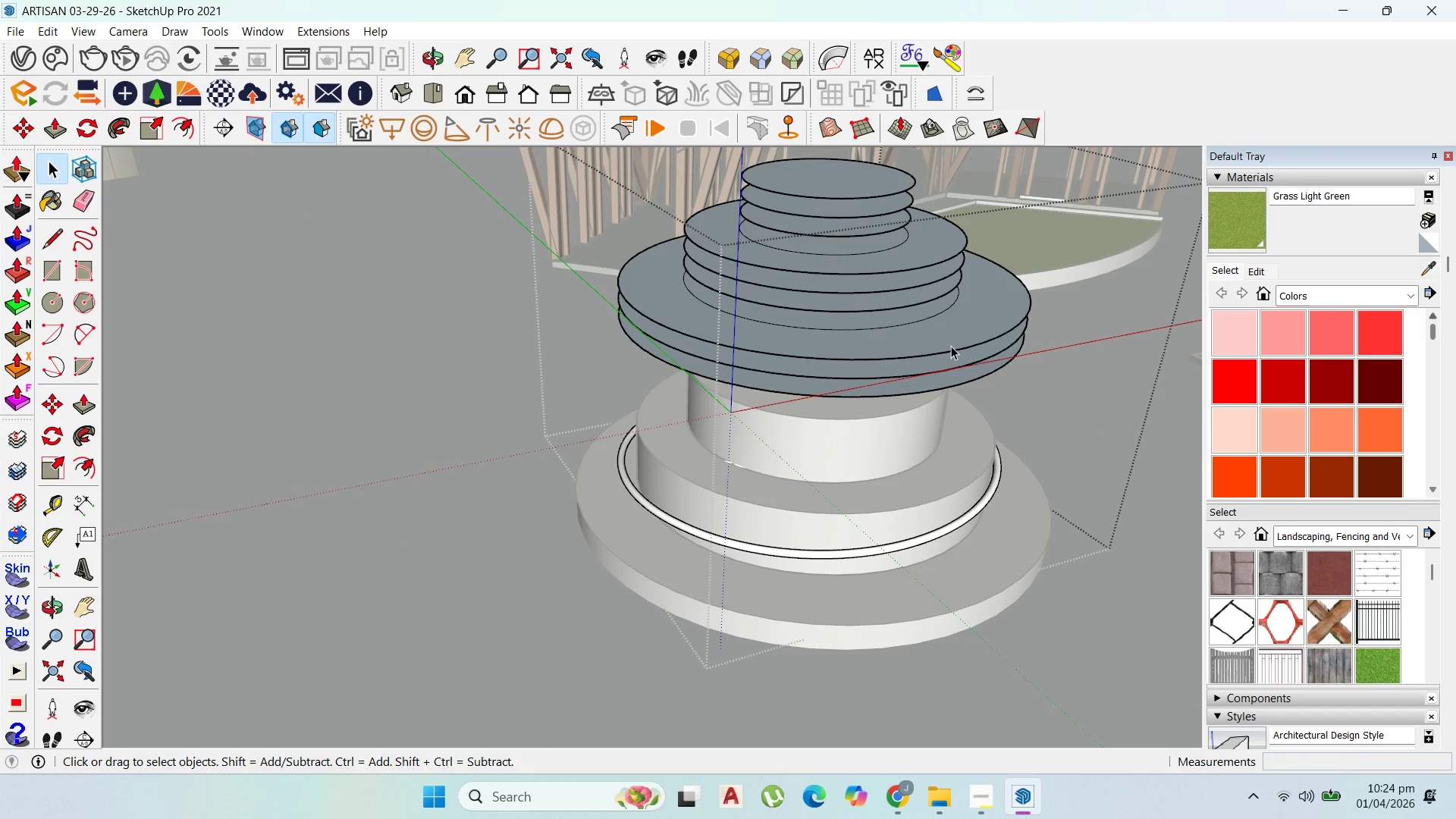 
triple_click([952, 346])
 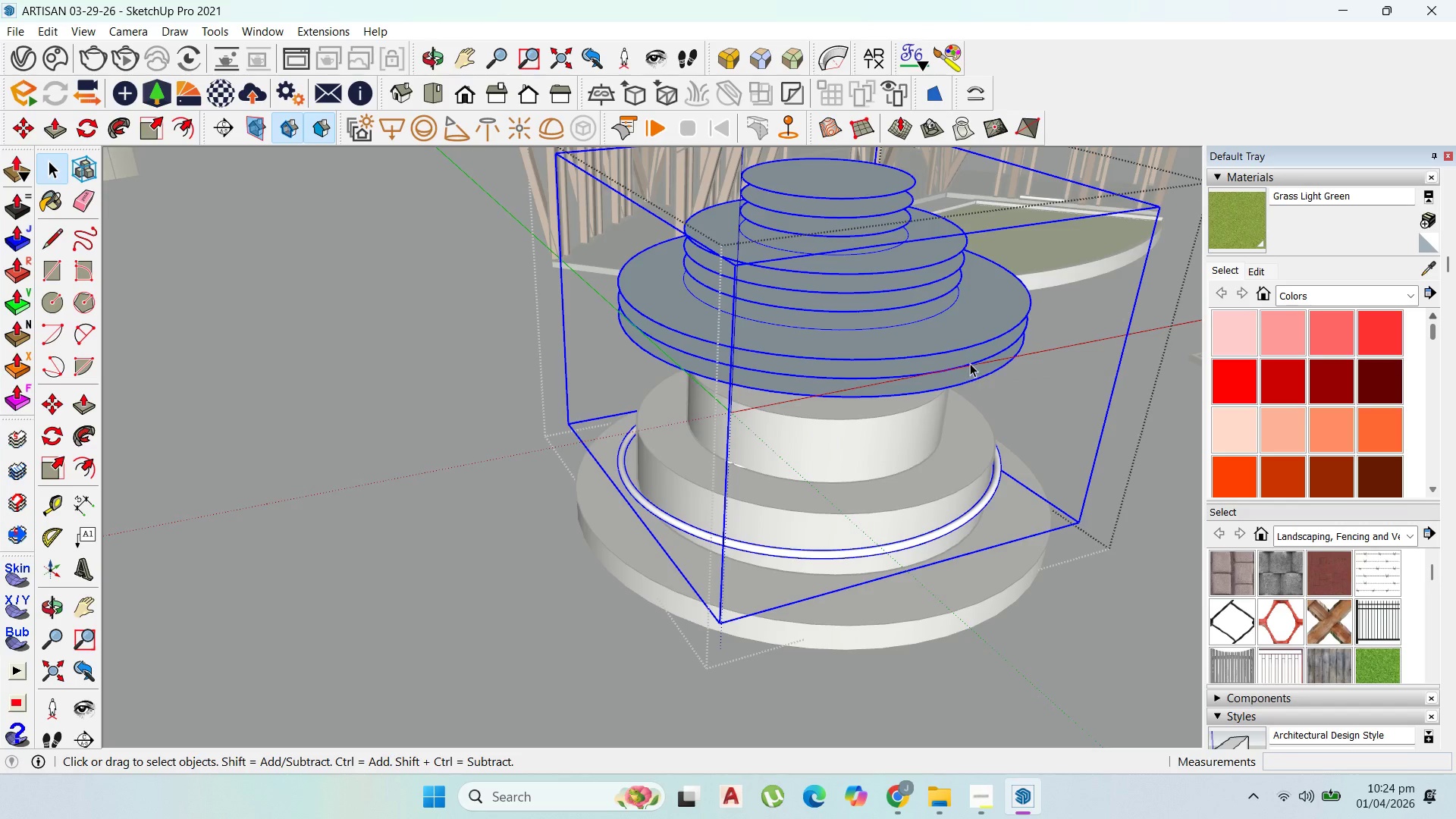 
left_click([968, 356])
 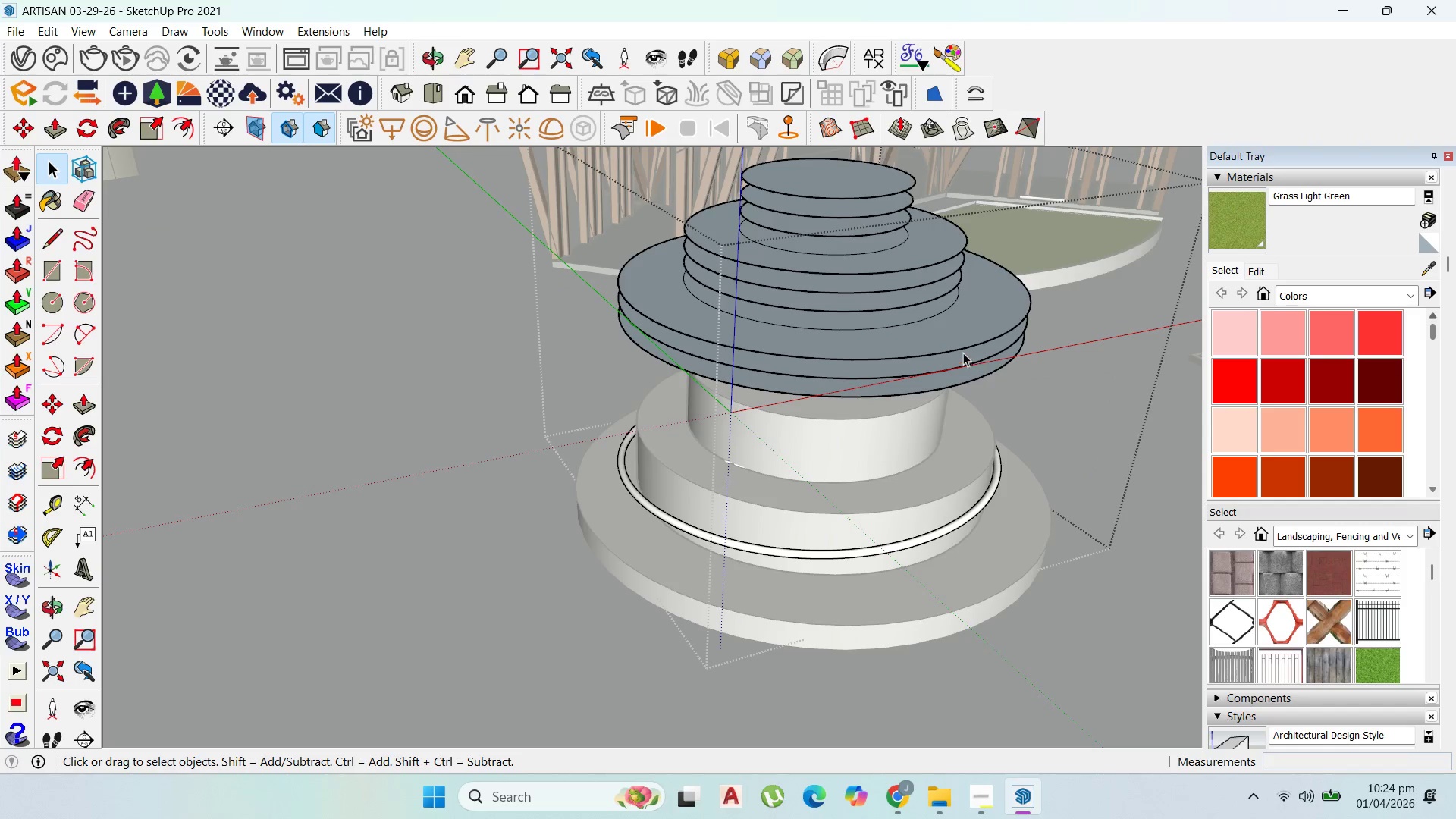 
triple_click([963, 353])
 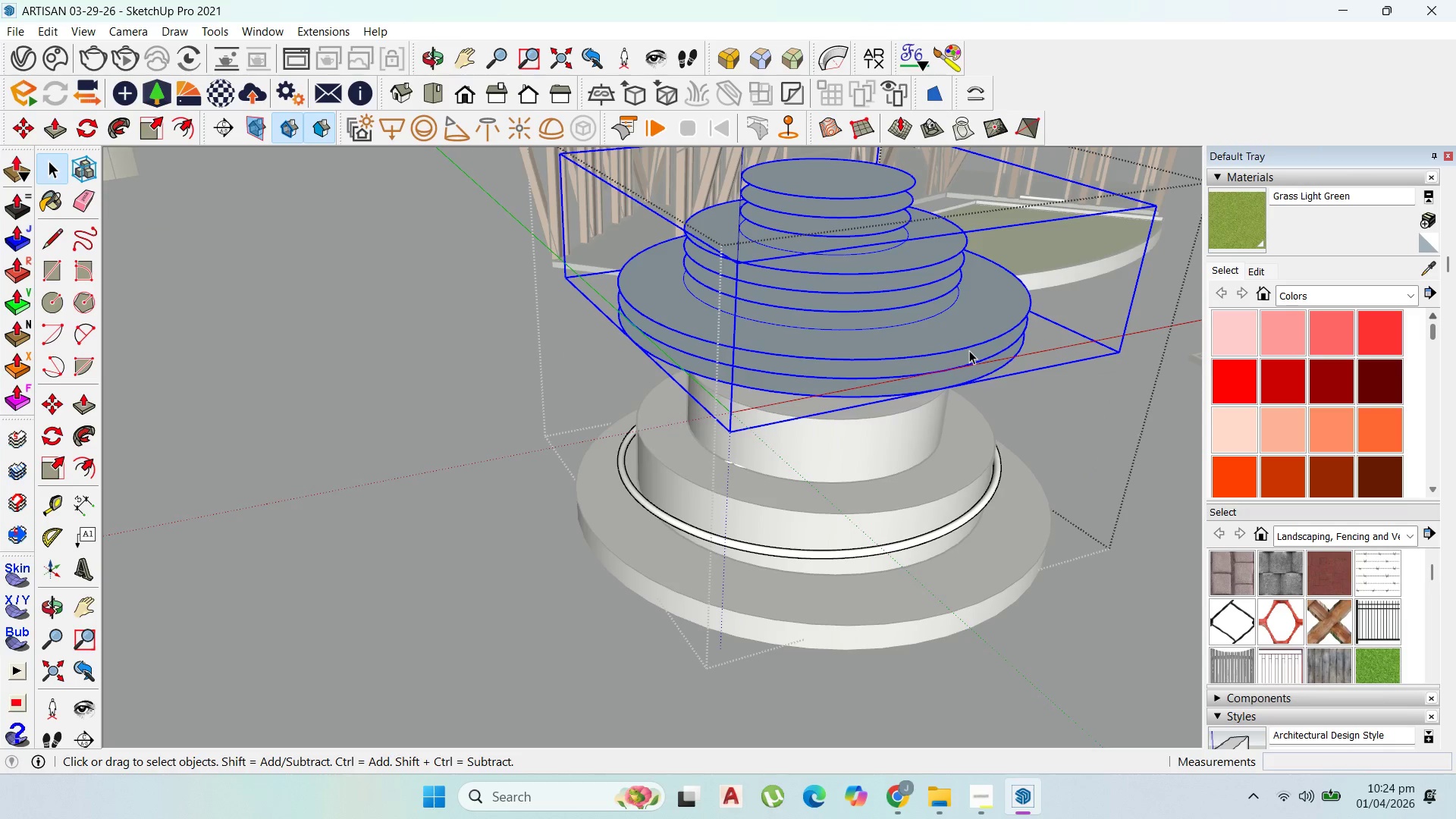 
key(Delete)
 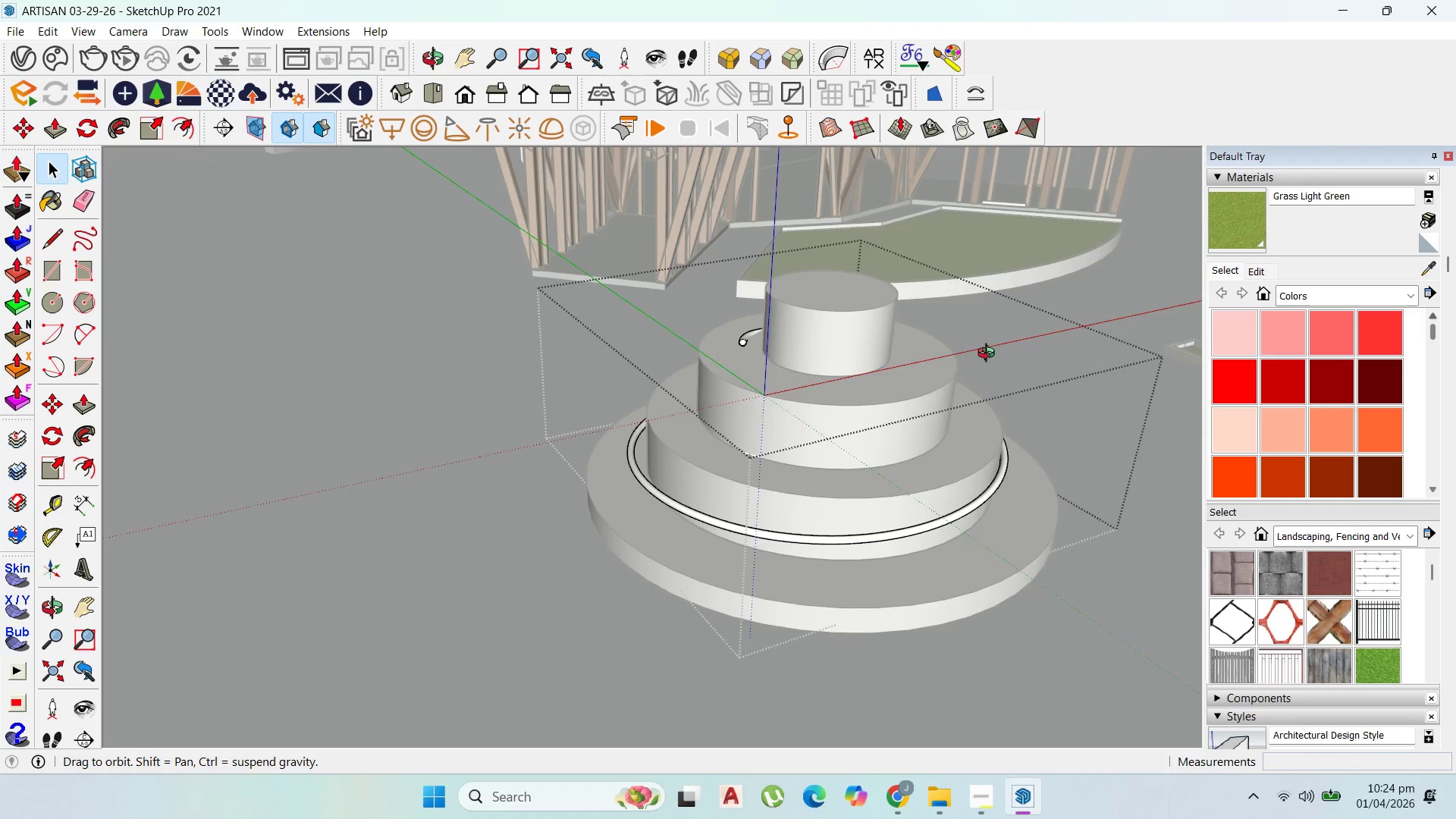 
key(Escape)
 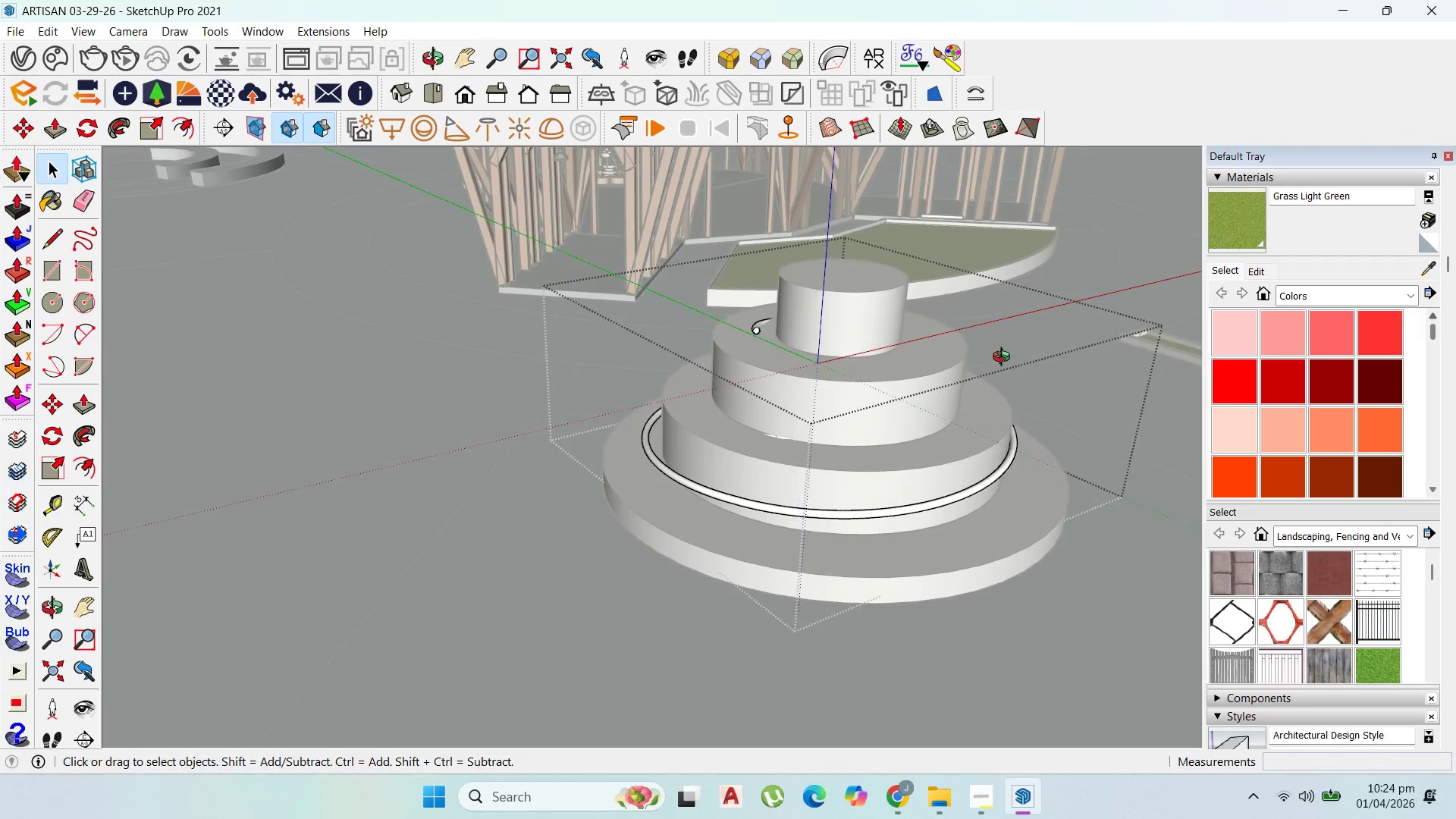 
key(Escape)
 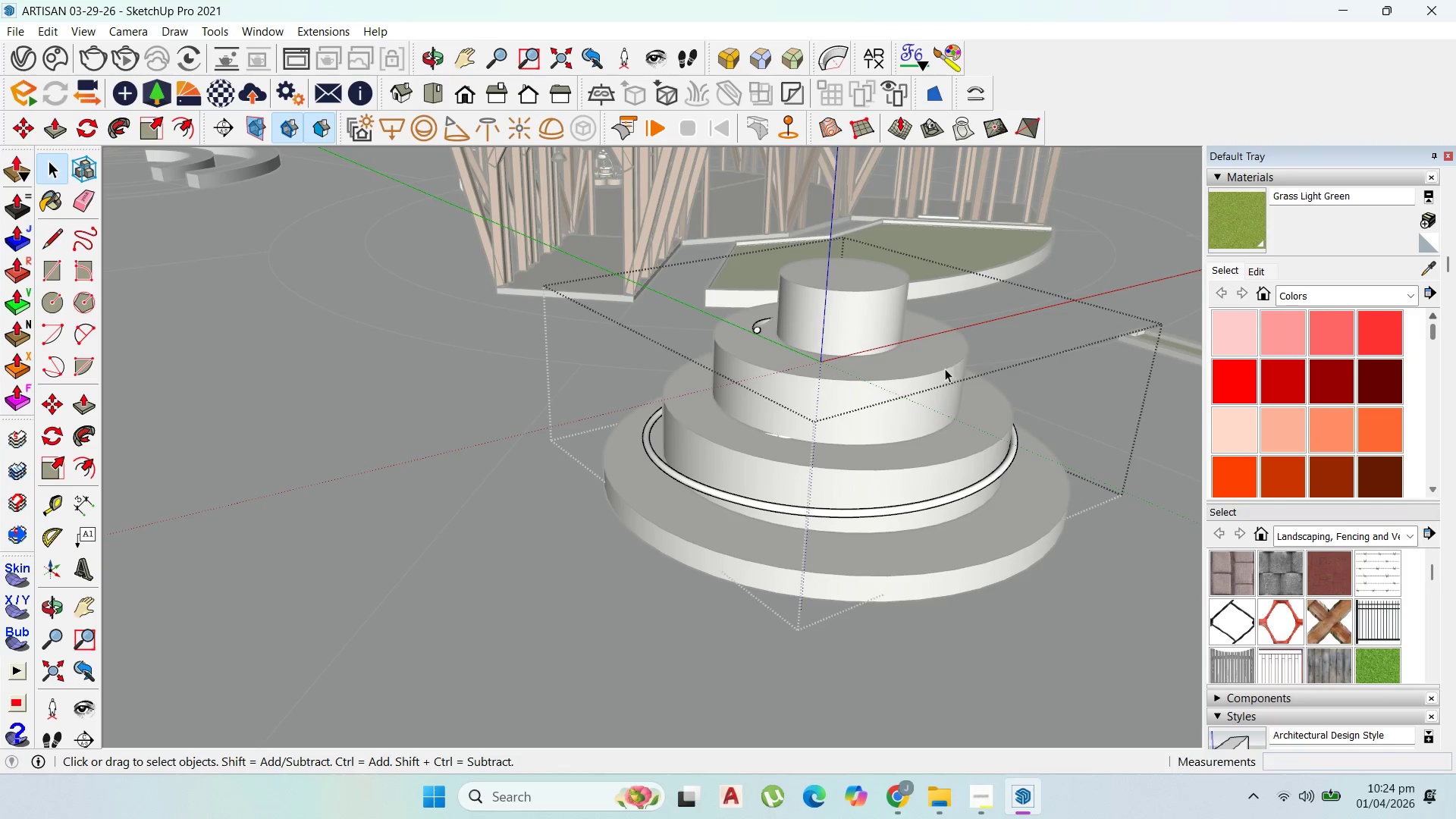 
key(Escape)
 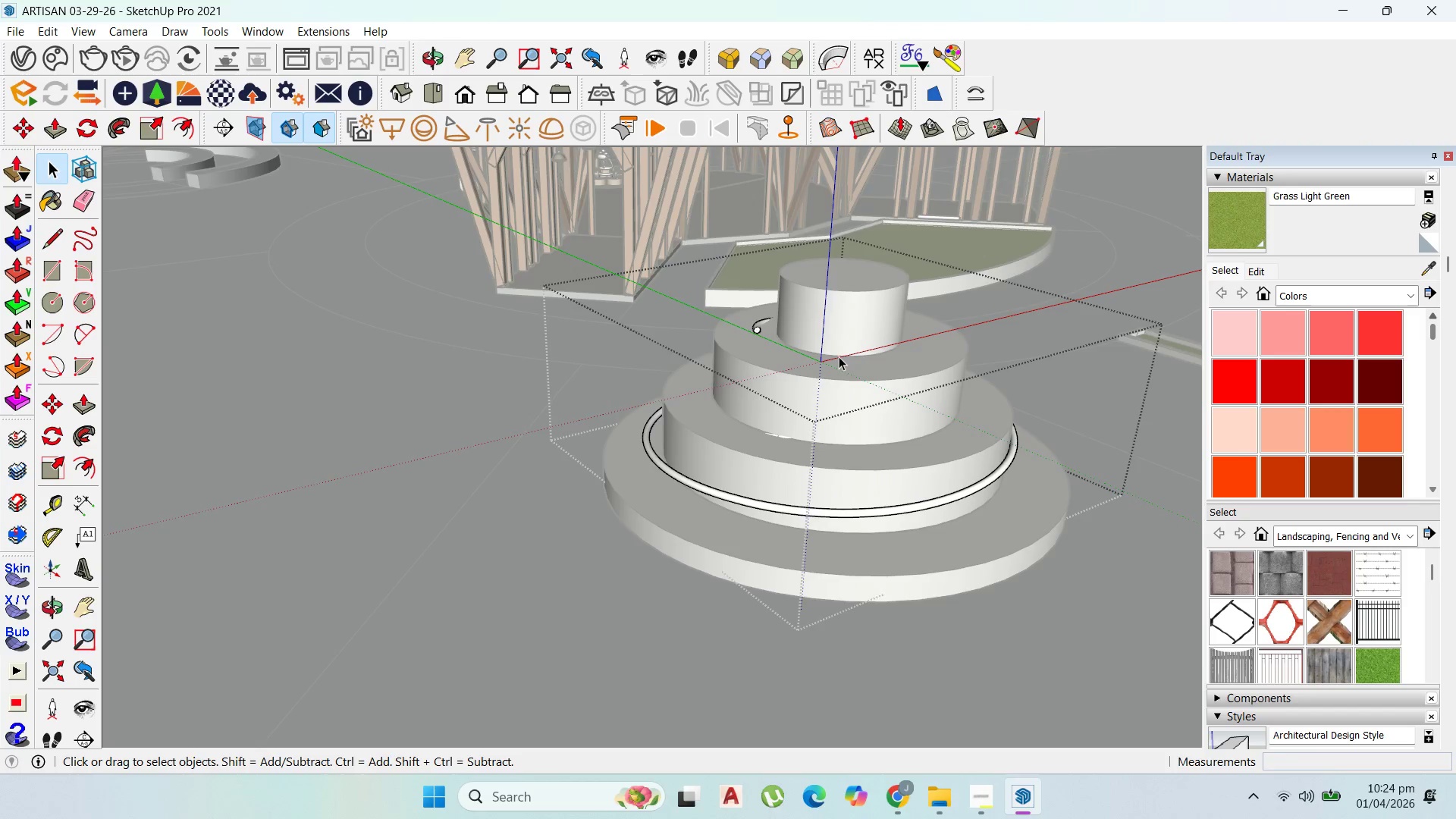 
scroll: coordinate [740, 321], scroll_direction: up, amount: 6.0
 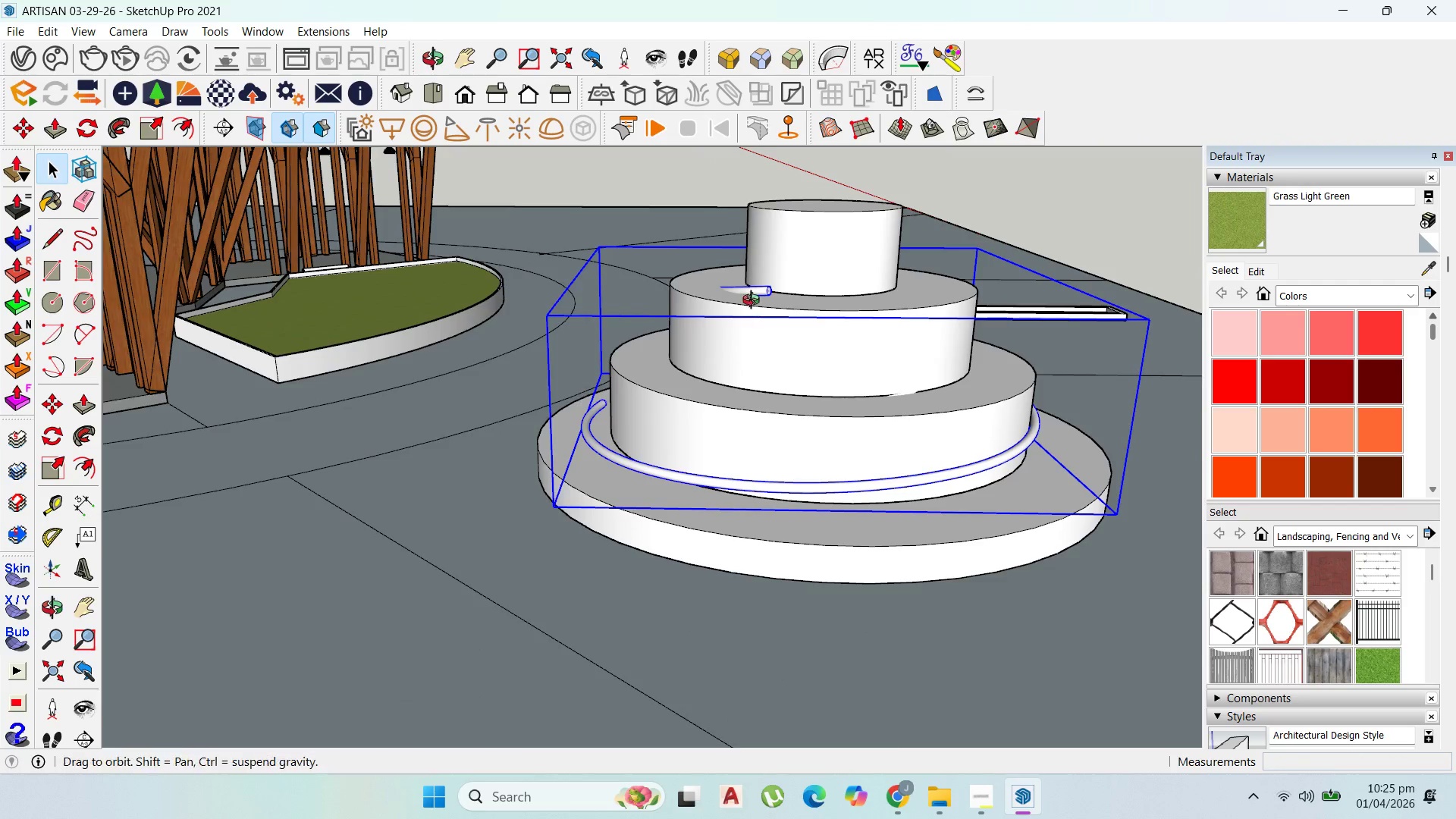 
wait(8.52)
 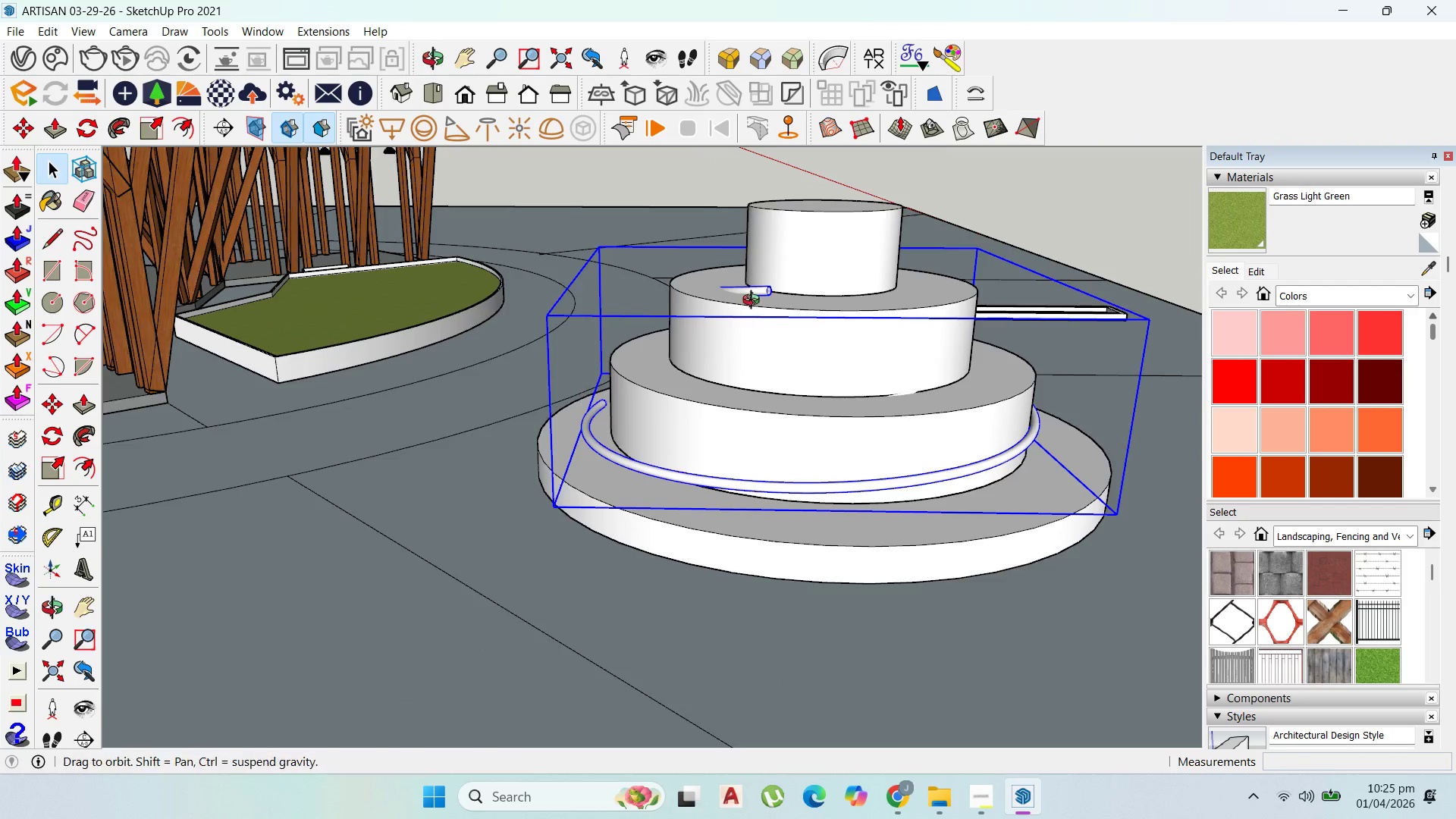 
scroll: coordinate [839, 420], scroll_direction: down, amount: 2.0
 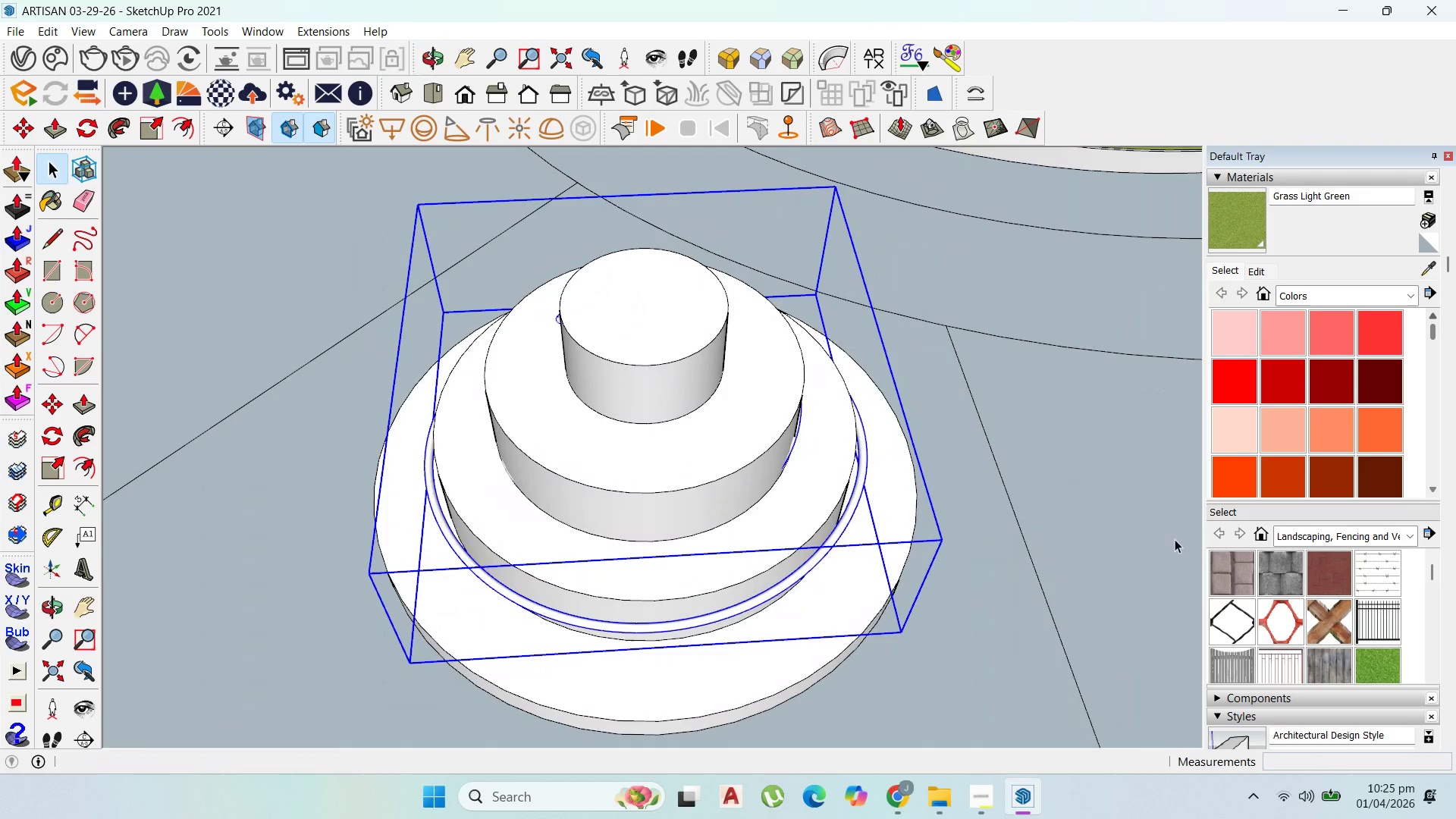 
scroll: coordinate [566, 472], scroll_direction: up, amount: 3.0
 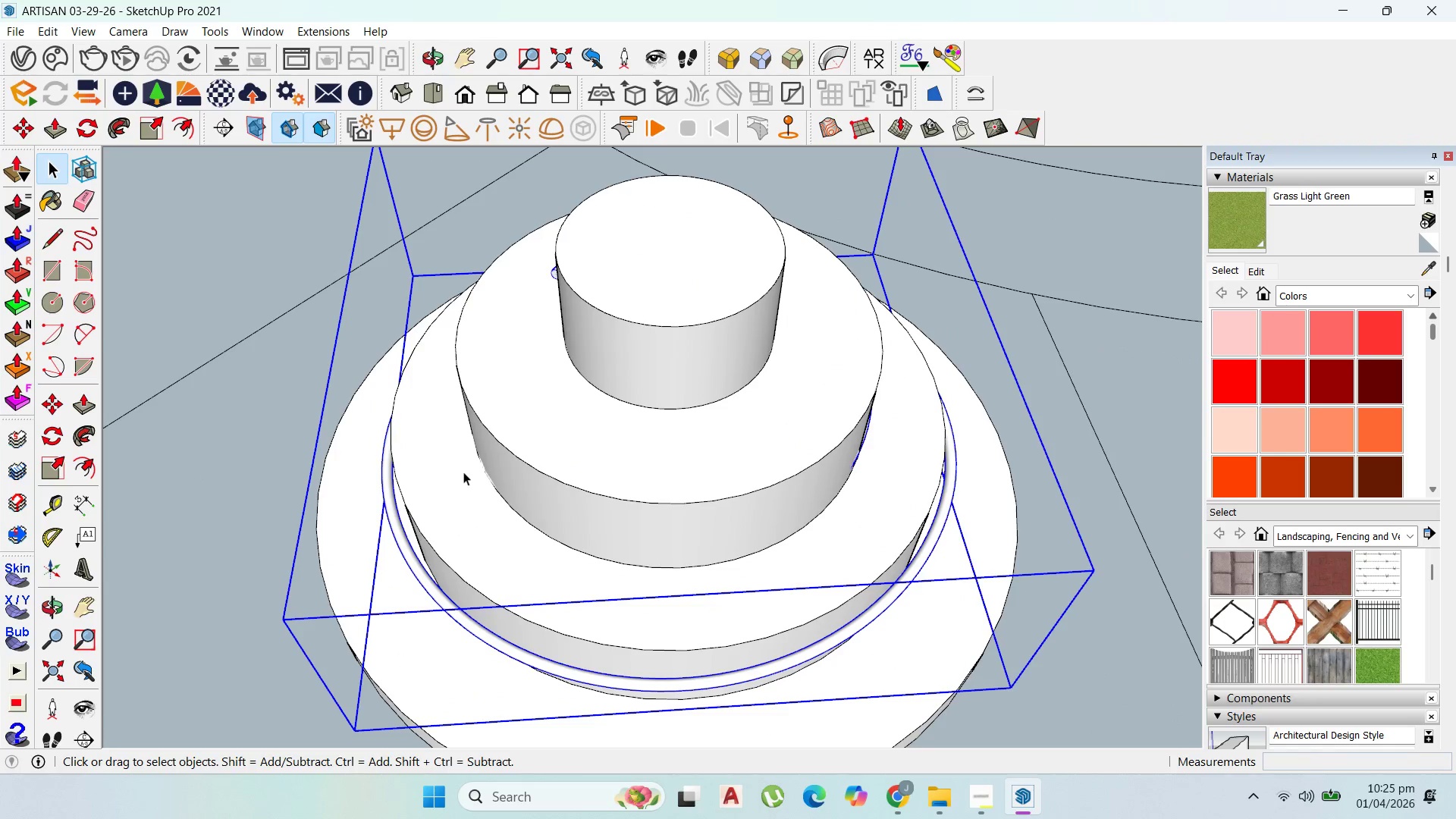 
key(M)
 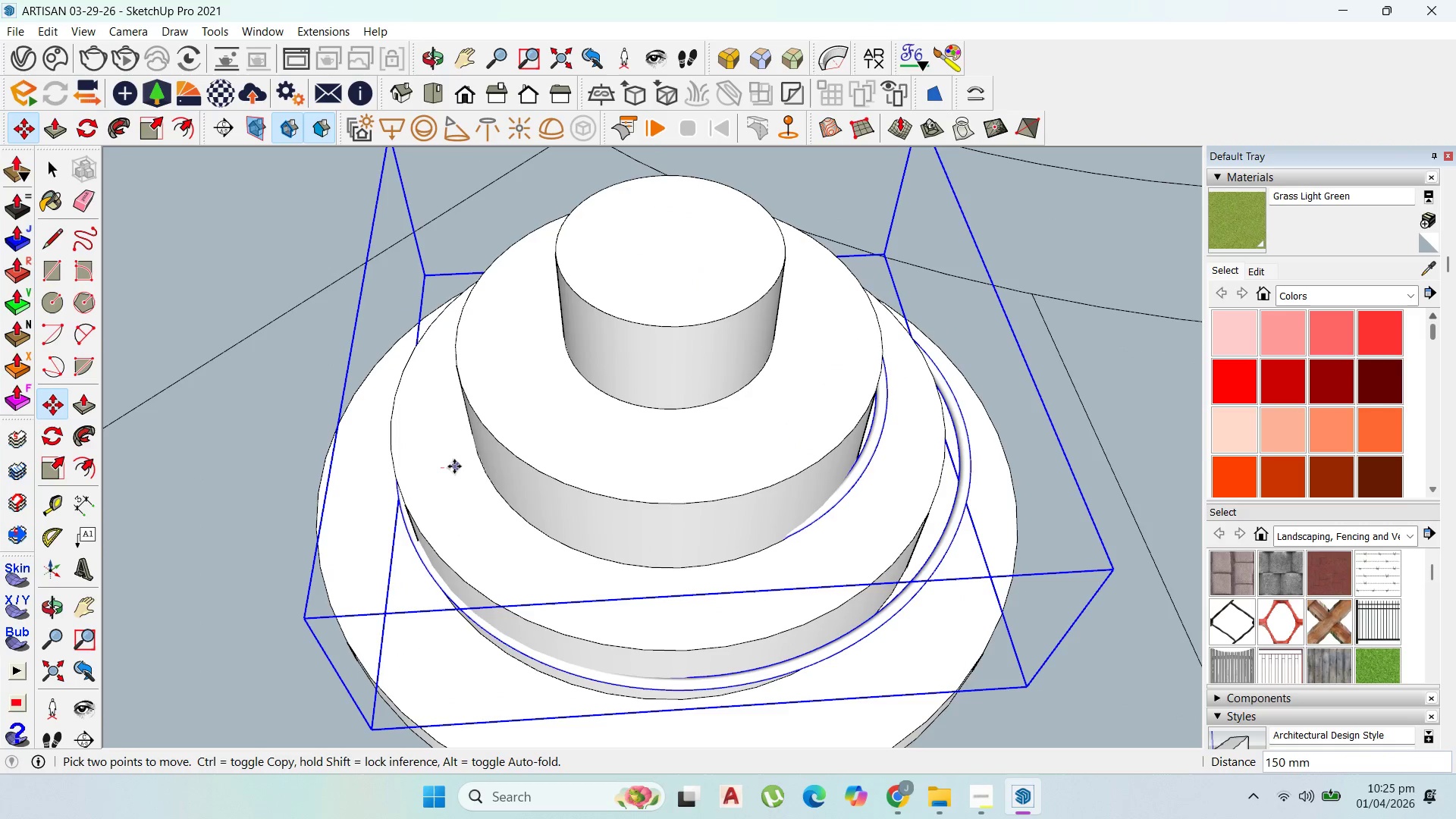 
key(Escape)
 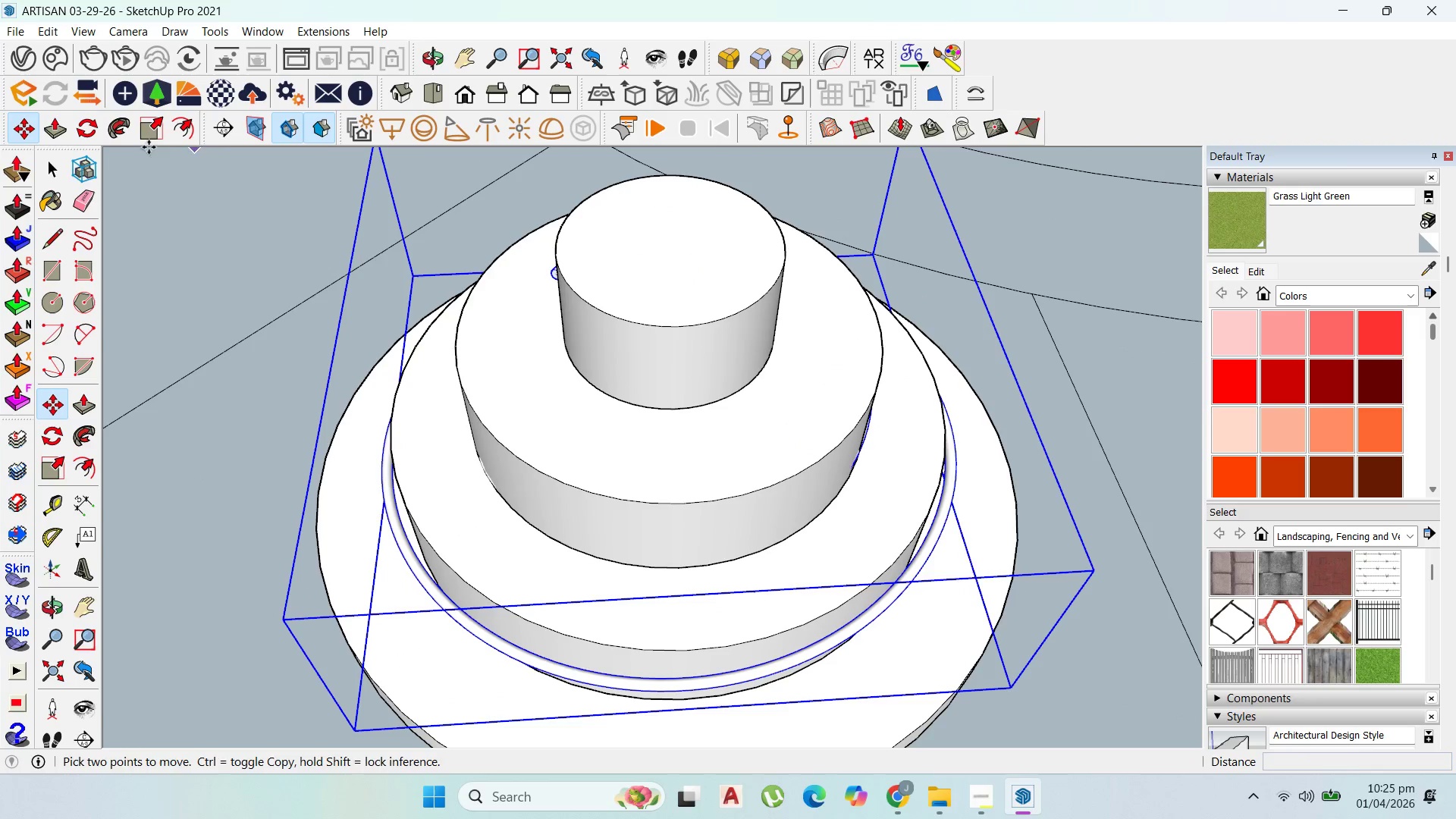 
scroll: coordinate [86, 168], scroll_direction: down, amount: 1.0
 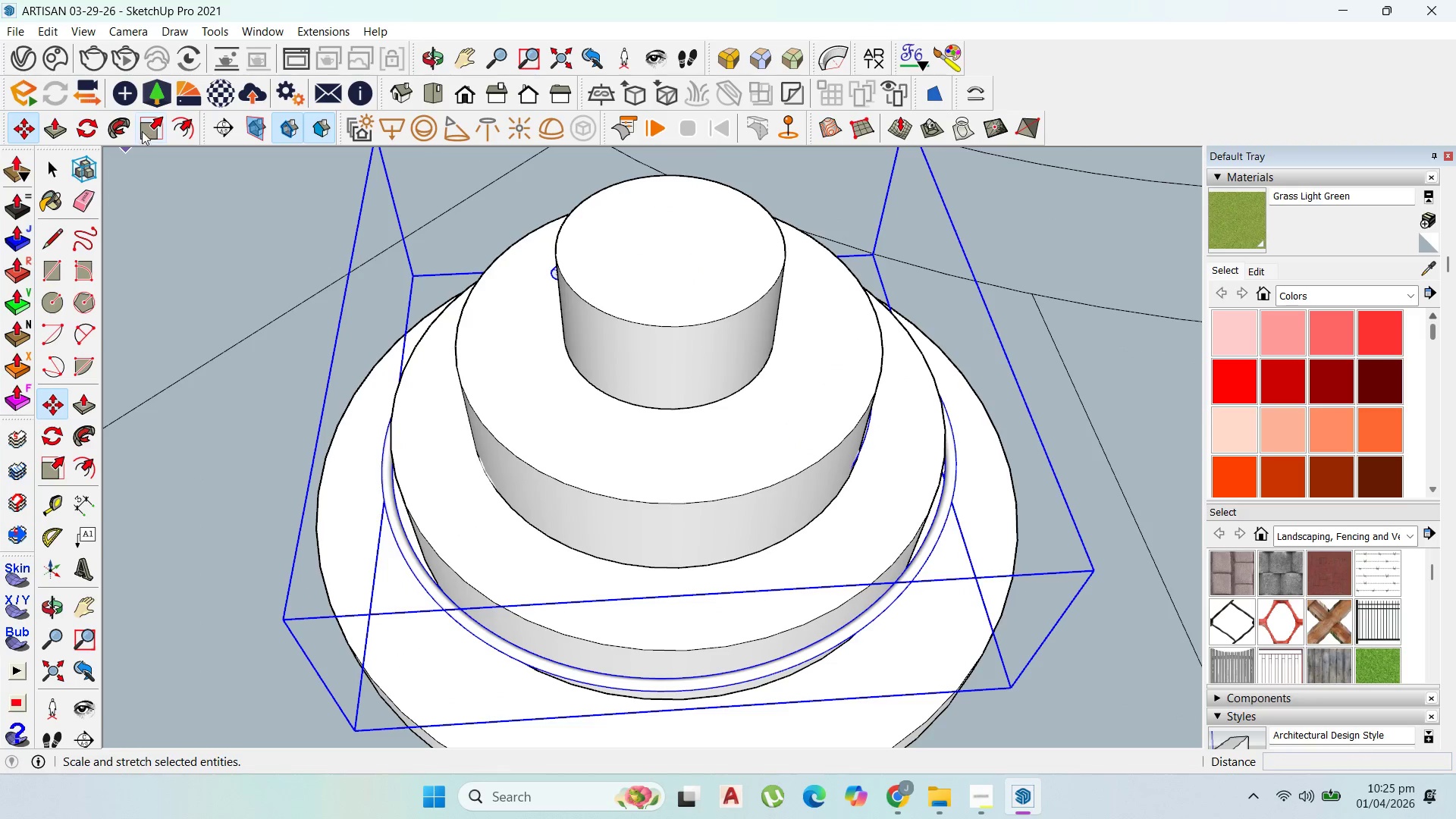 
left_click([154, 124])
 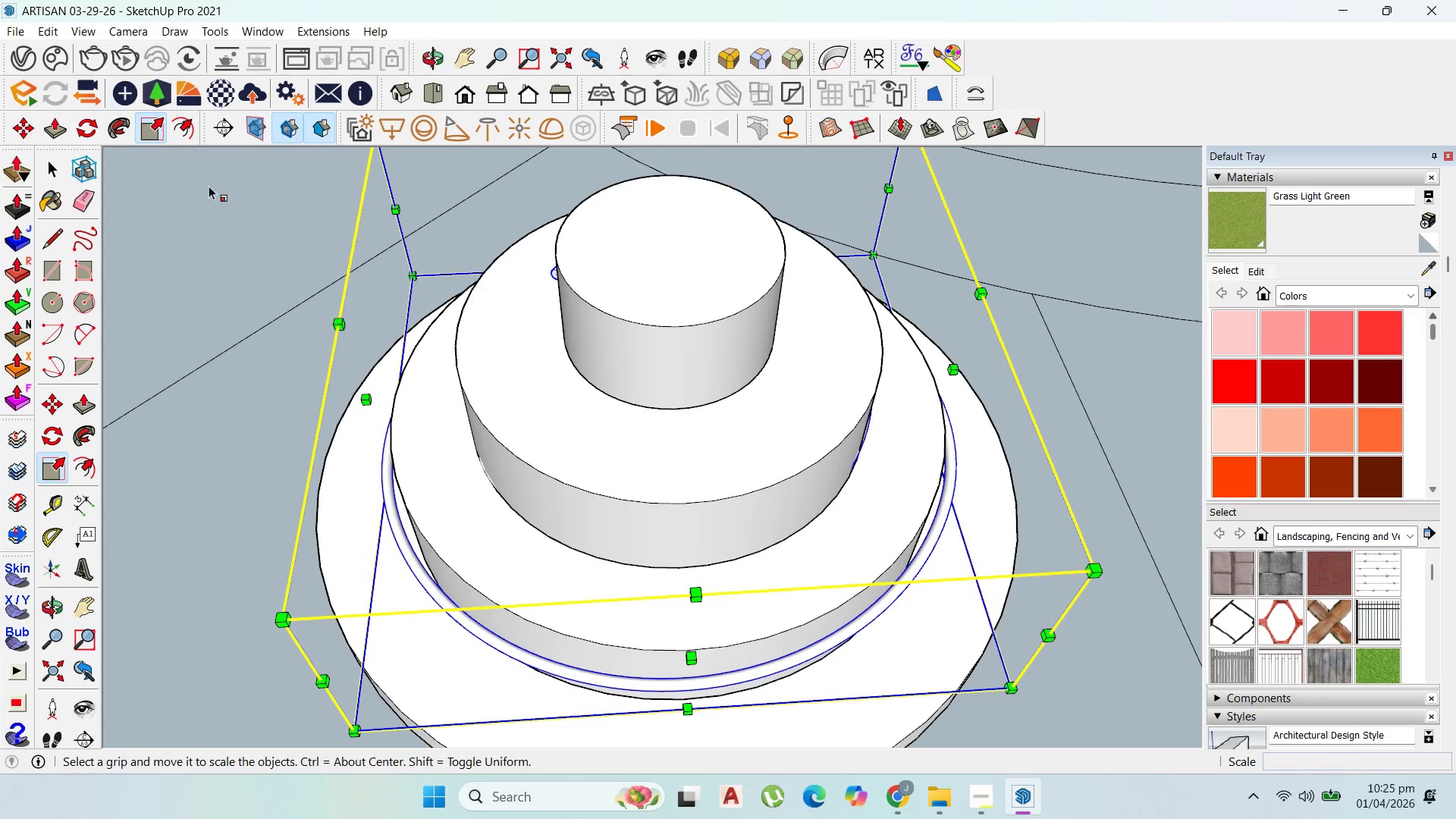 
scroll: coordinate [465, 359], scroll_direction: down, amount: 5.0
 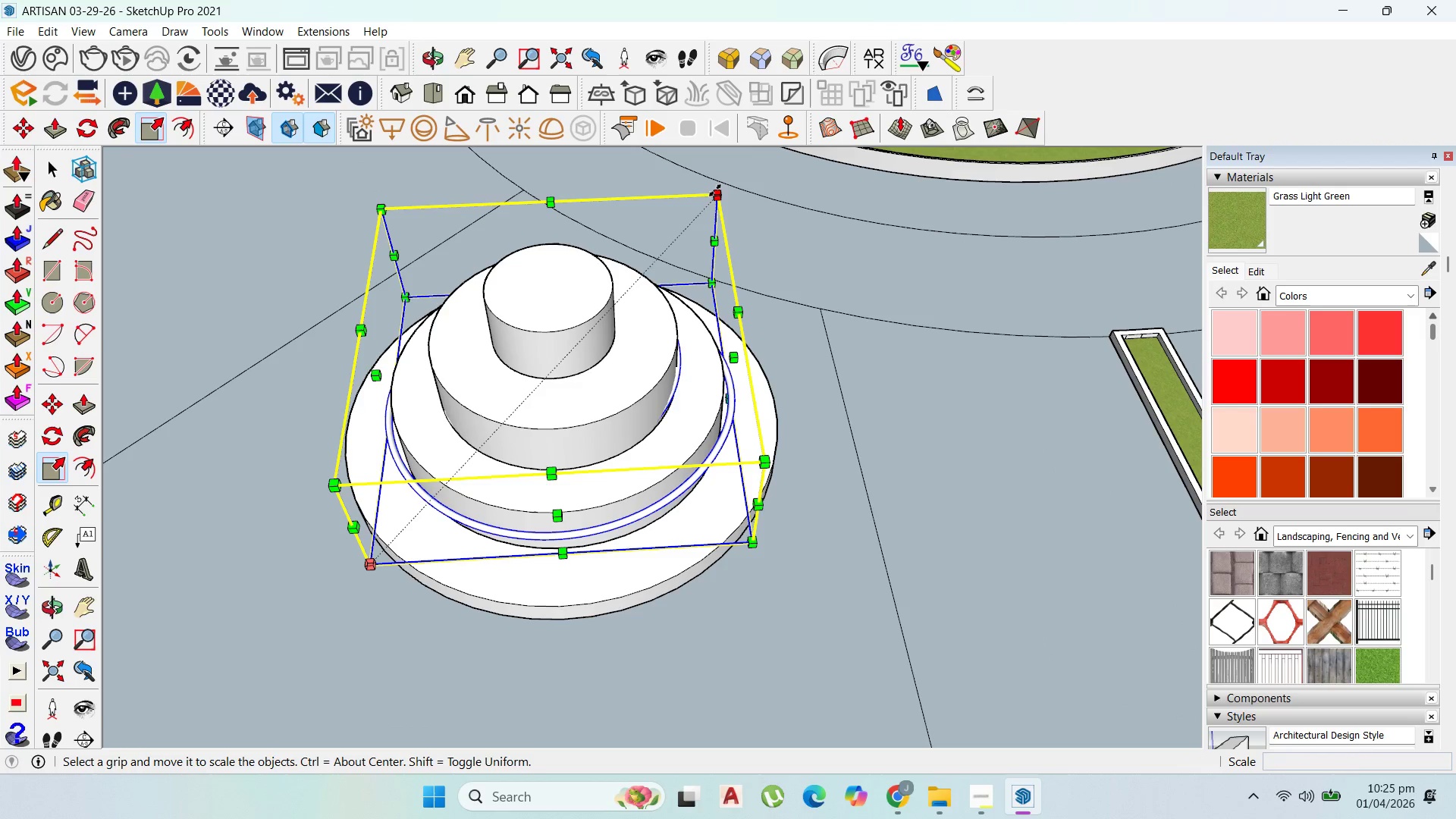 
left_click_drag(start_coordinate=[717, 190], to_coordinate=[733, 209])
 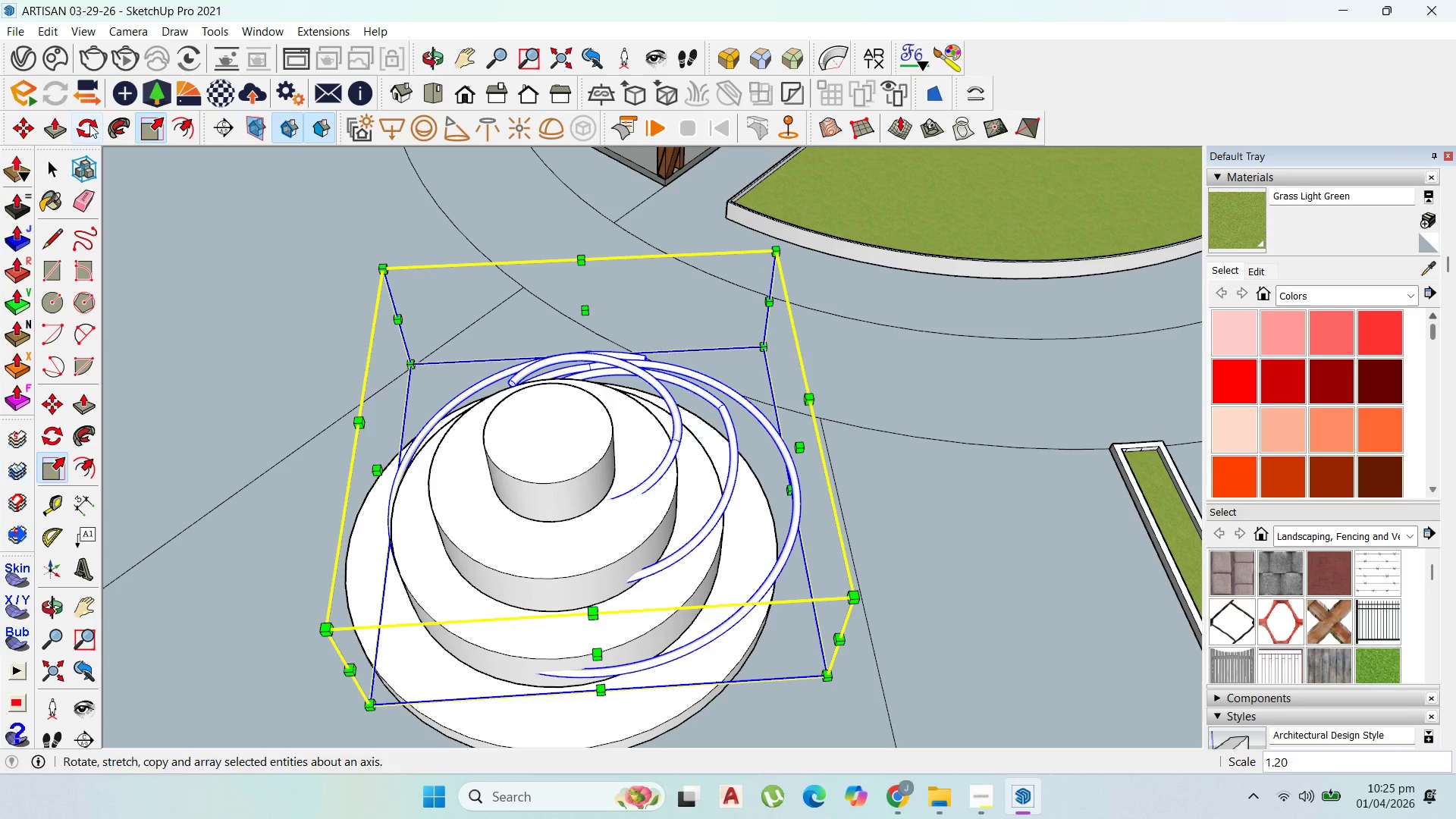 
left_click([20, 128])
 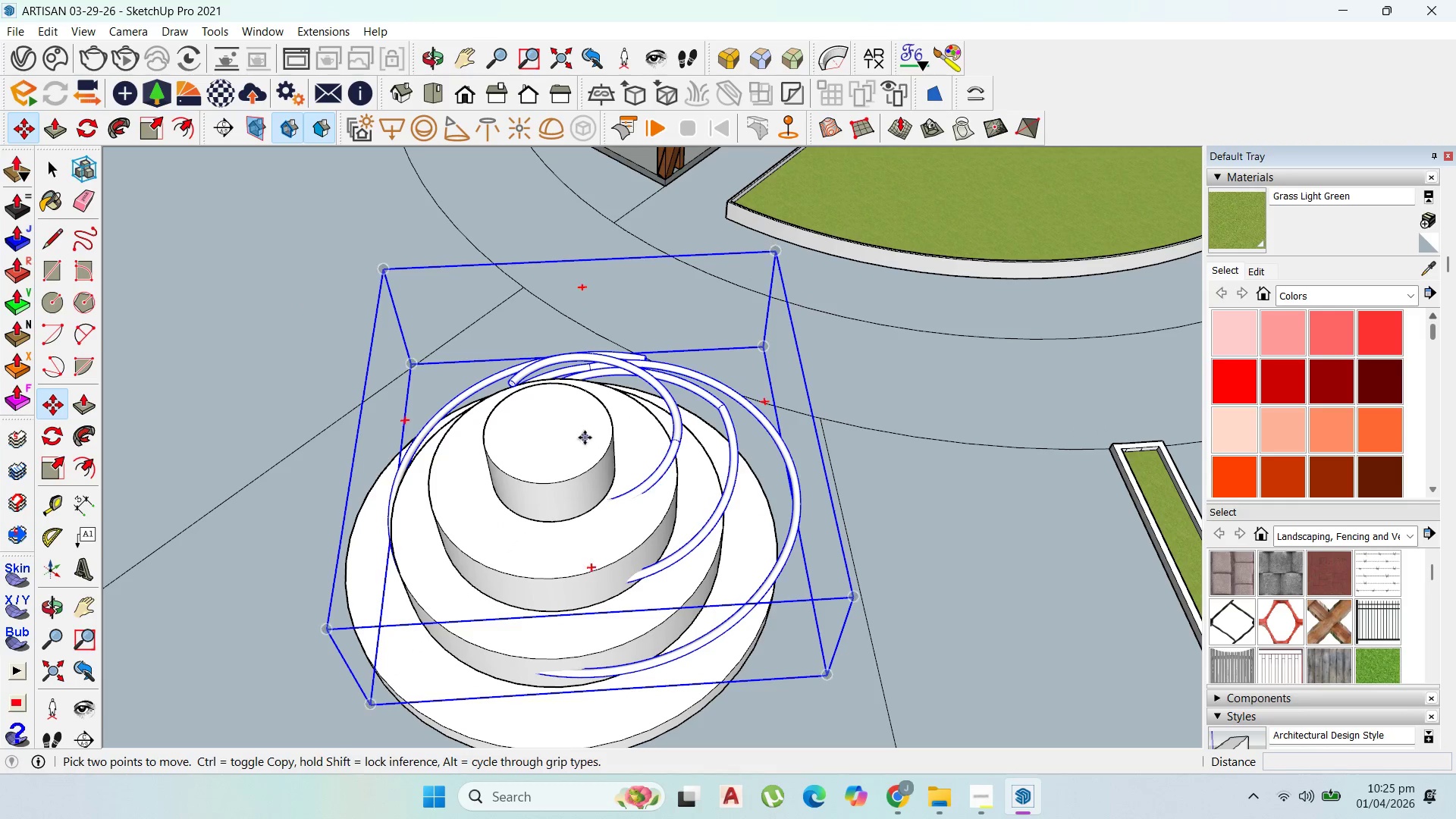 
left_click_drag(start_coordinate=[585, 438], to_coordinate=[579, 440])
 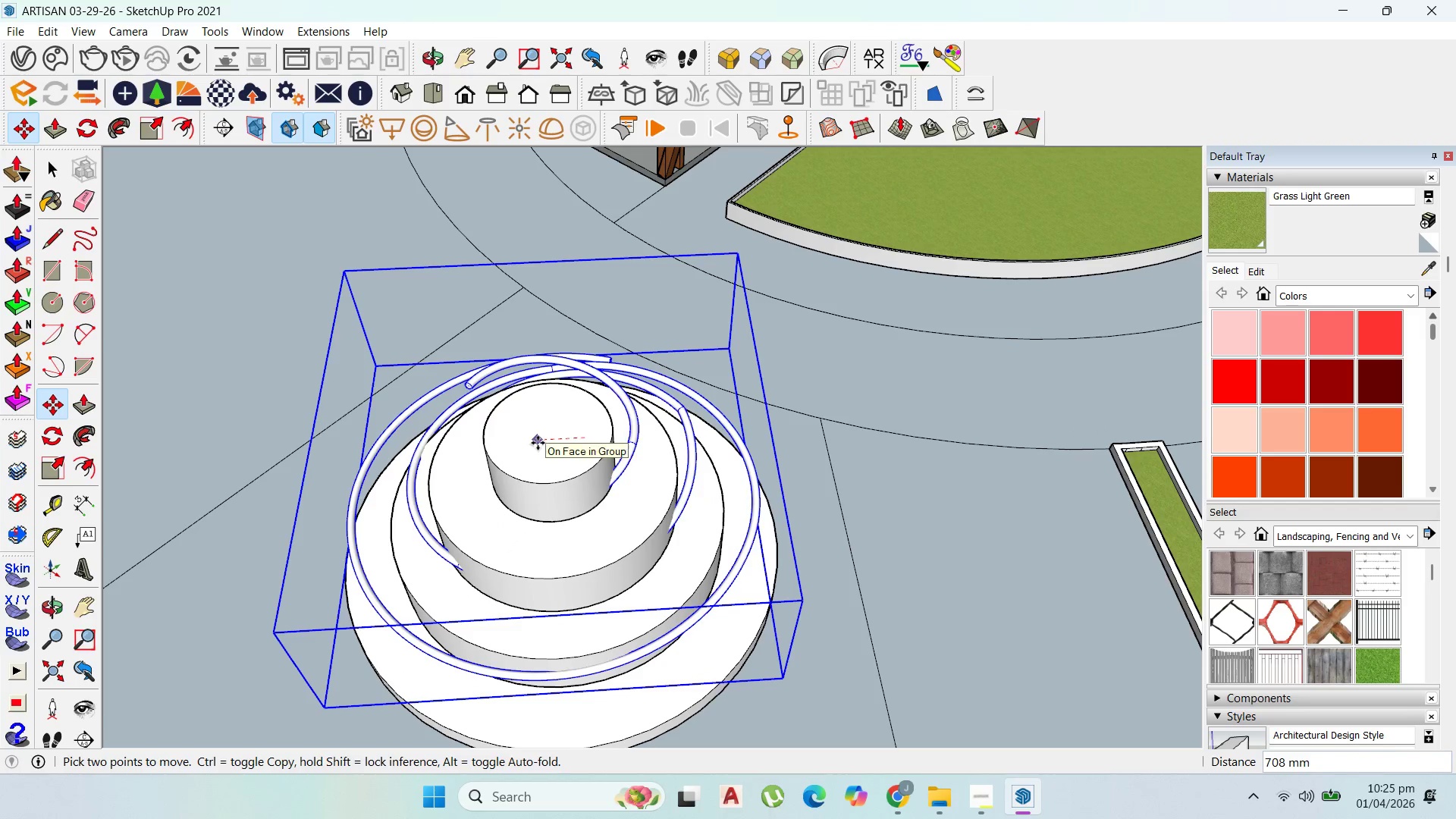 
left_click([538, 442])
 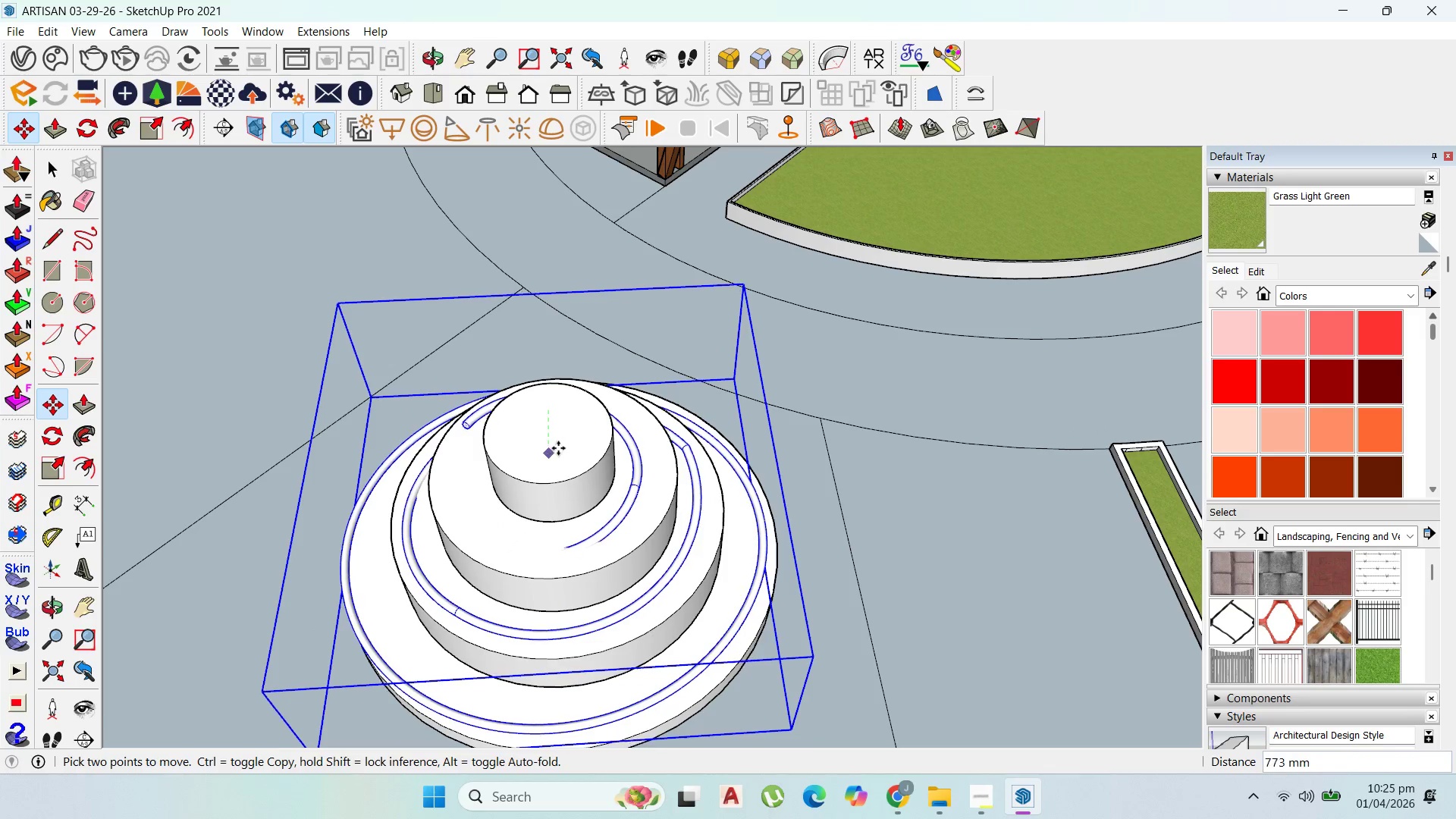 
left_click([559, 445])
 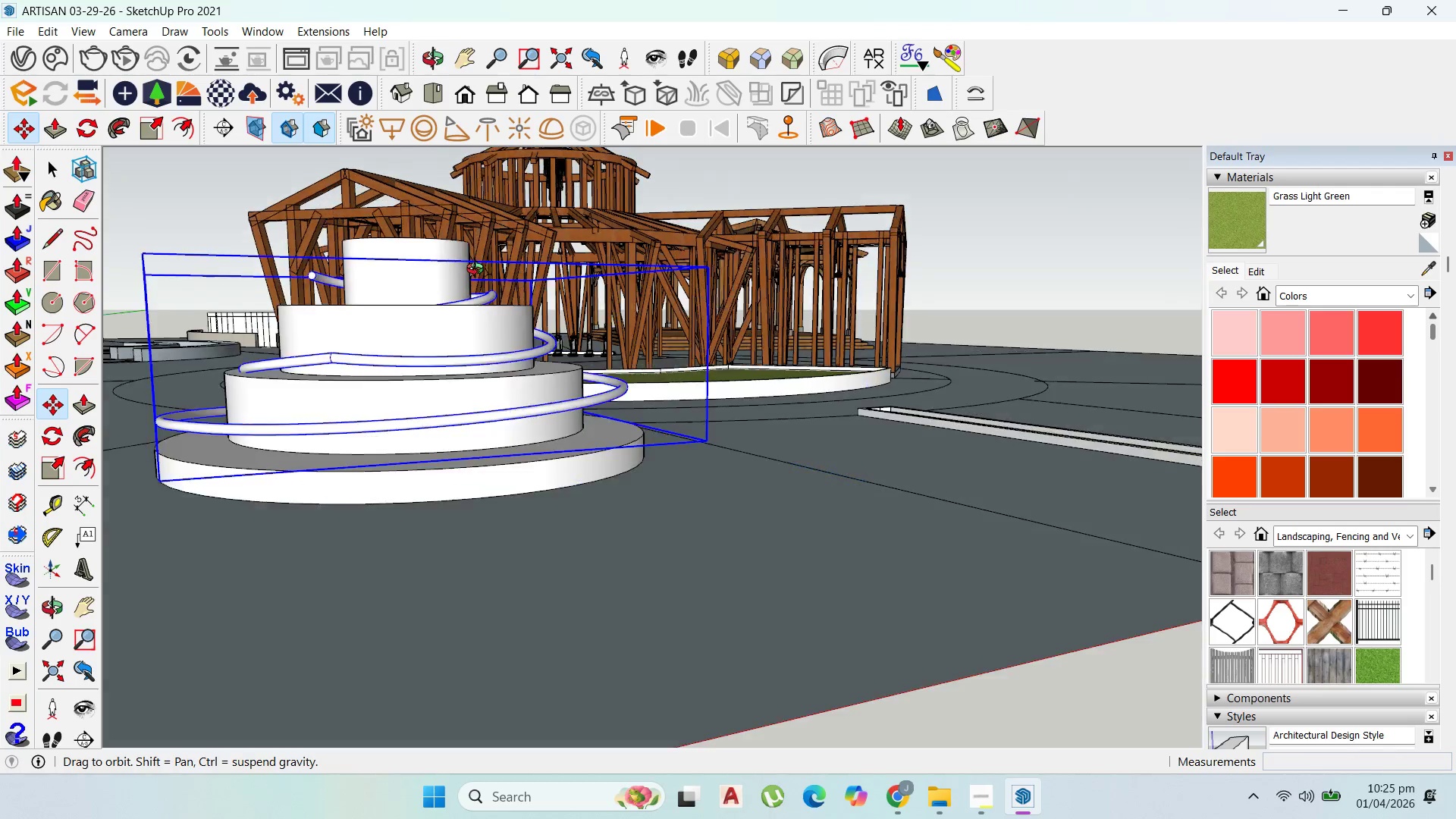 
wait(5.34)
 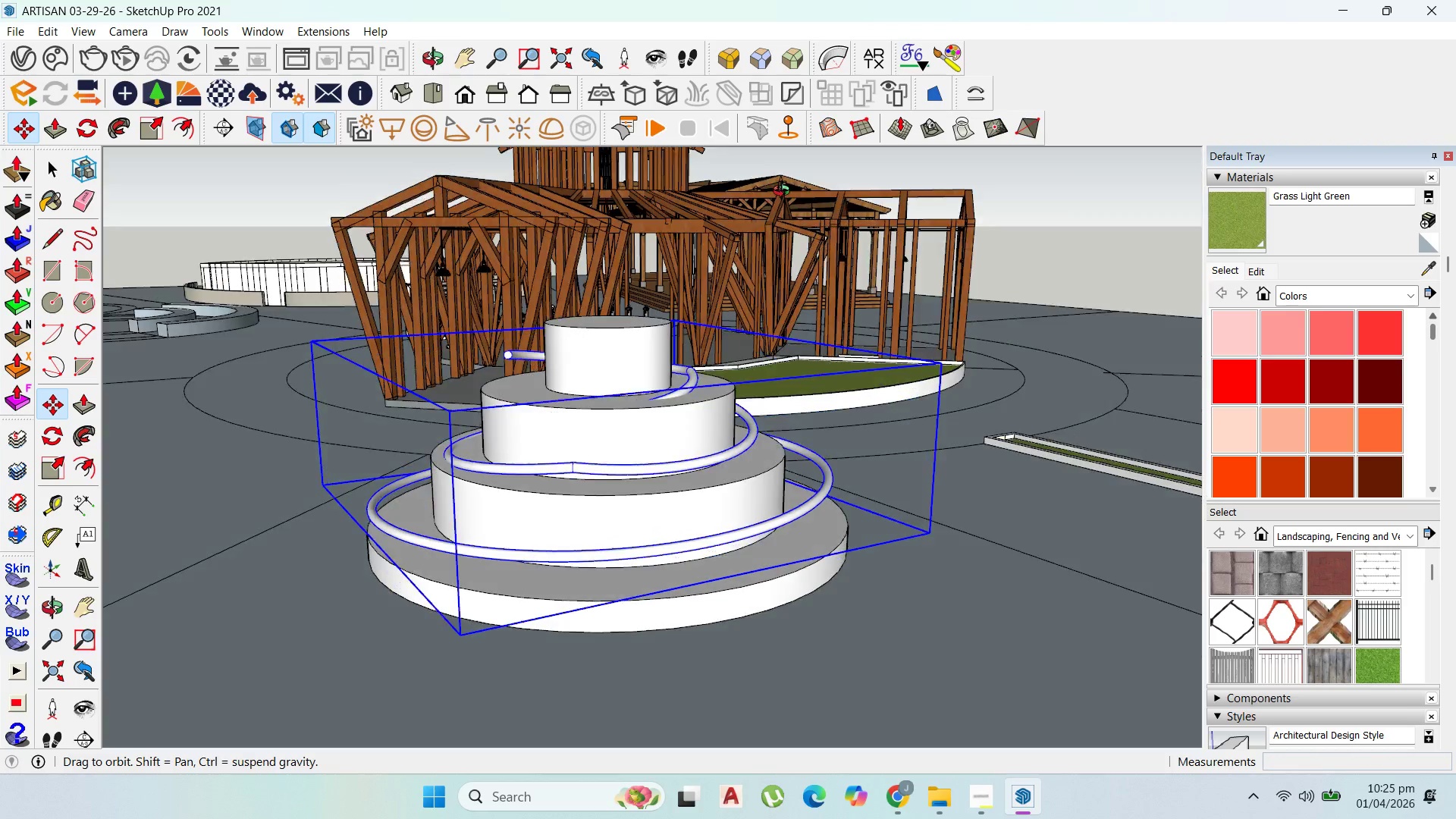 
left_click([145, 118])
 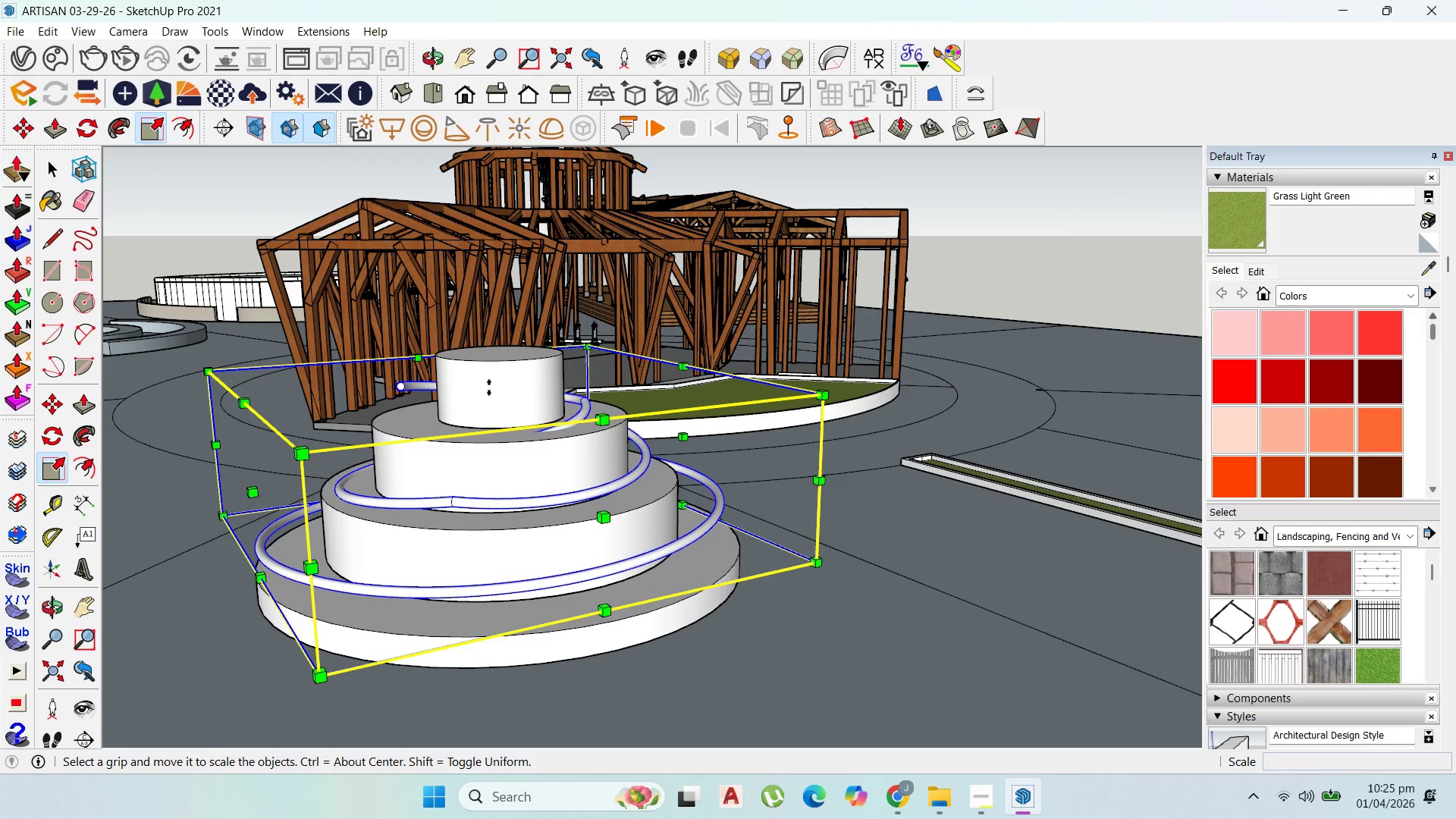 
left_click_drag(start_coordinate=[488, 385], to_coordinate=[491, 362])
 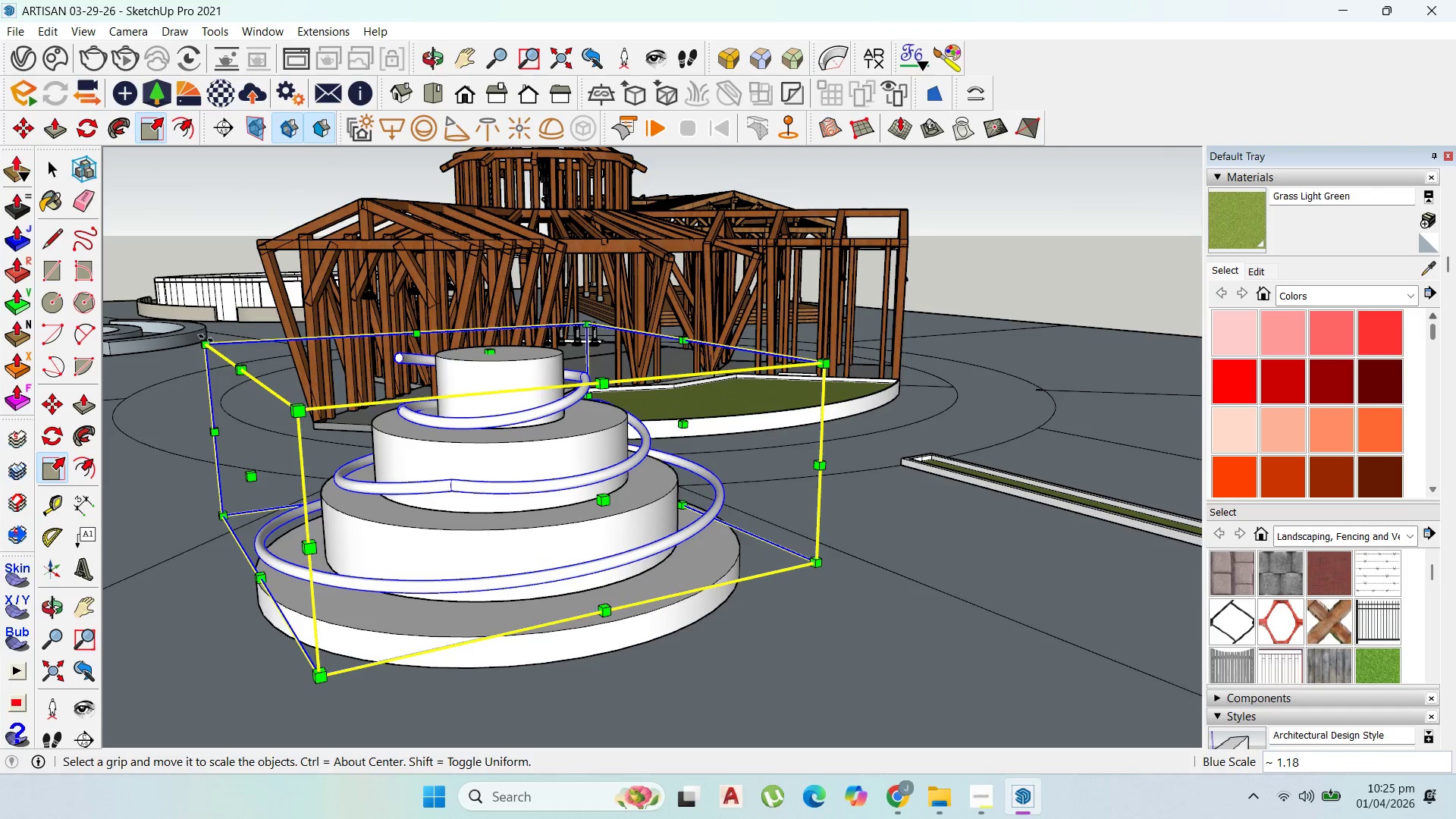 
left_click_drag(start_coordinate=[206, 342], to_coordinate=[250, 345])
 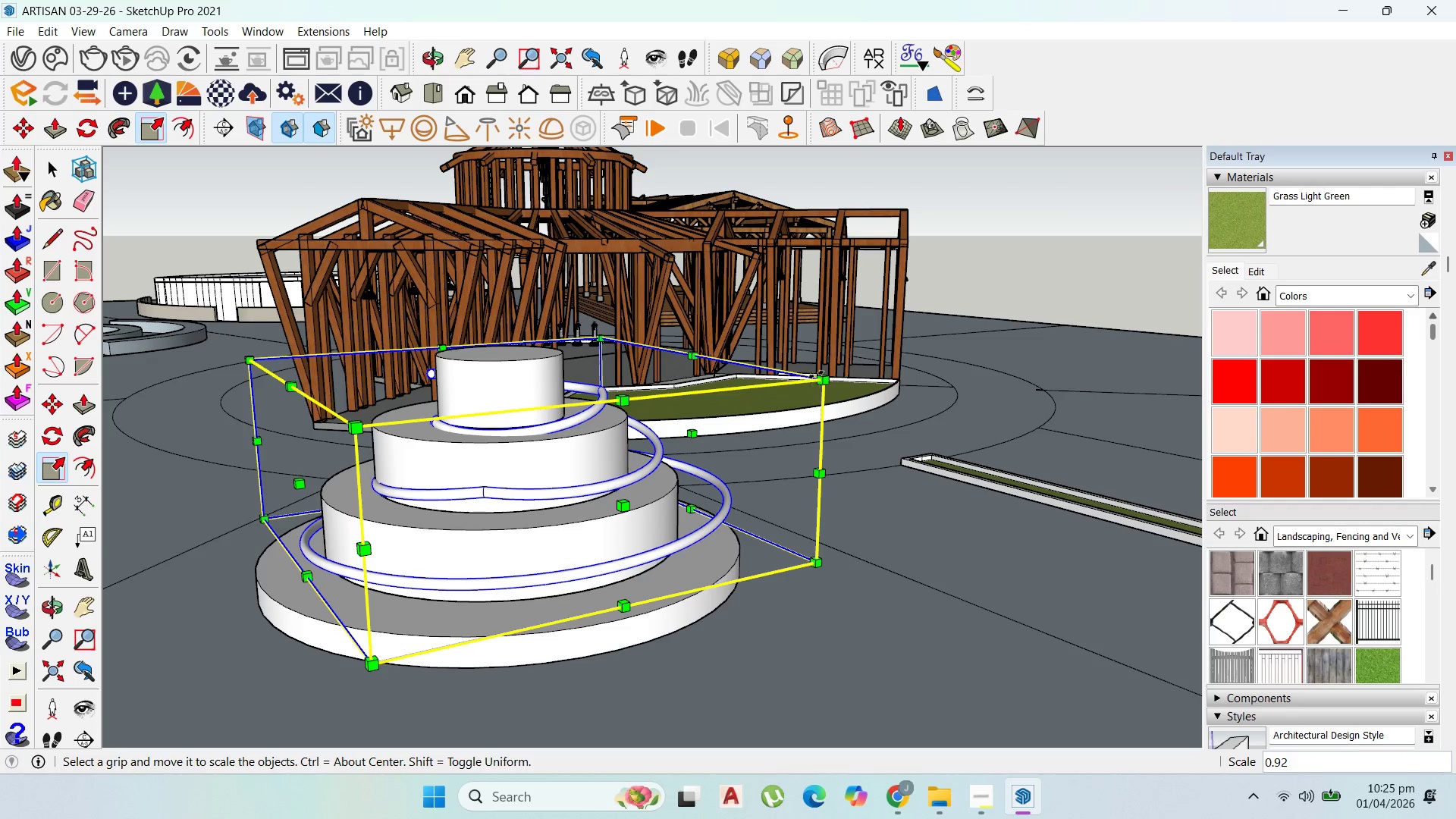 
left_click_drag(start_coordinate=[819, 378], to_coordinate=[794, 376])
 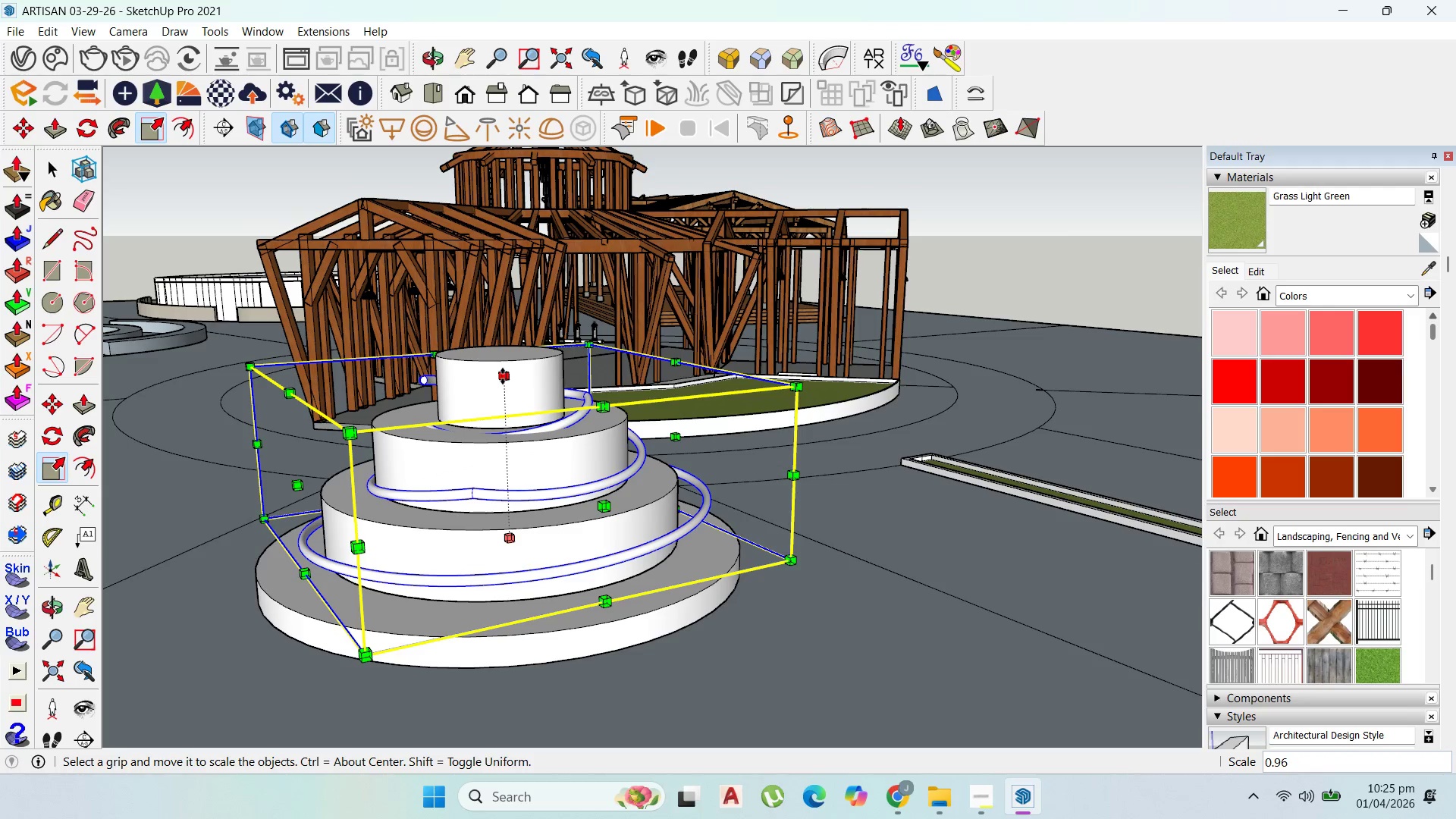 
left_click_drag(start_coordinate=[505, 375], to_coordinate=[511, 353])
 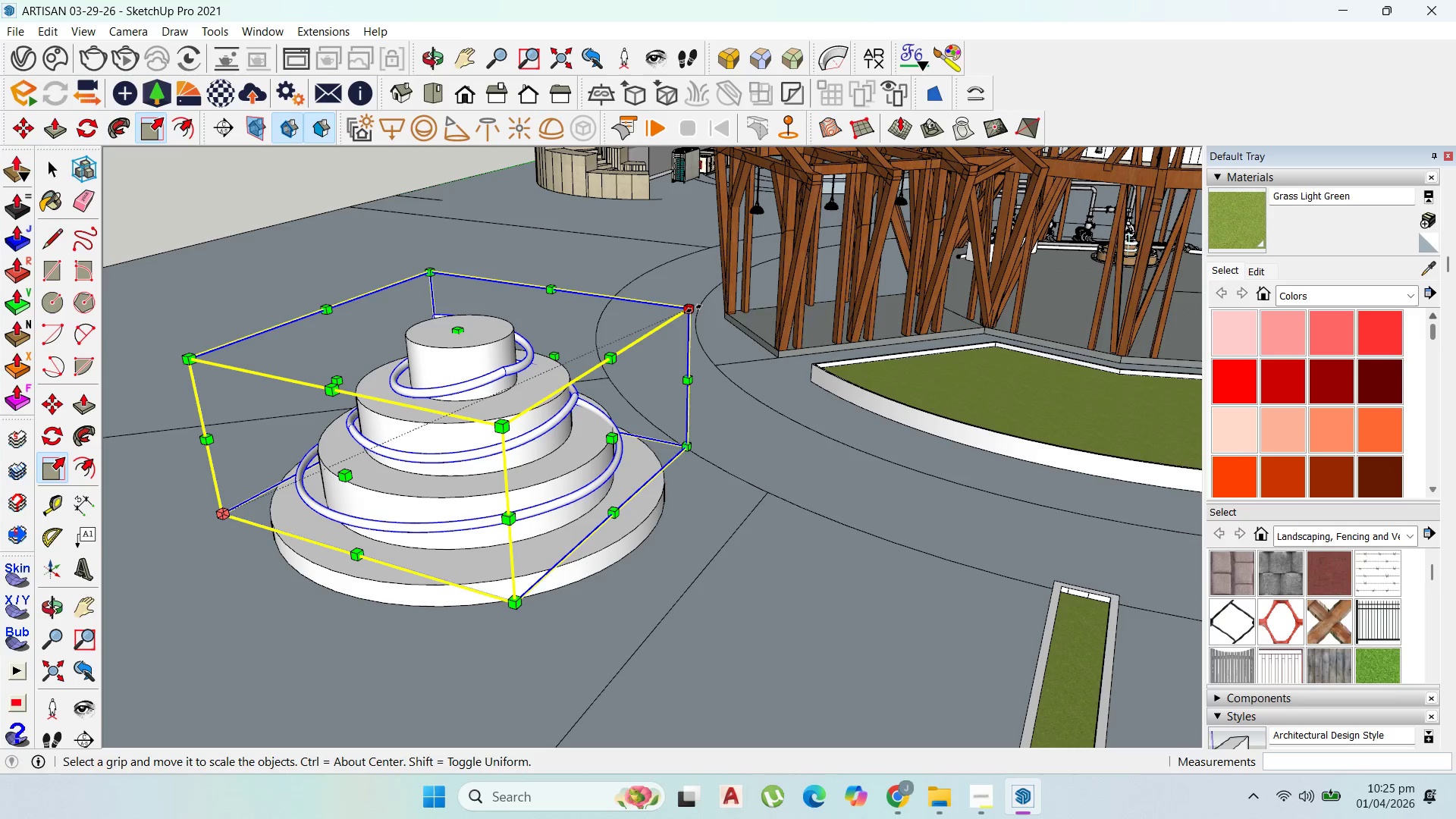 
key(Escape)
 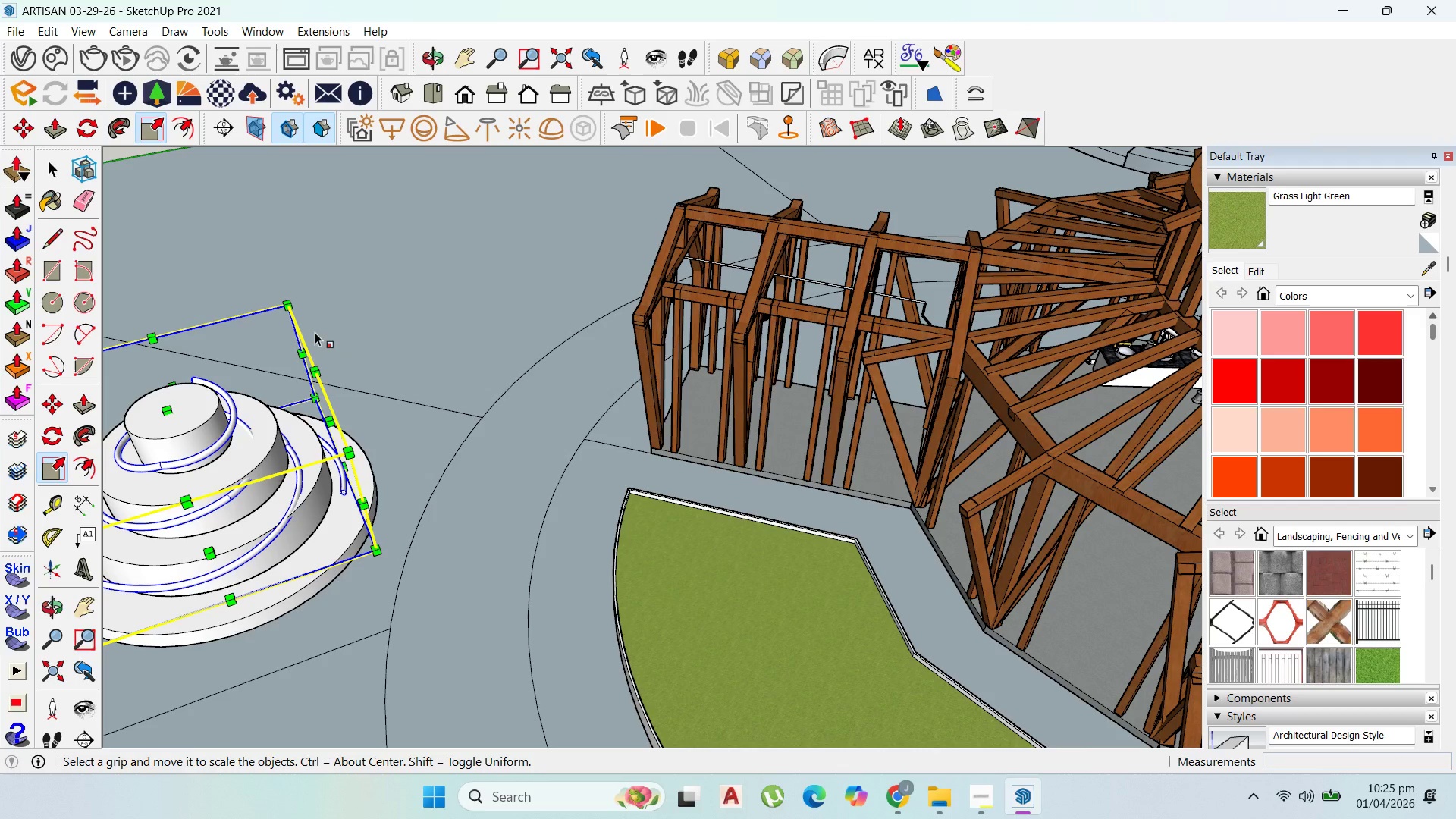 
left_click_drag(start_coordinate=[281, 303], to_coordinate=[319, 297])
 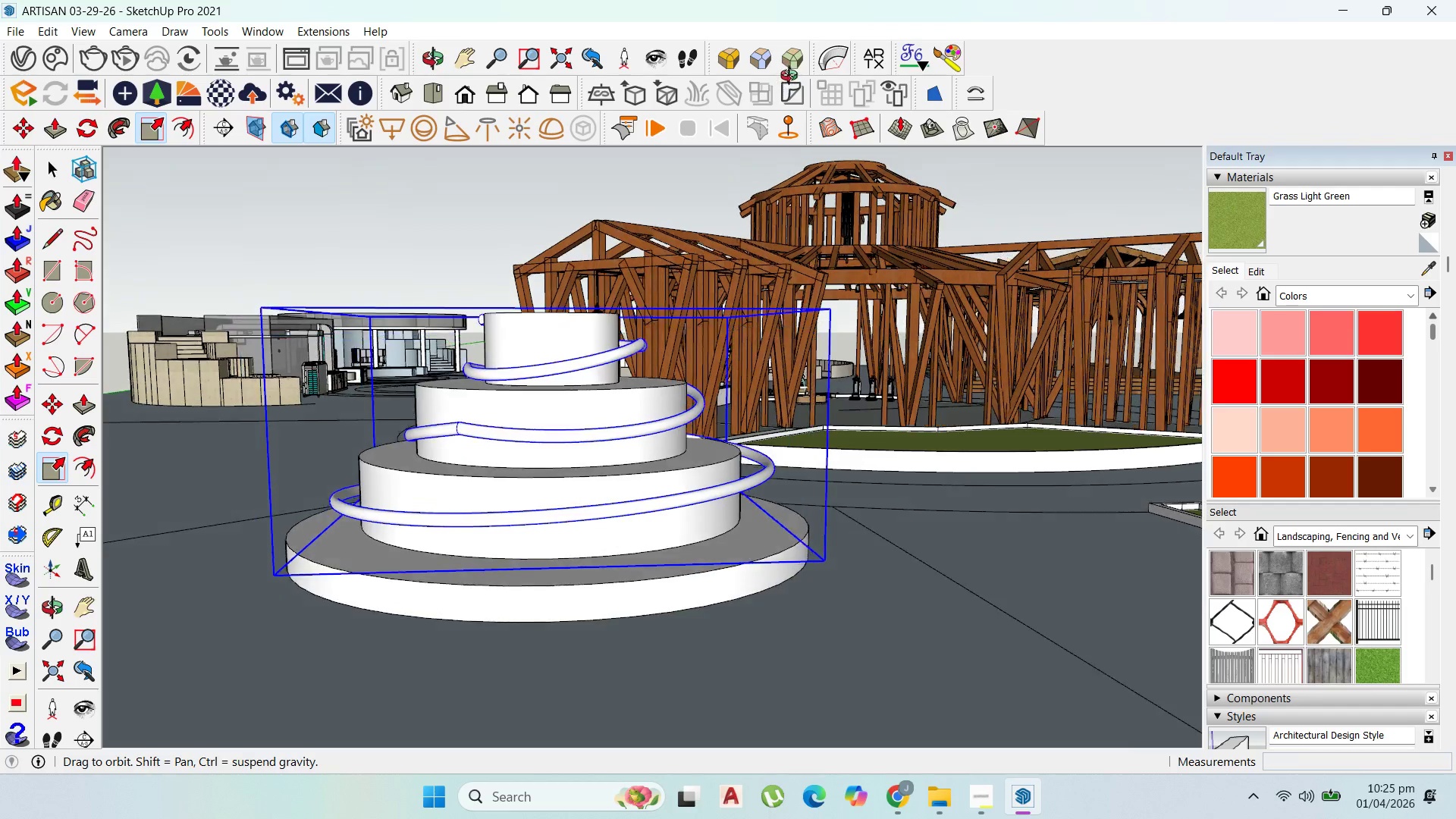 
scroll: coordinate [455, 281], scroll_direction: up, amount: 1.0
 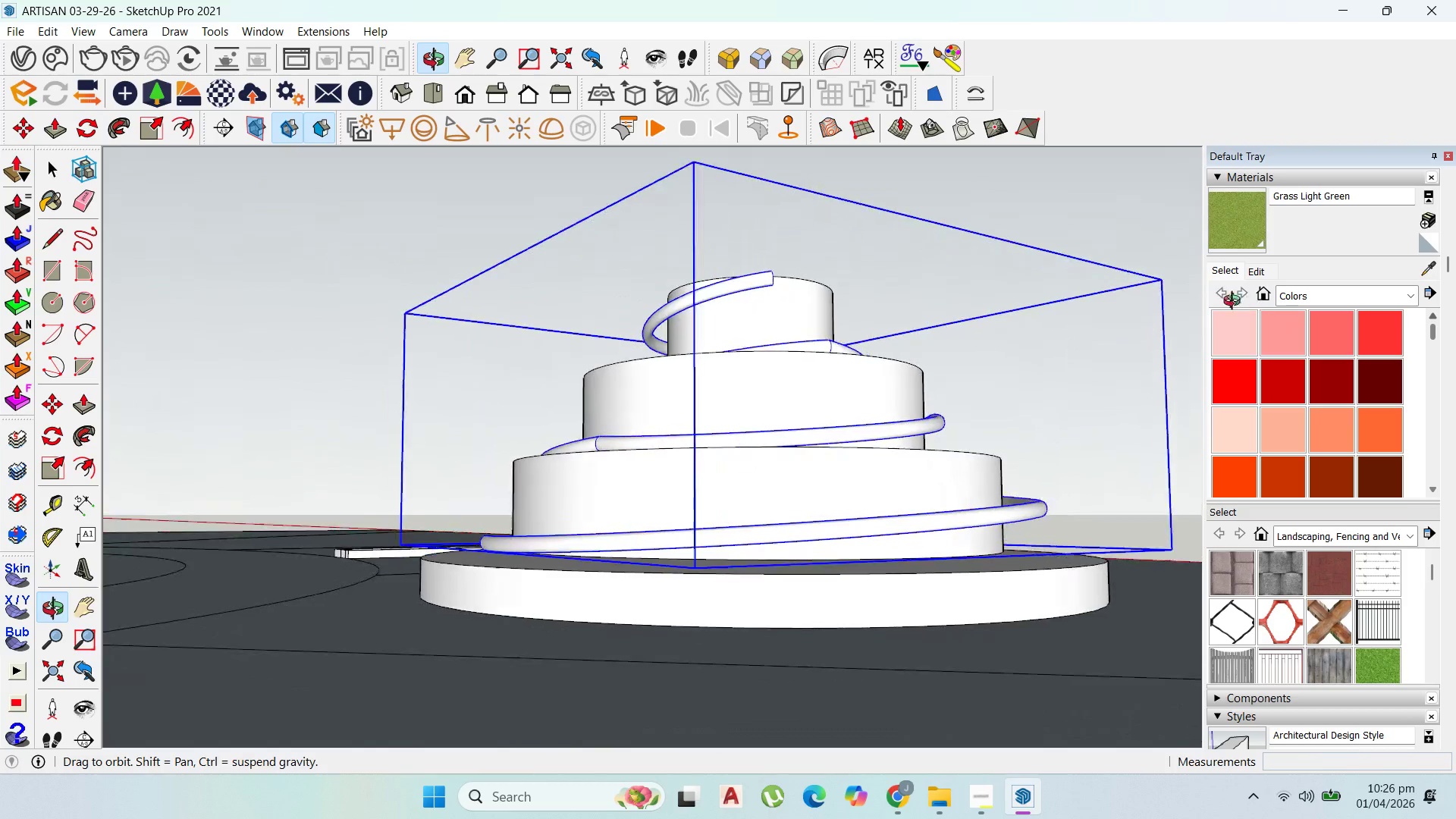 
scroll: coordinate [497, 396], scroll_direction: down, amount: 9.0
 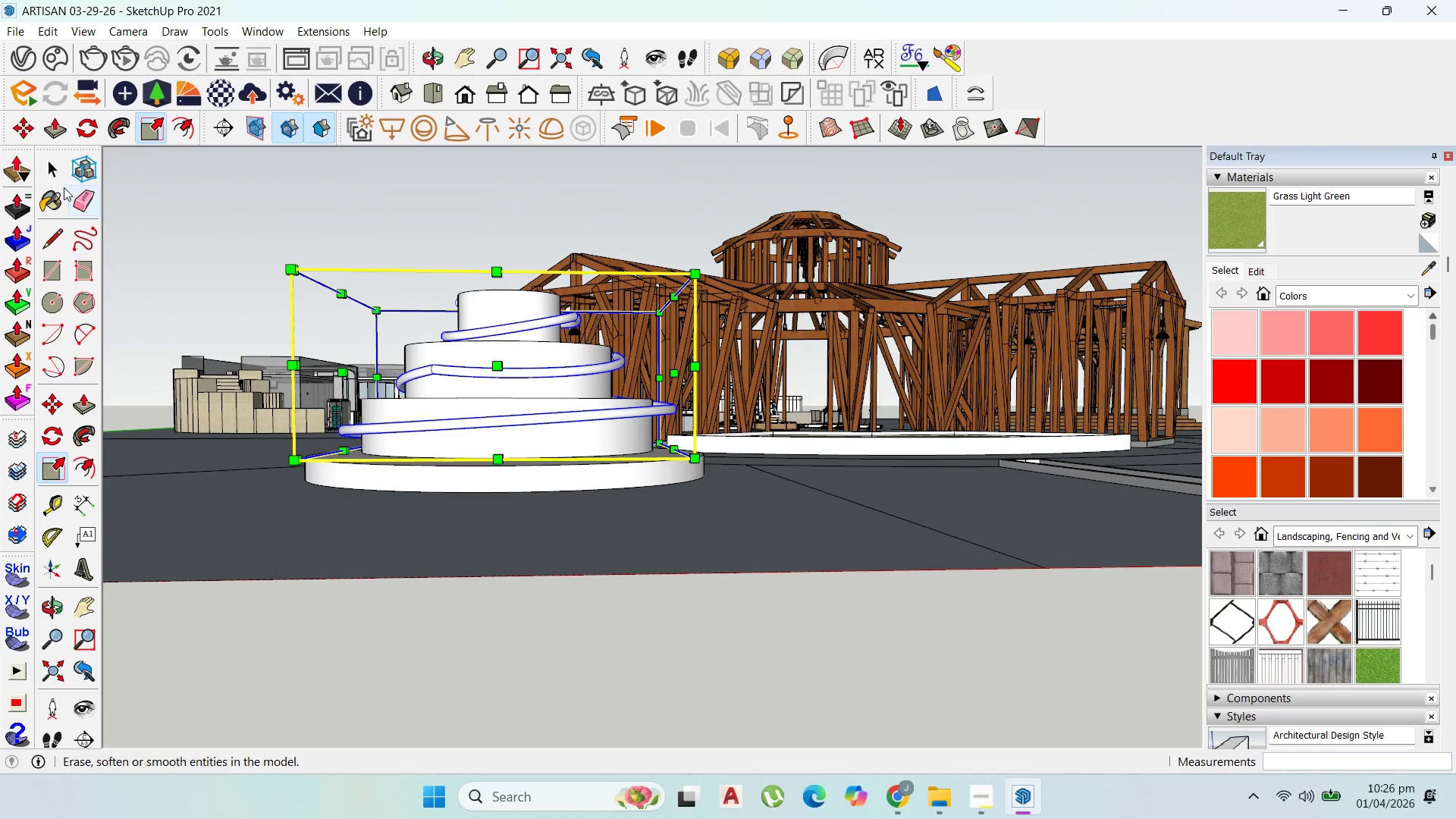 
left_click([55, 174])
 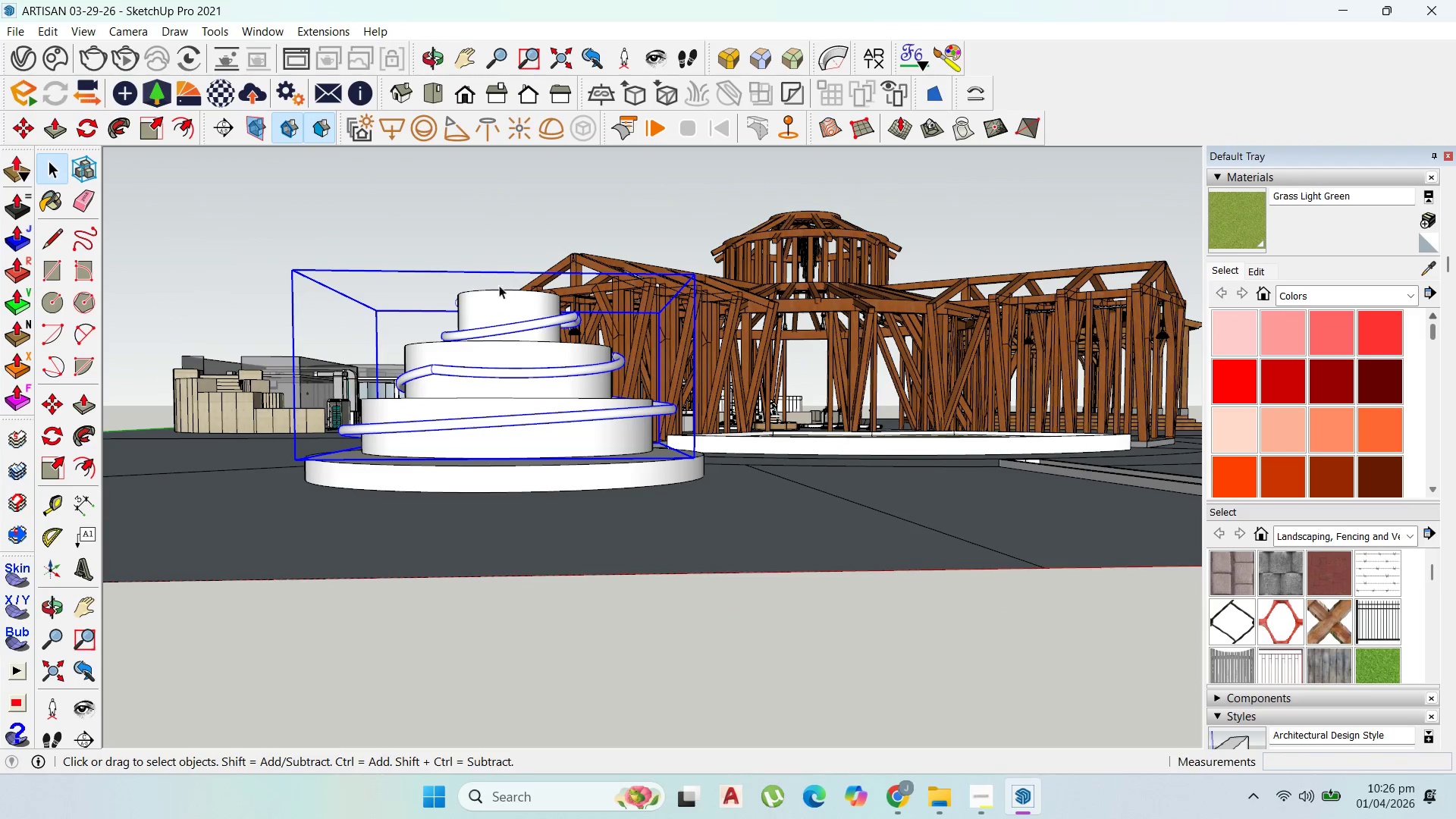 
left_click_drag(start_coordinate=[512, 261], to_coordinate=[515, 250])
 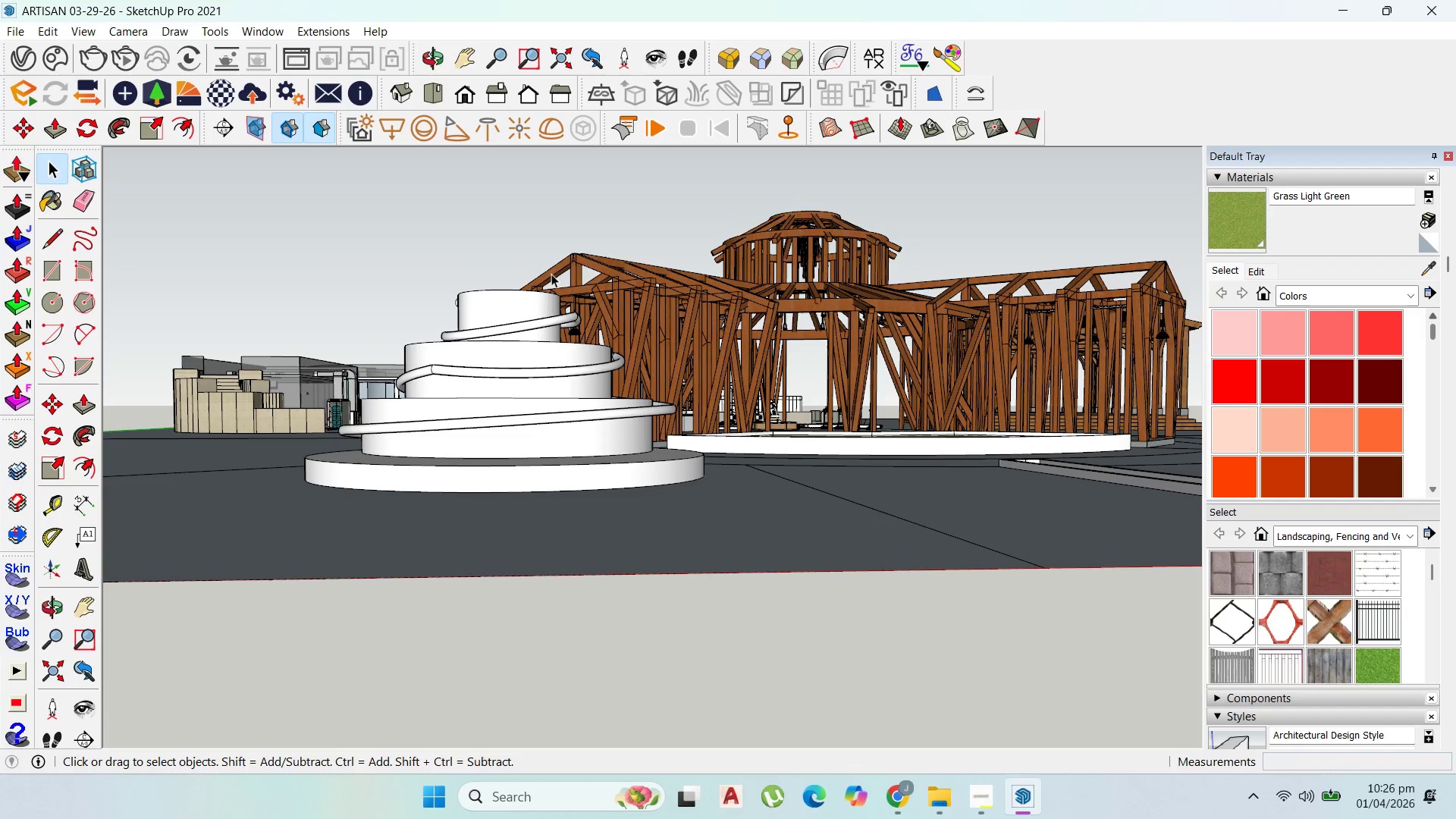 
scroll: coordinate [458, 459], scroll_direction: up, amount: 23.0
 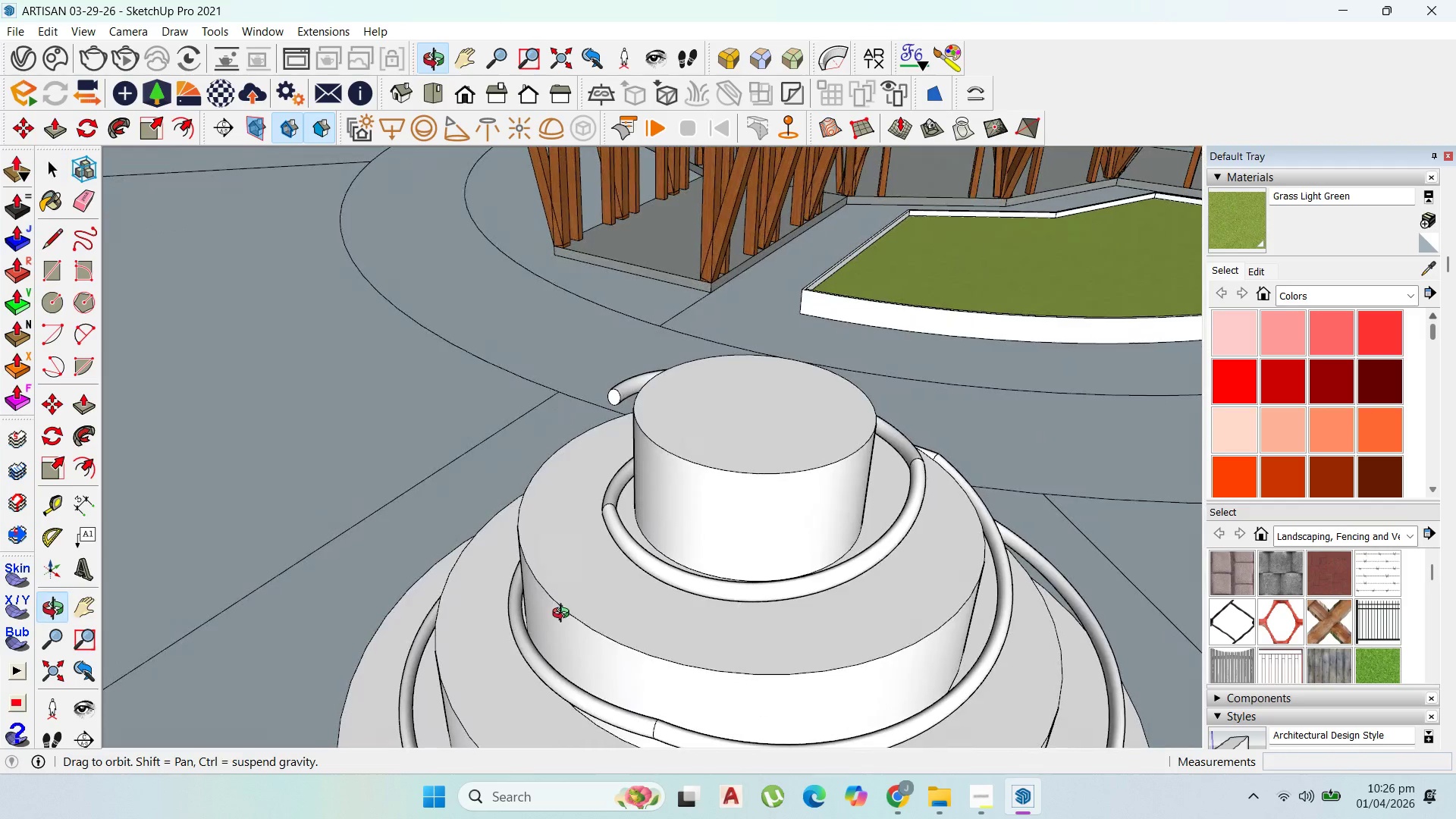 
scroll: coordinate [792, 469], scroll_direction: down, amount: 13.0
 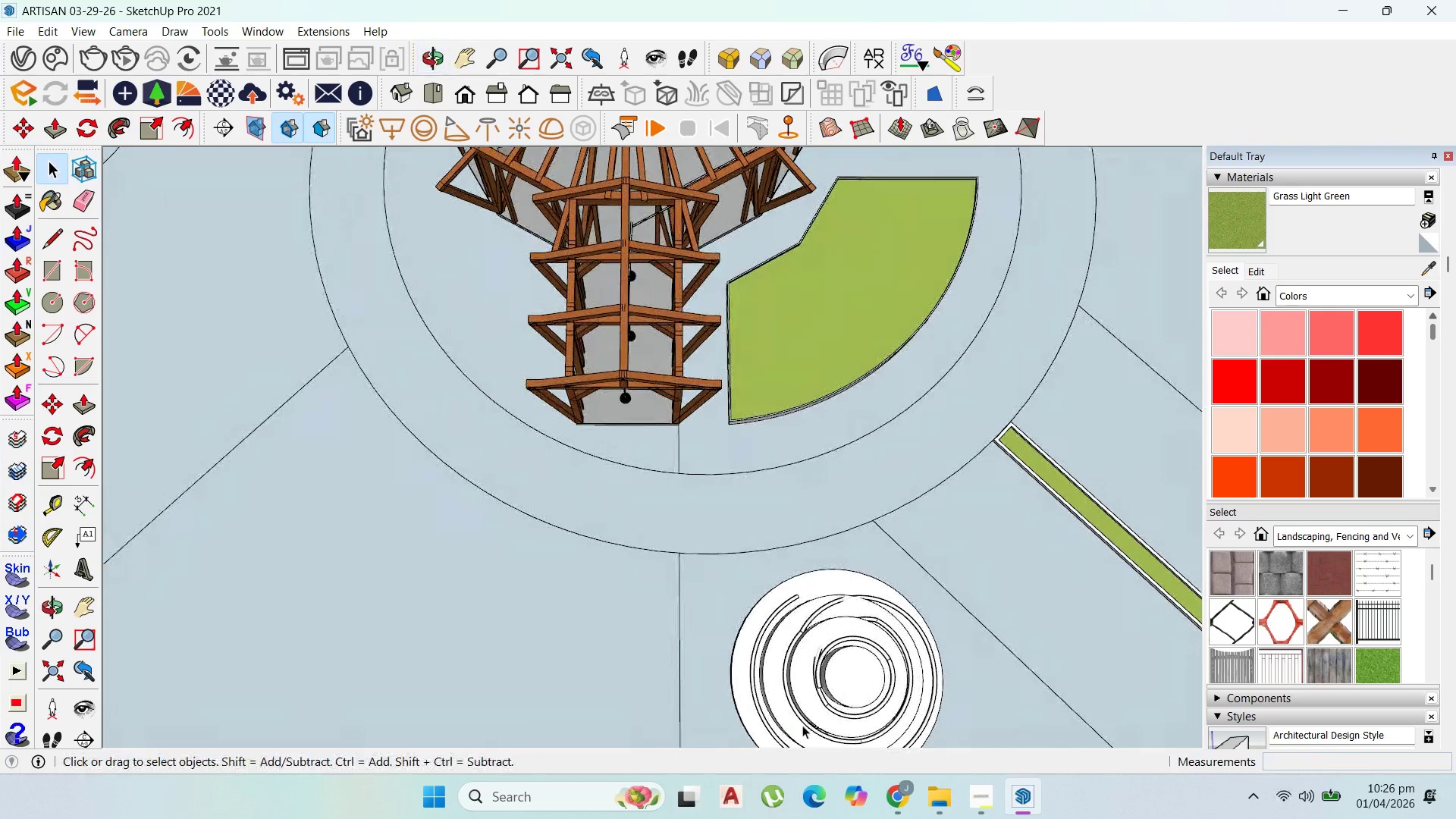 
scroll: coordinate [808, 551], scroll_direction: up, amount: 9.0
 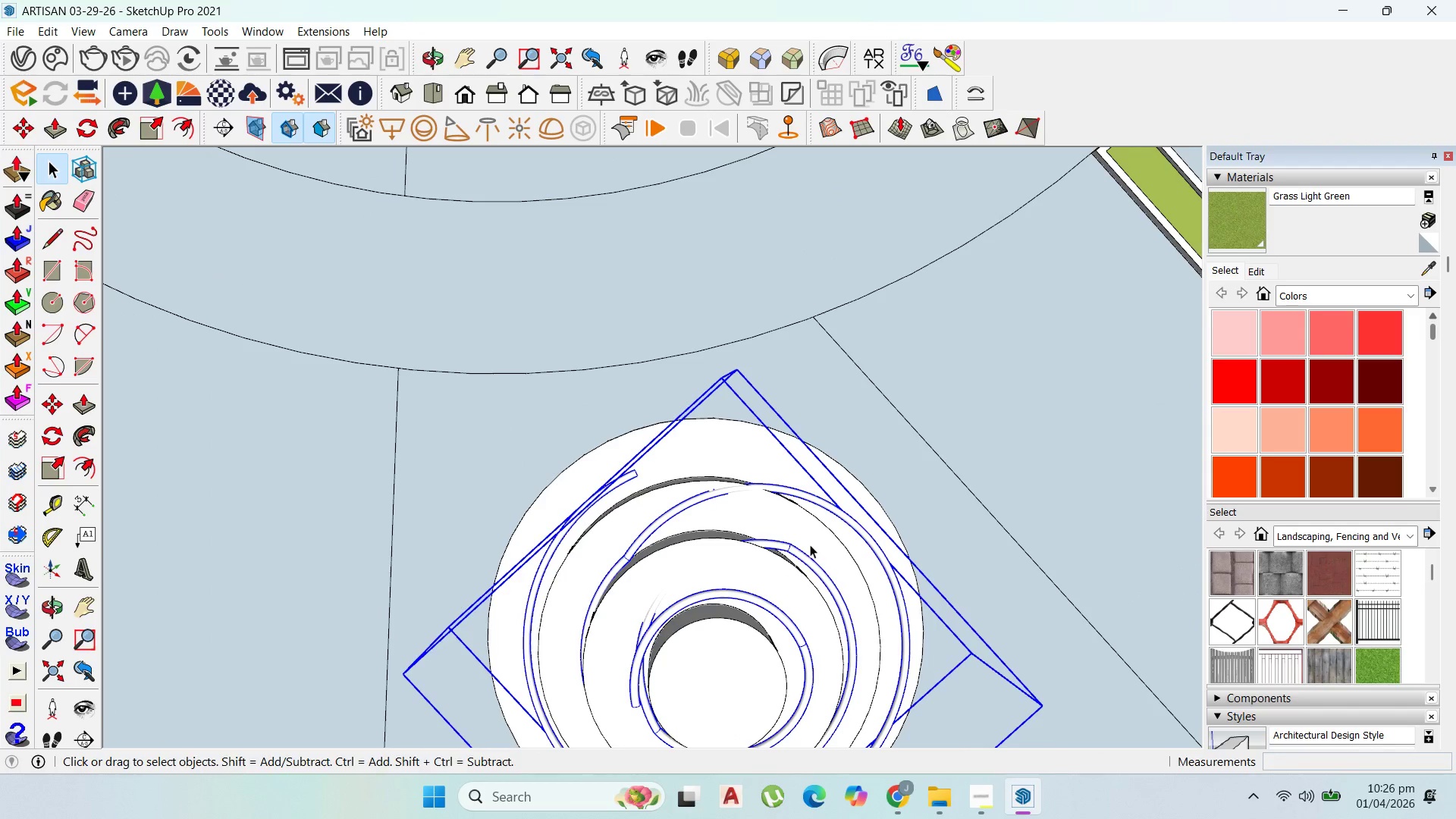 
key(M)
 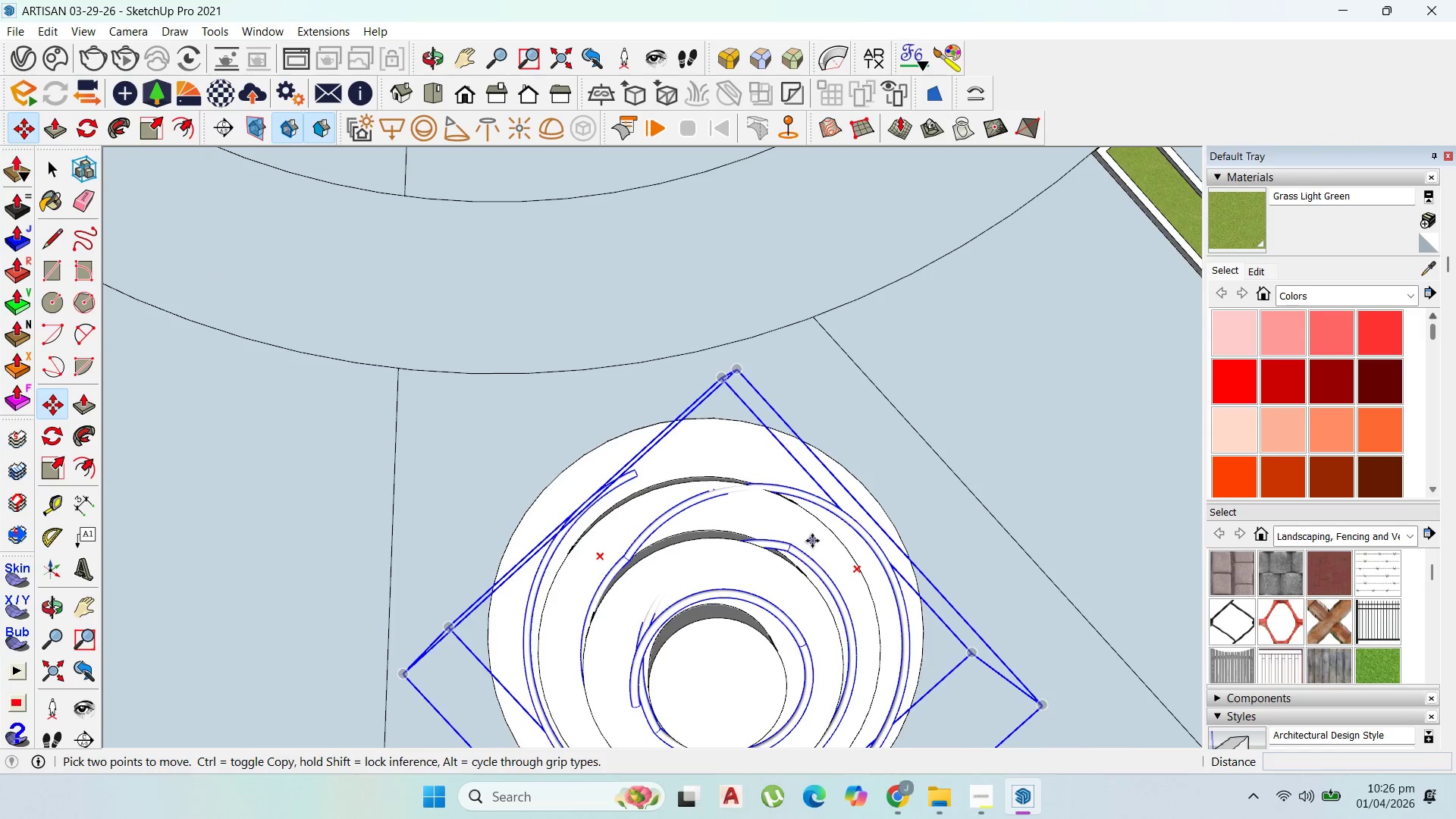 
left_click_drag(start_coordinate=[811, 540], to_coordinate=[807, 539])
 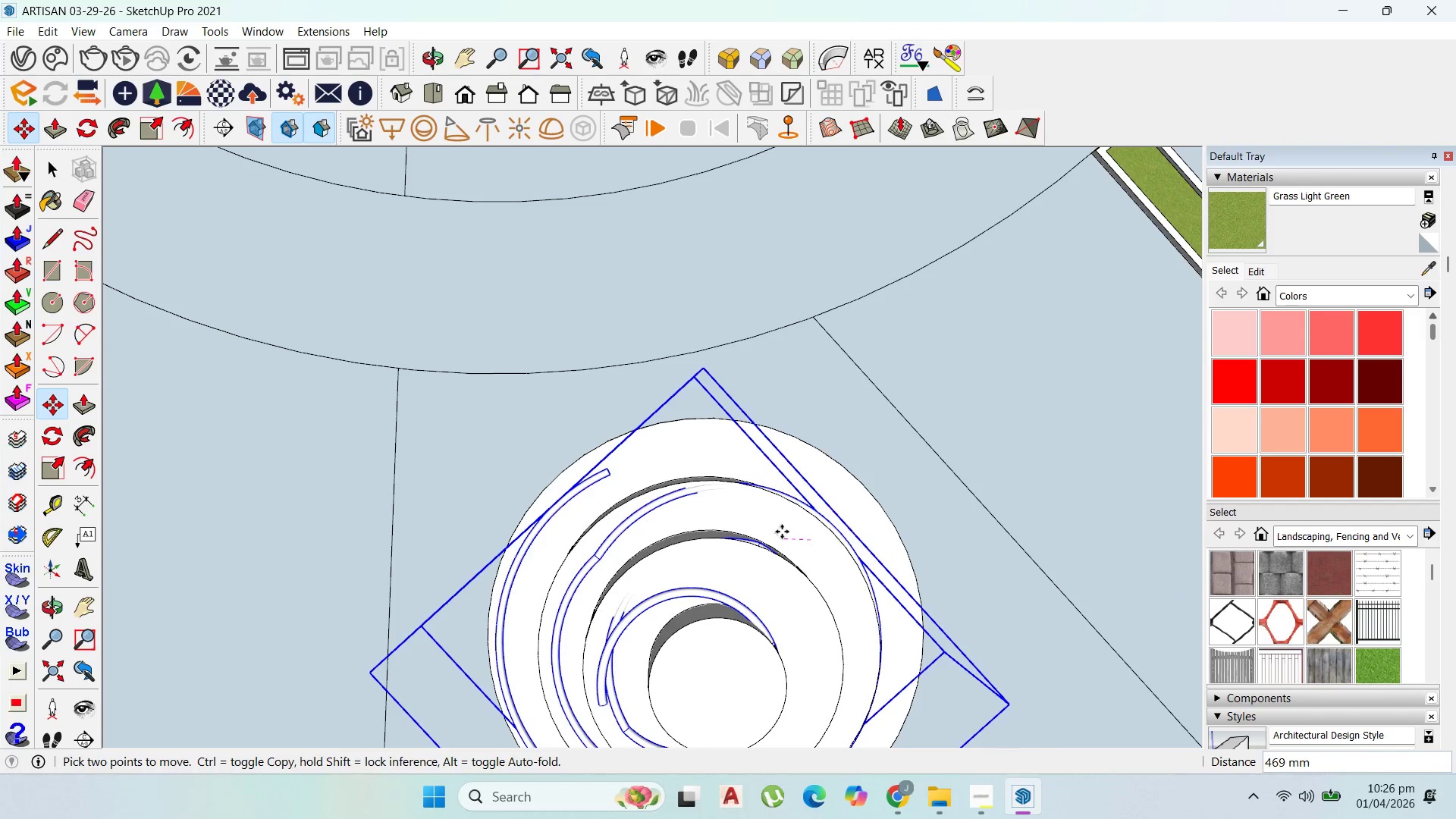 
left_click([783, 532])
 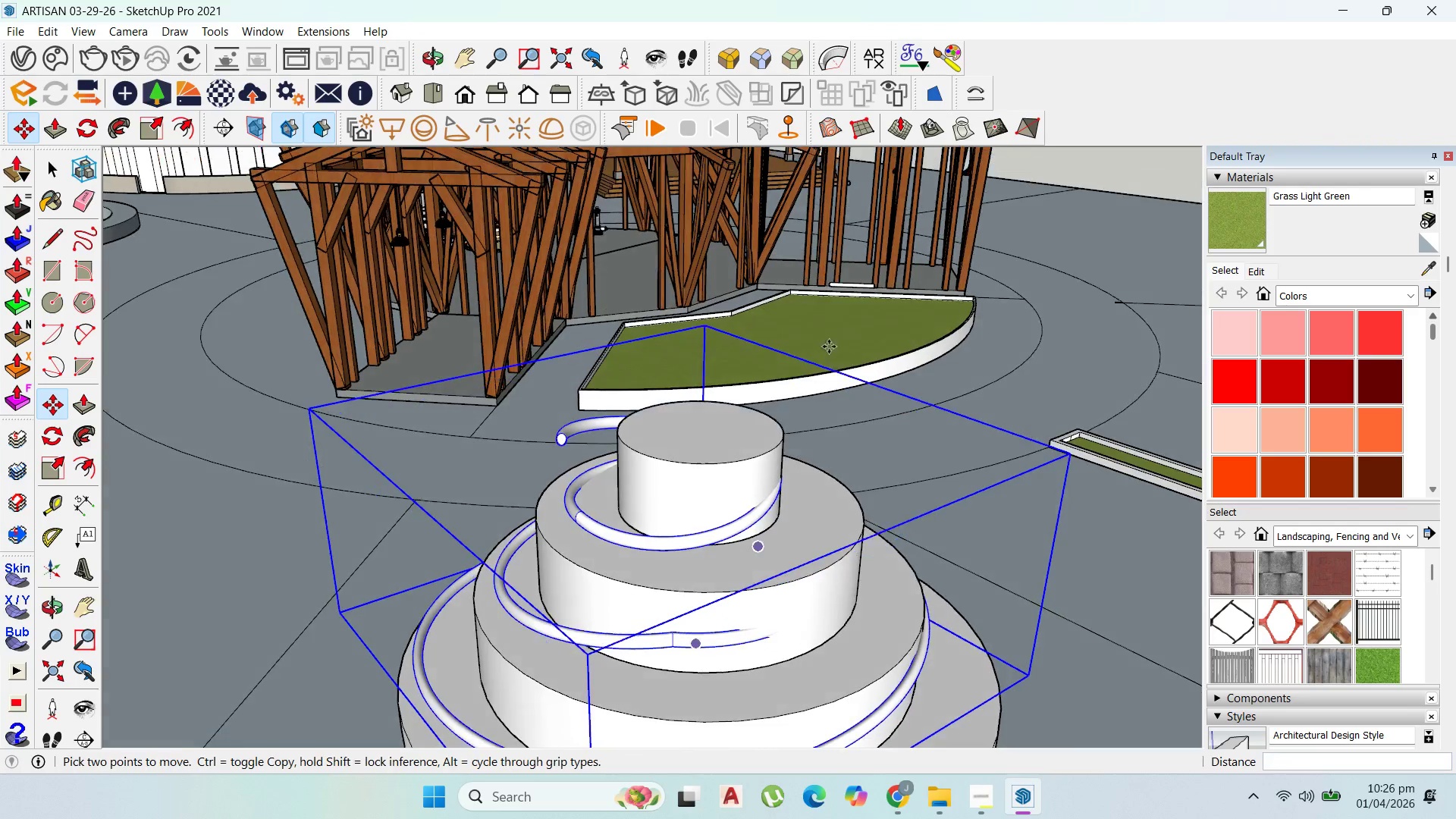 
left_click([774, 524])
 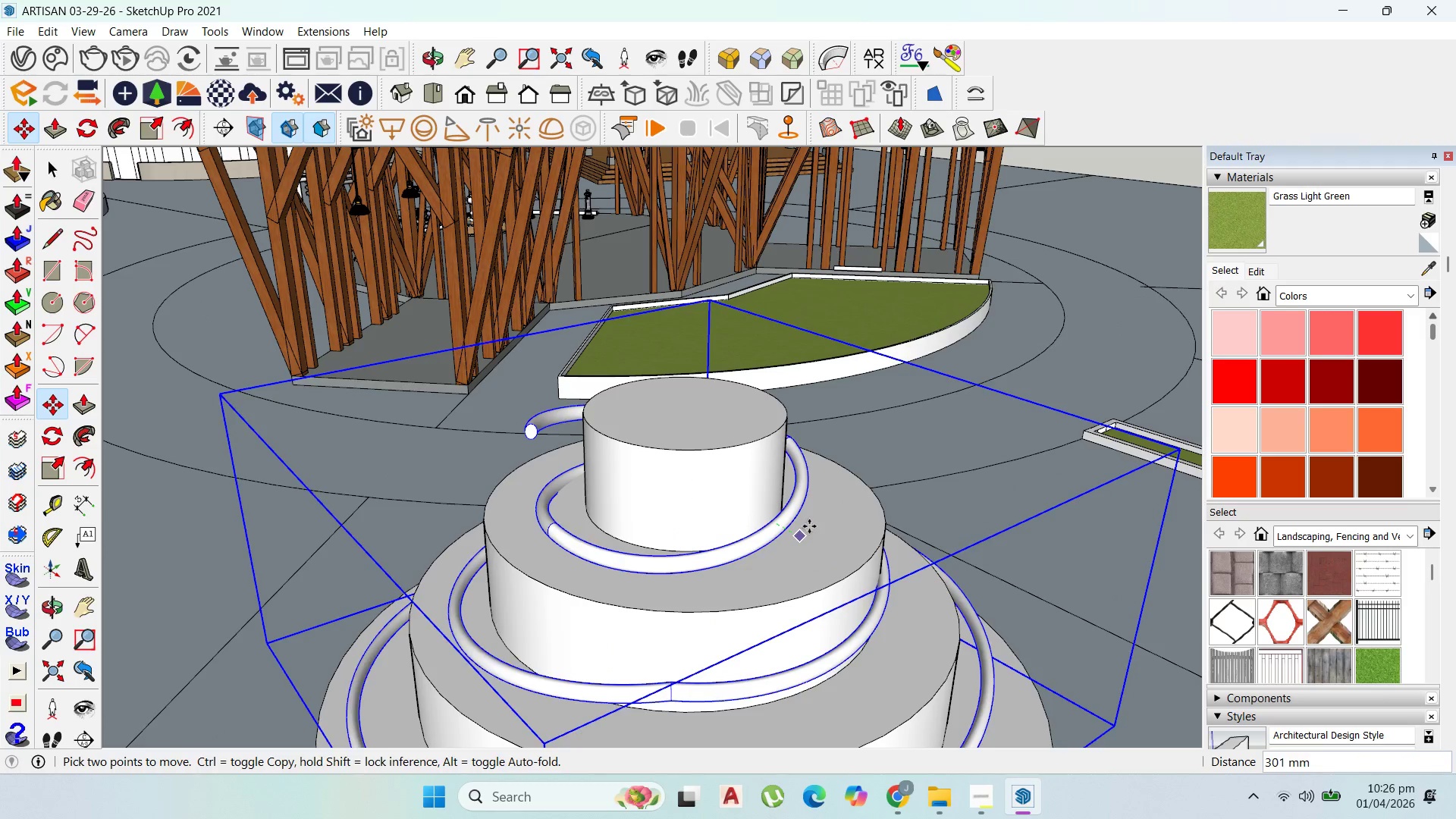 
scroll: coordinate [768, 519], scroll_direction: up, amount: 2.0
 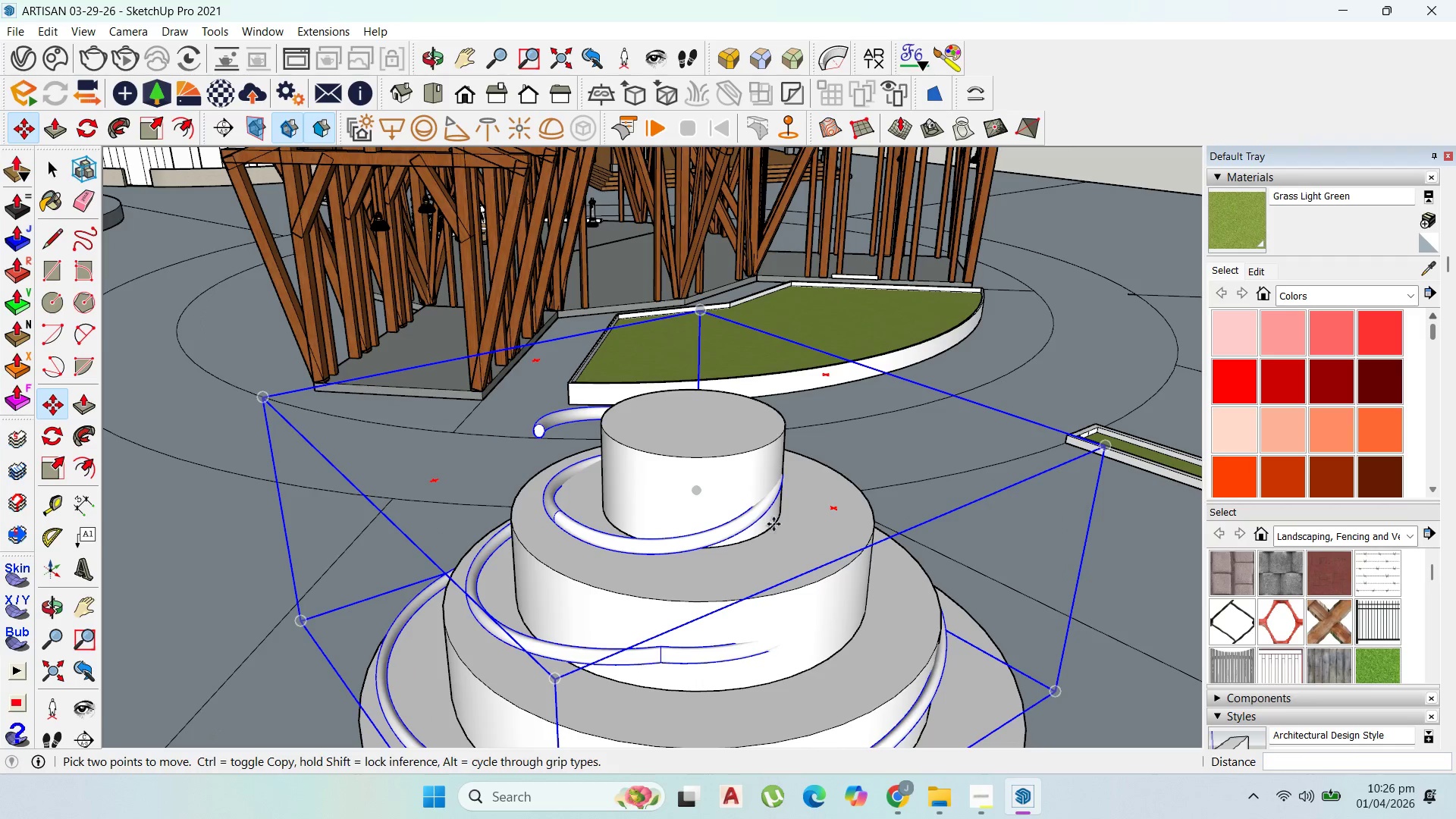 
left_click([811, 524])
 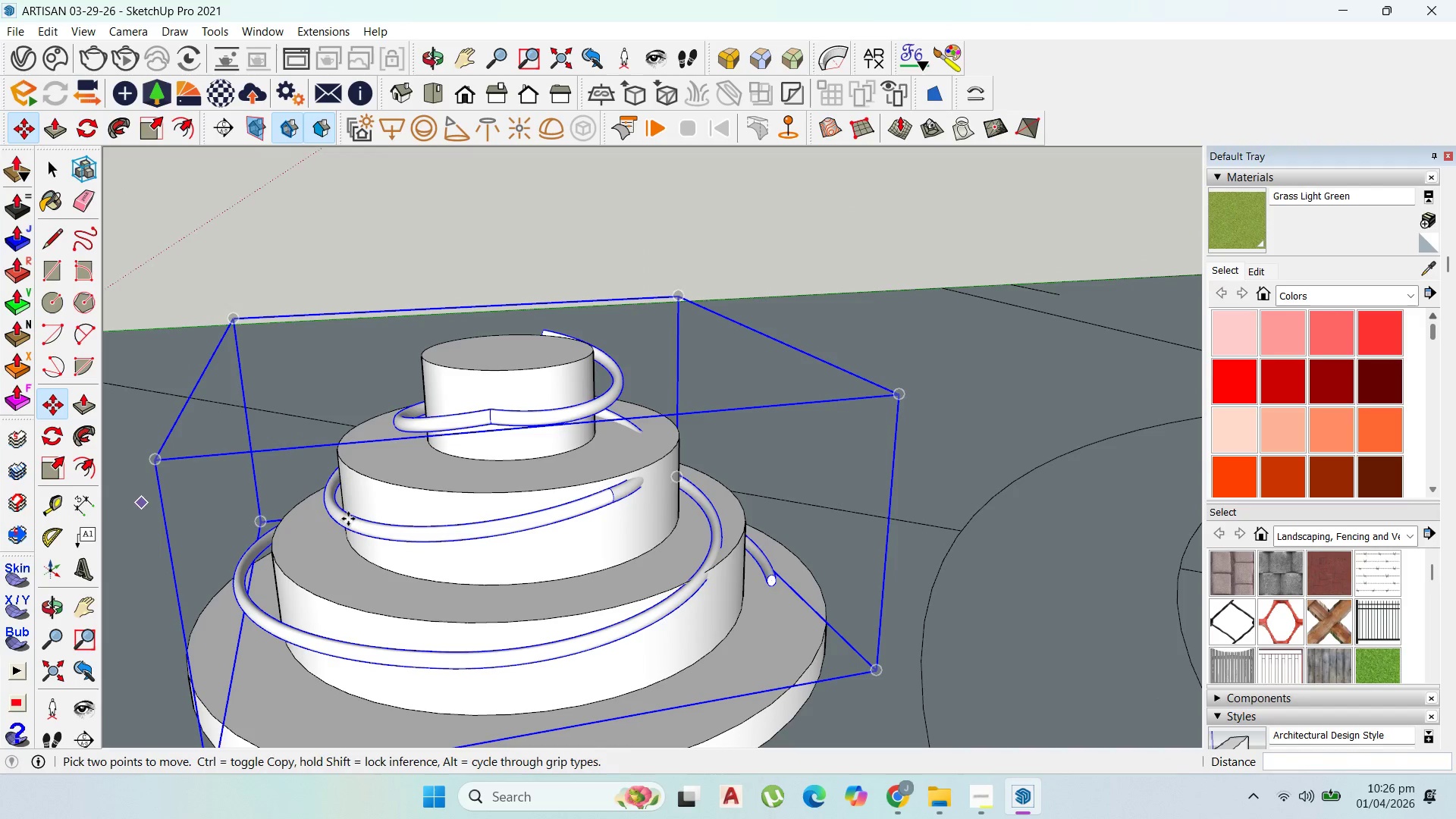 
left_click([607, 516])
 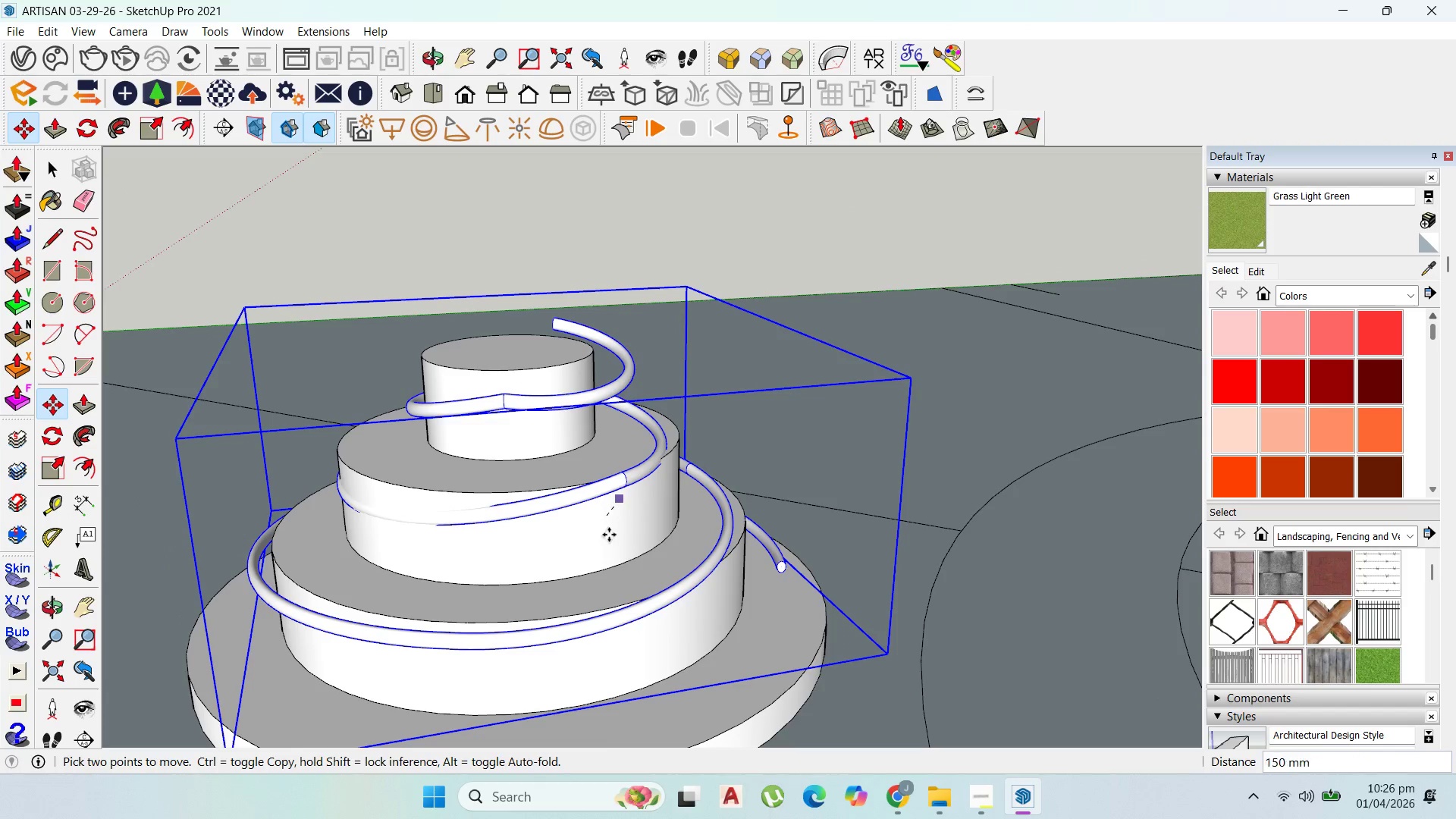 
key(Escape)
 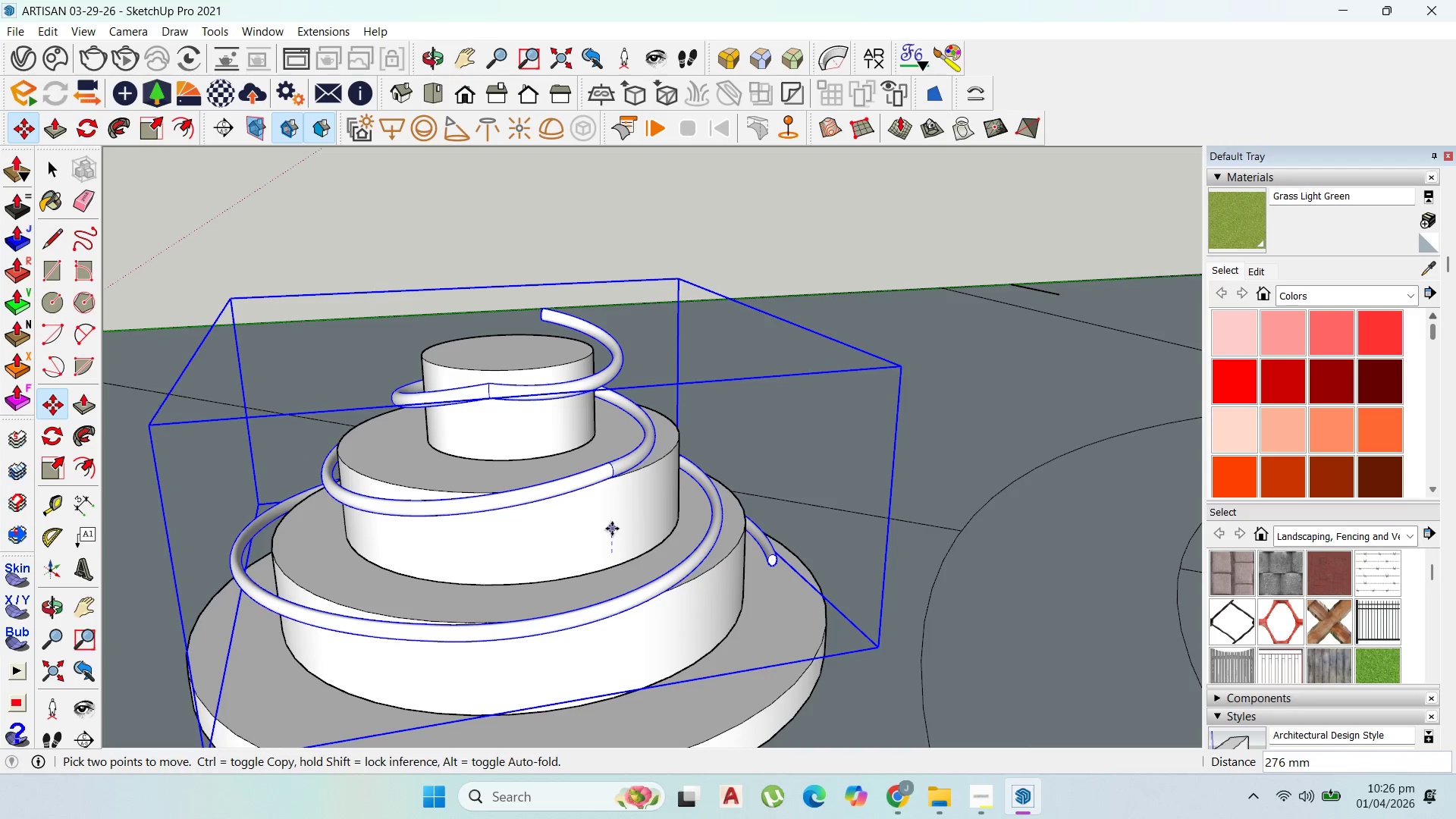 
left_click([612, 529])
 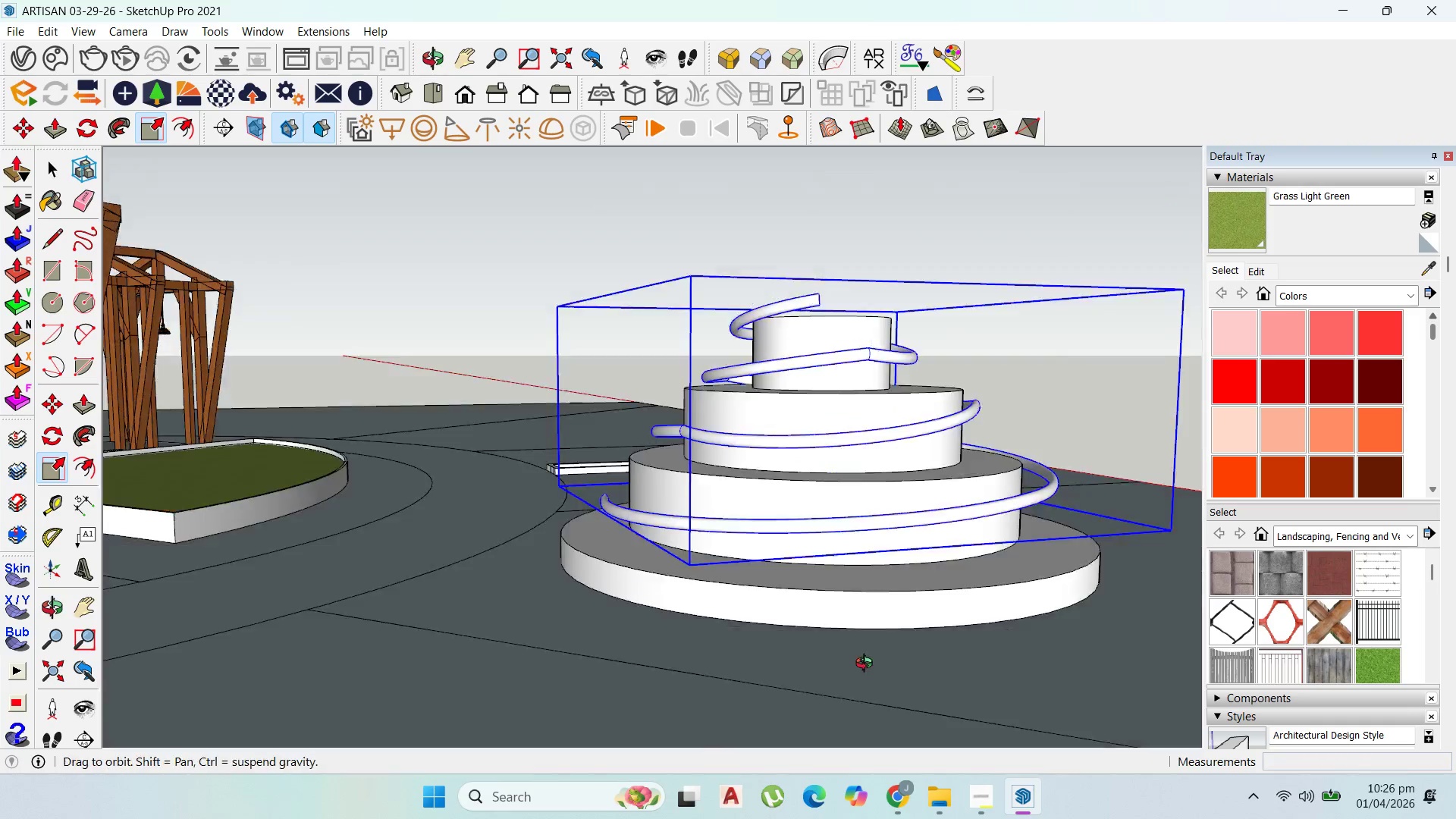 
wait(14.88)
 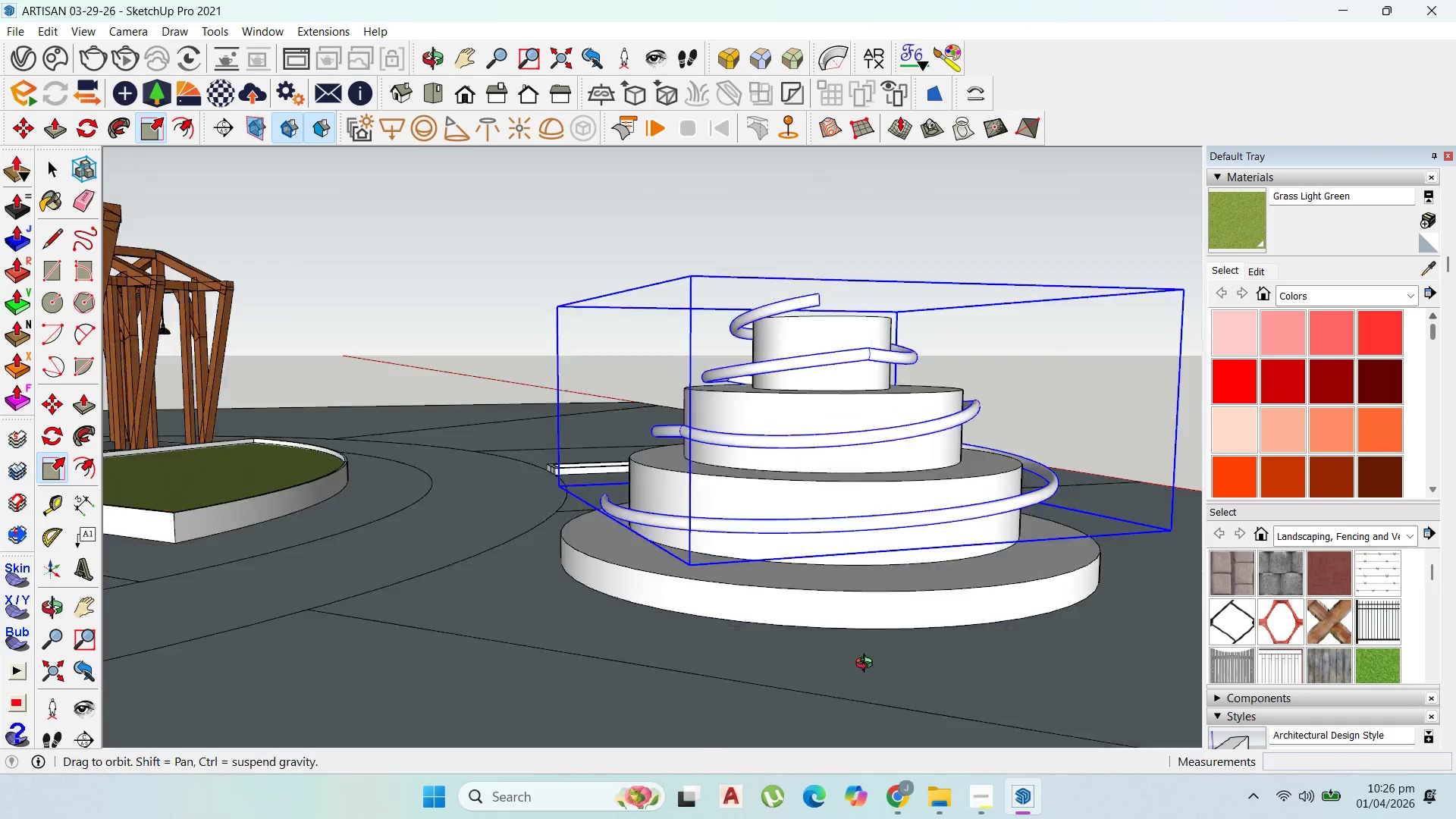 
left_click([805, 533])
 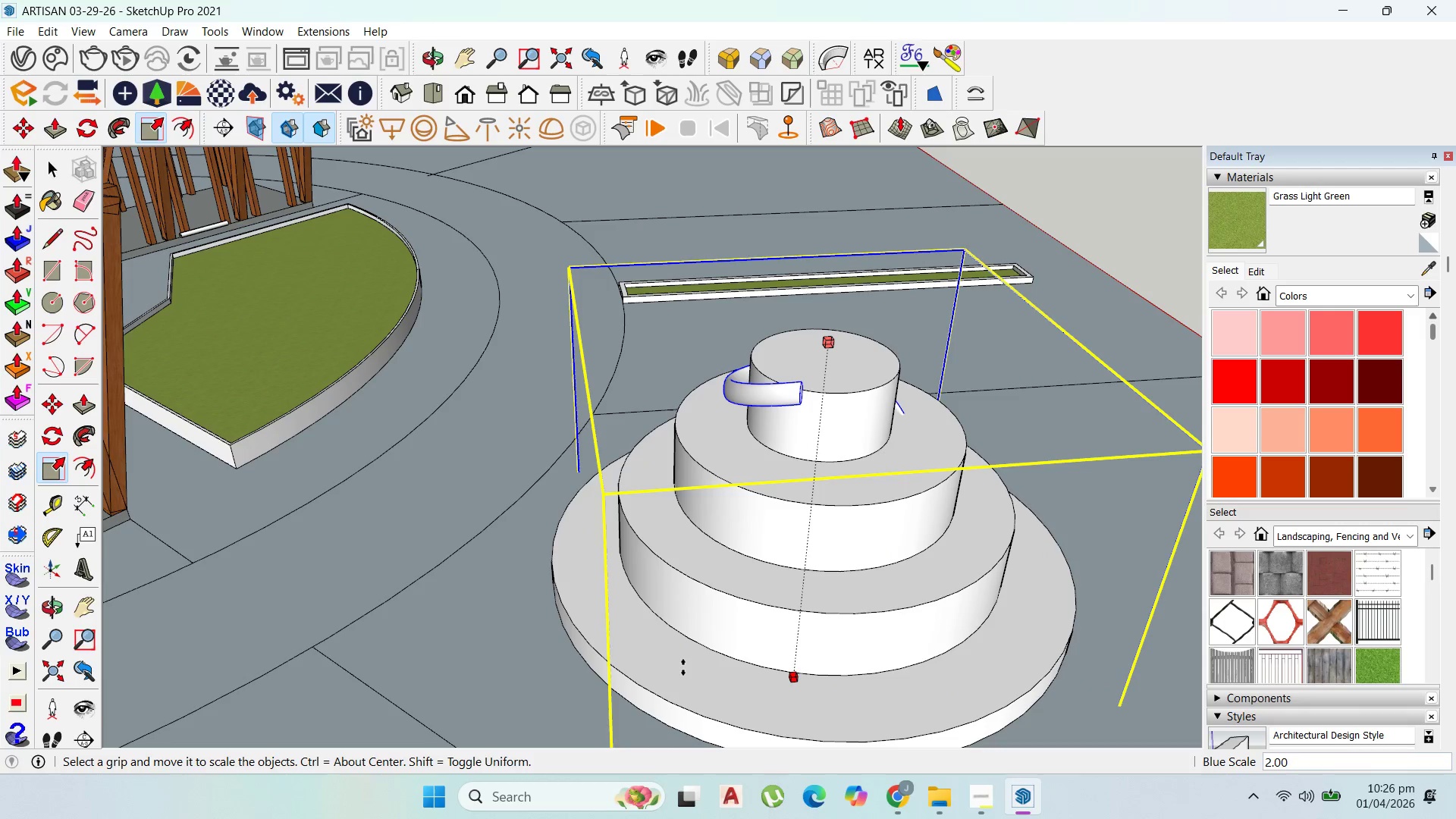 
left_click([649, 679])
 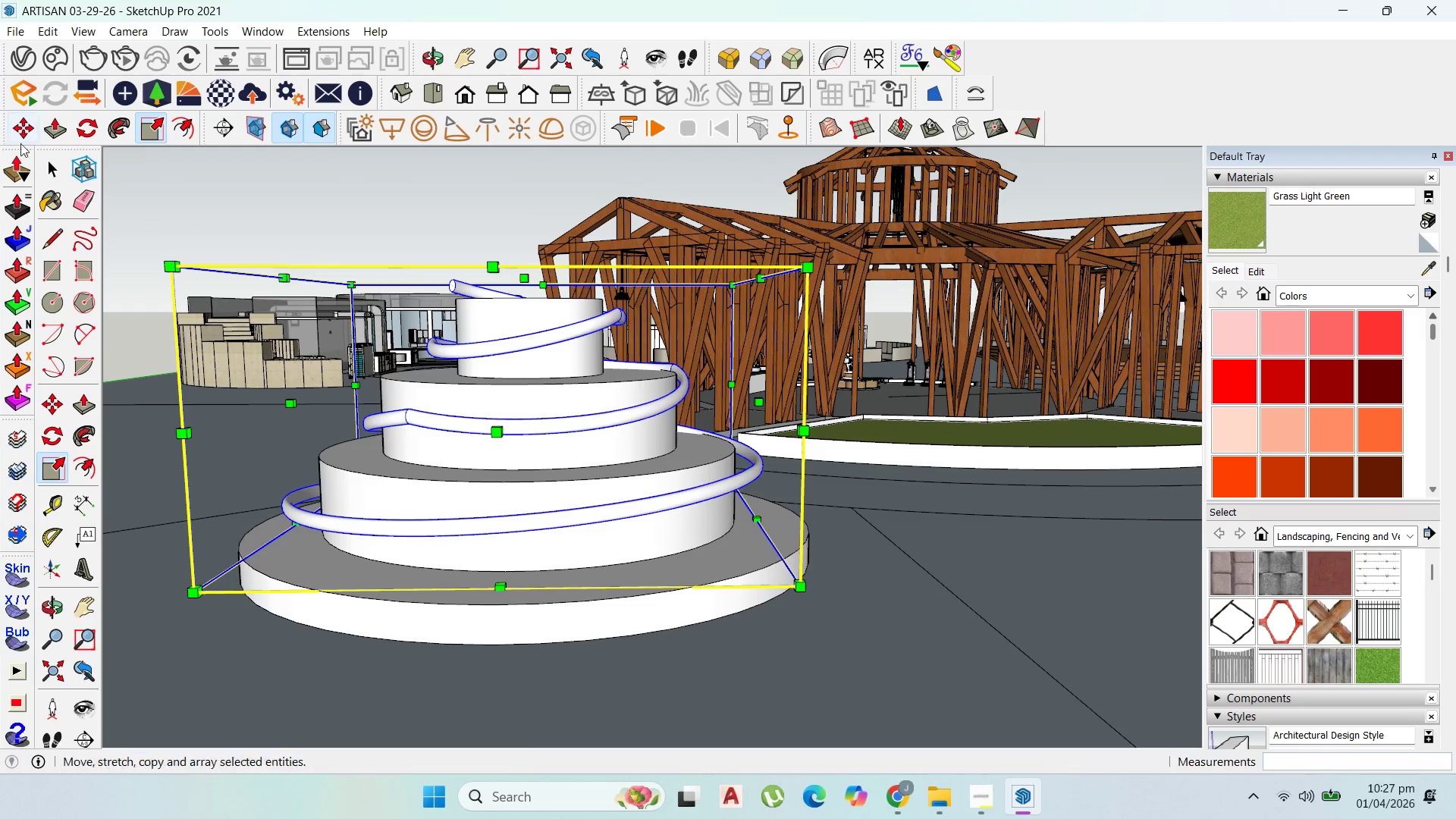 
wait(5.66)
 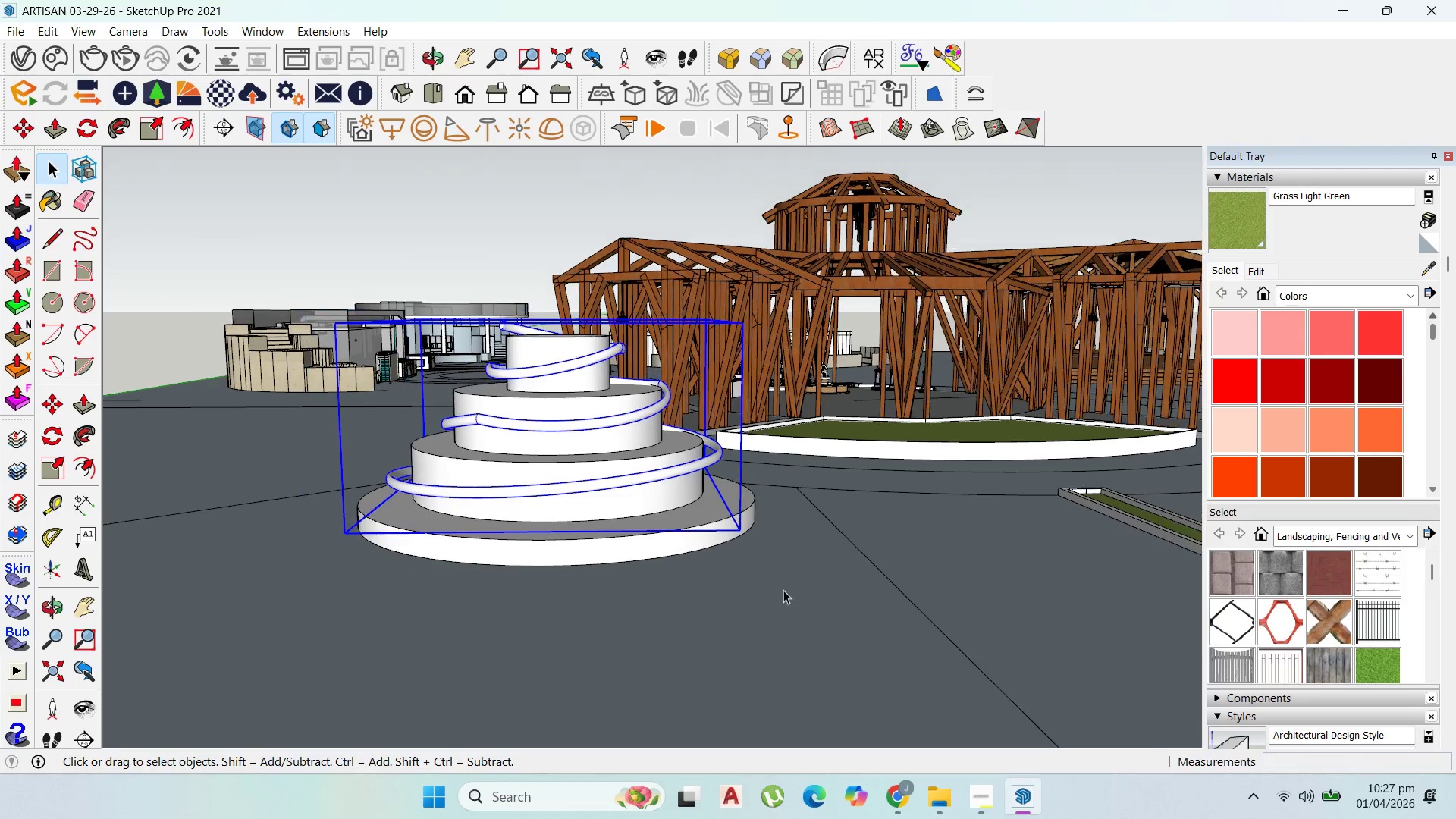 
left_click([783, 590])
 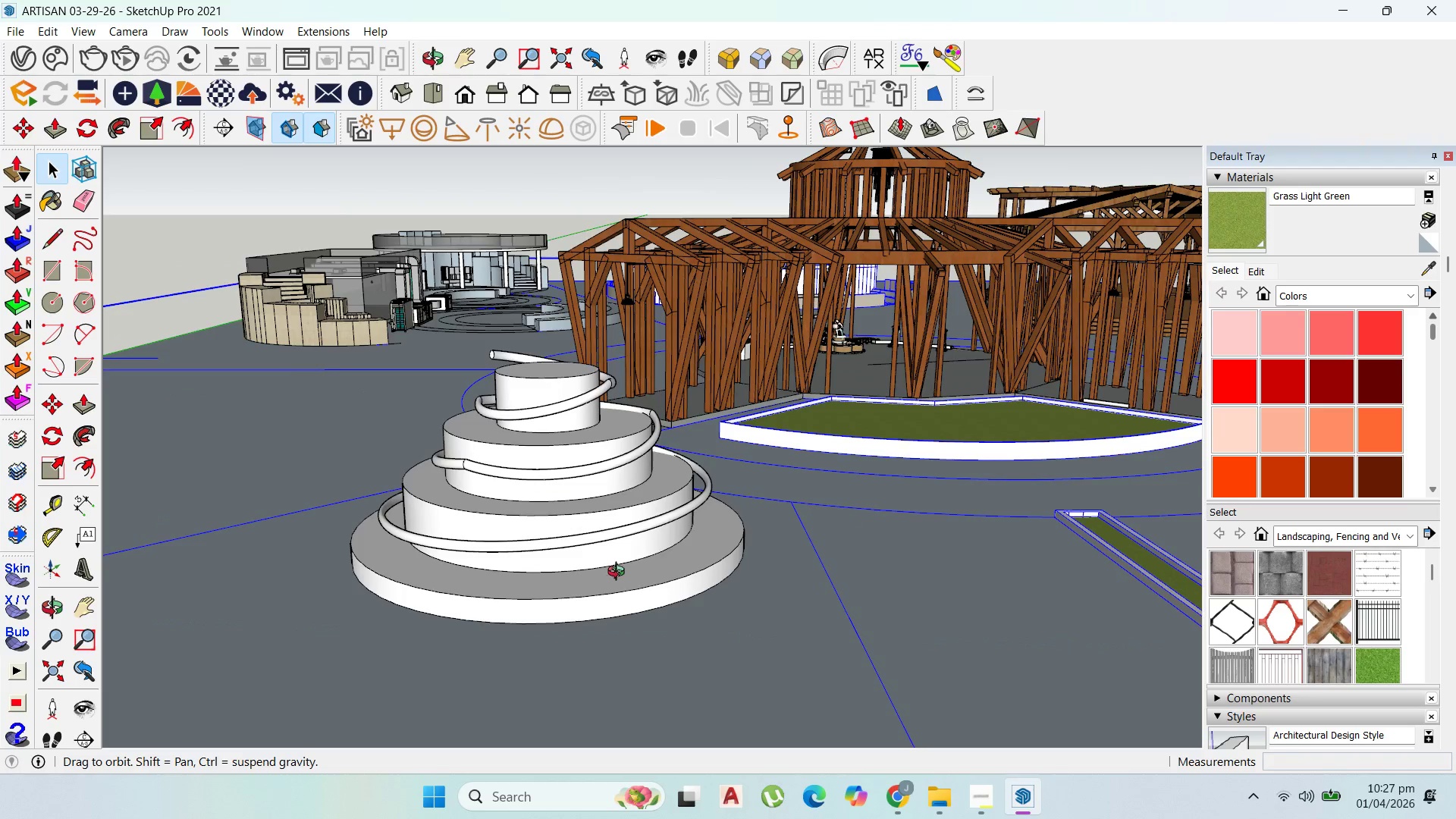 
scroll: coordinate [691, 477], scroll_direction: down, amount: 7.0
 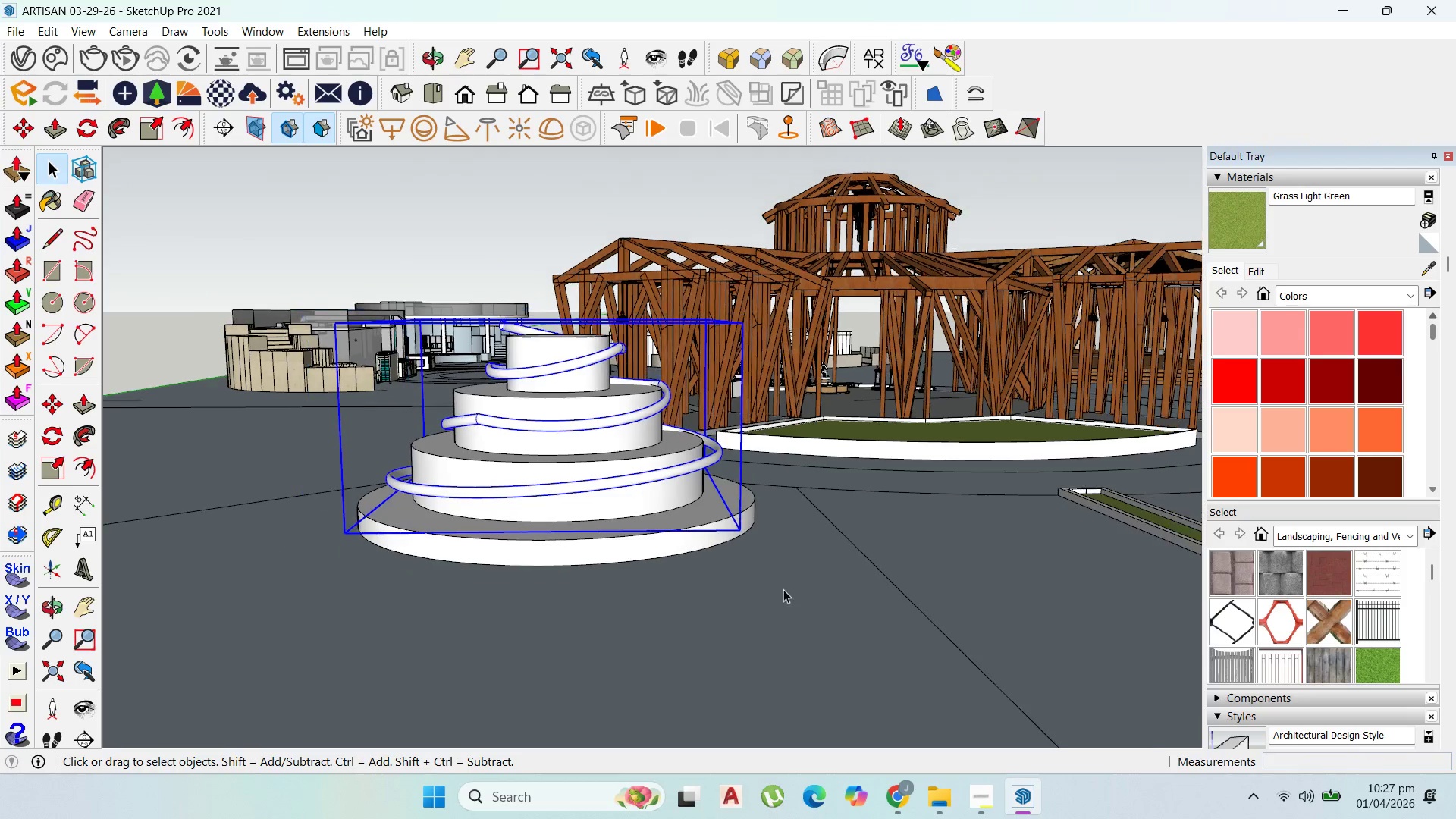 
scroll: coordinate [554, 410], scroll_direction: up, amount: 7.0
 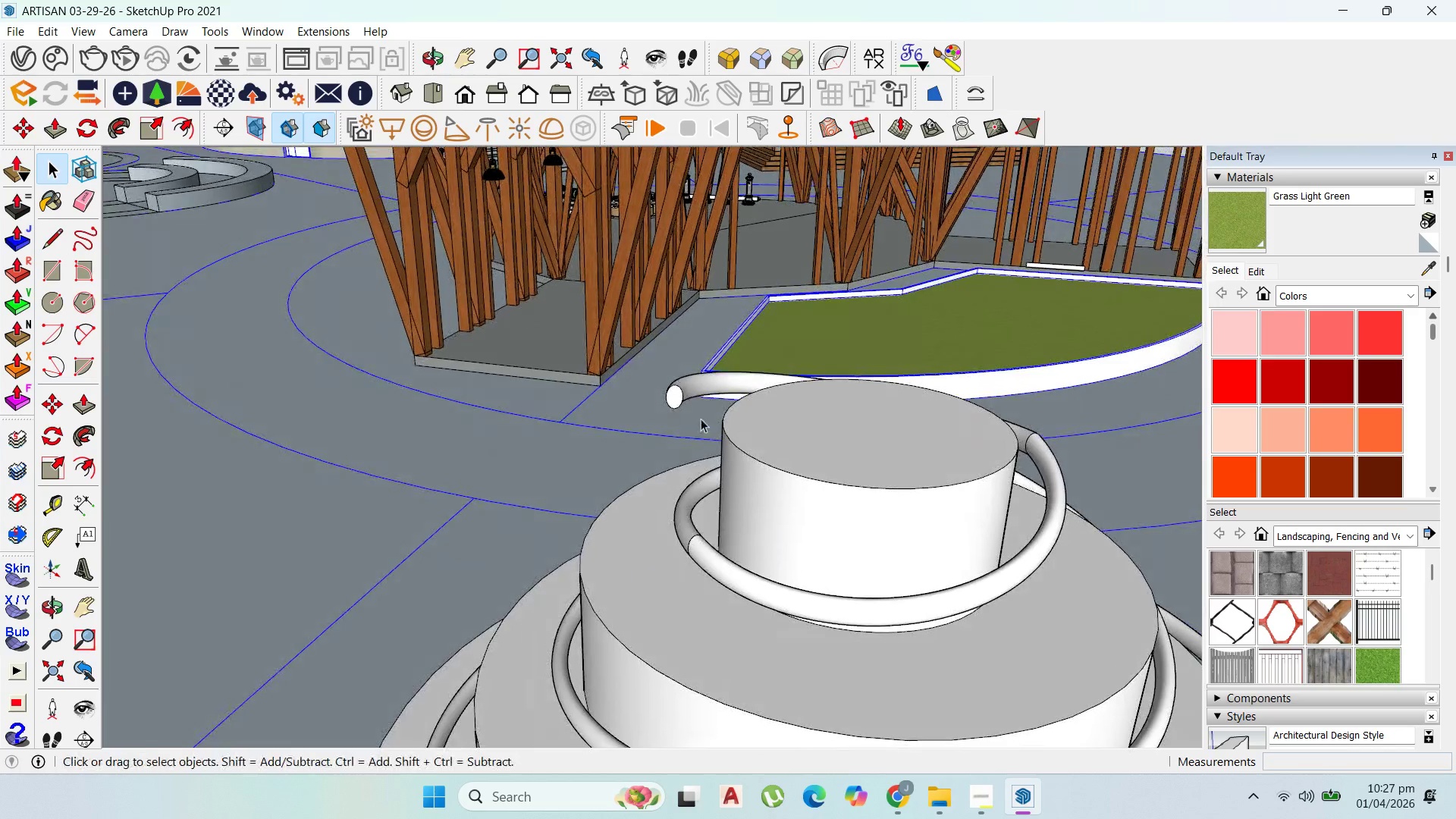 
left_click([671, 392])
 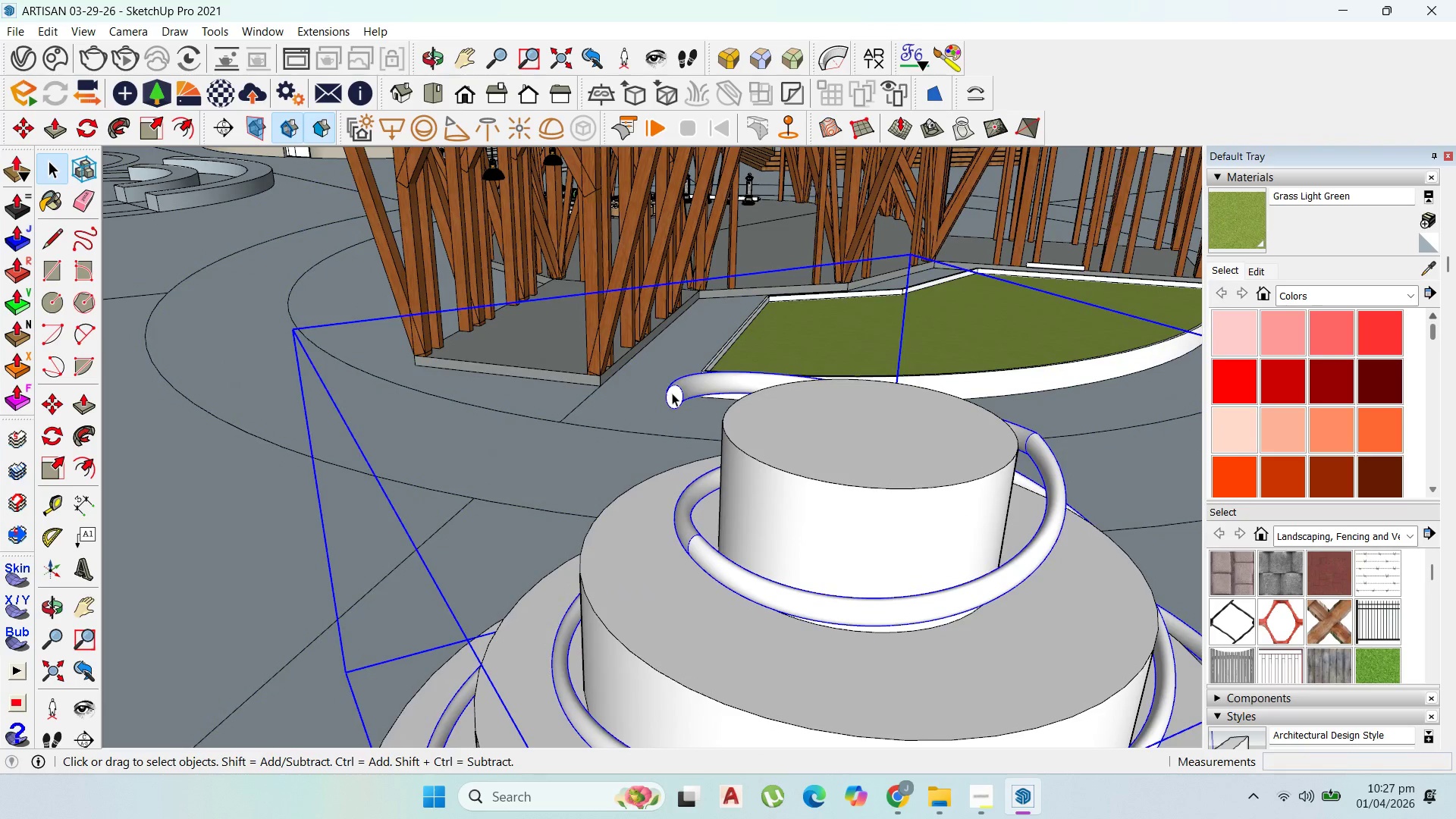 
scroll: coordinate [682, 406], scroll_direction: down, amount: 5.0
 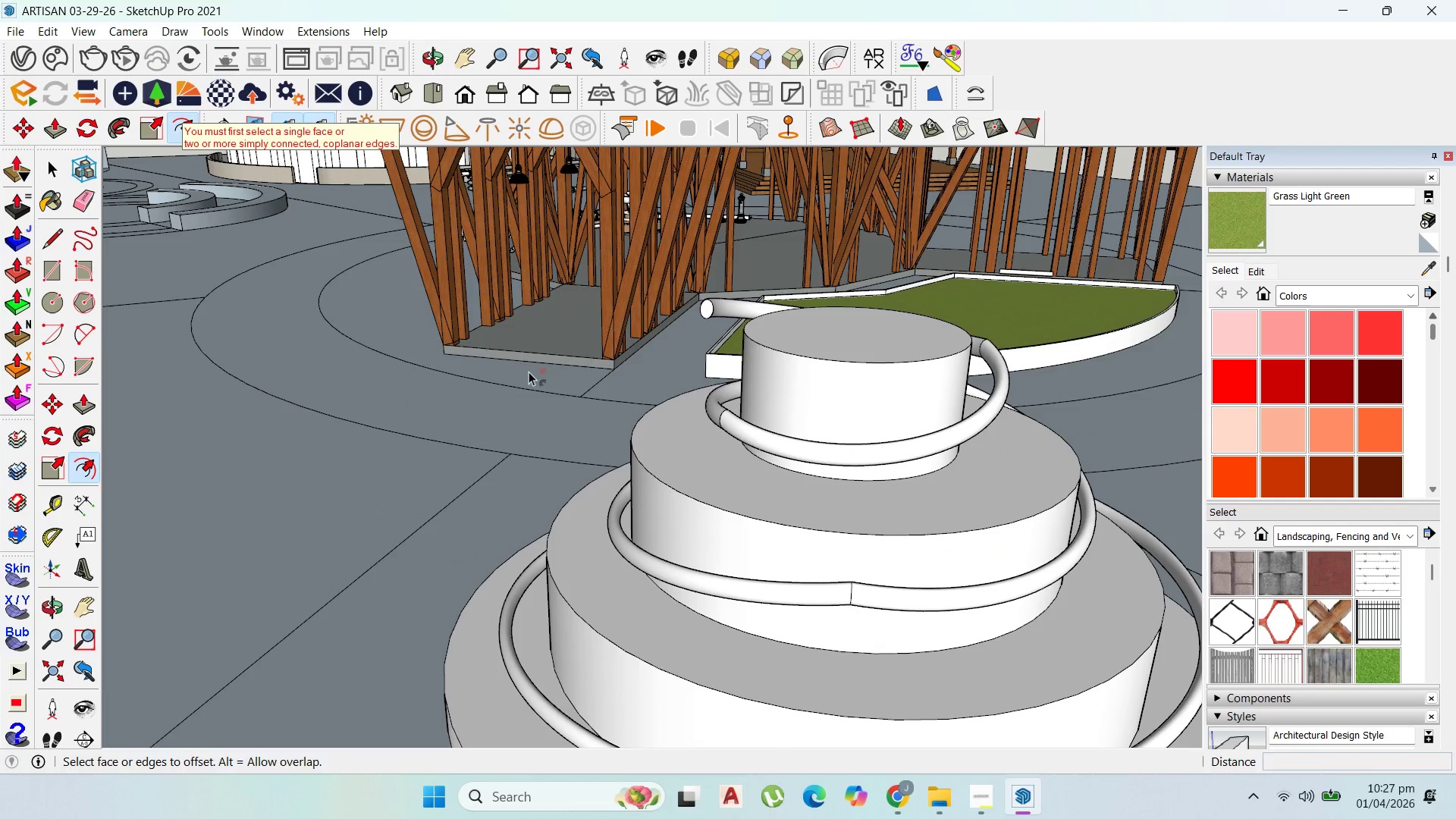 
left_click([727, 423])
 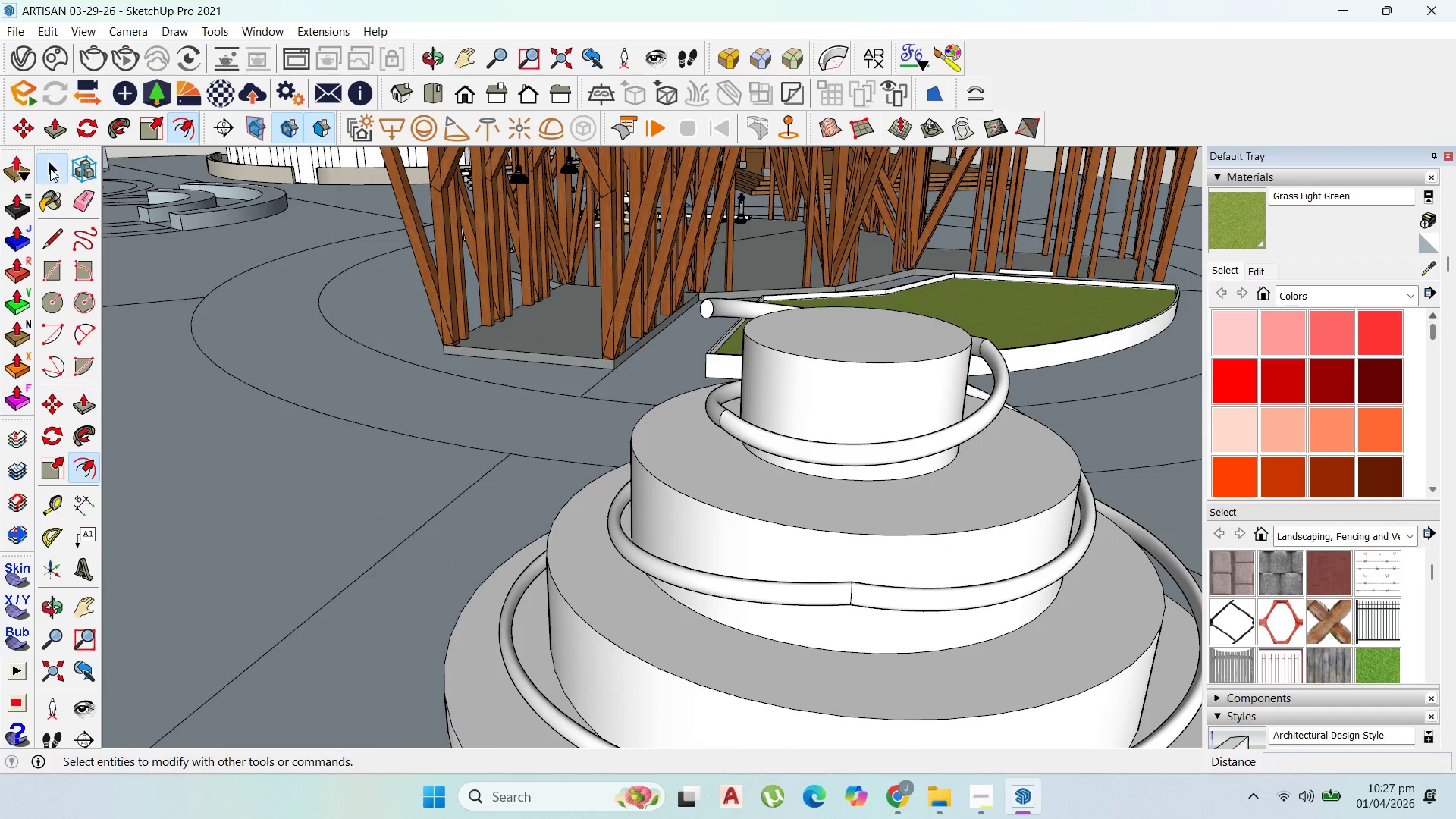 
scroll: coordinate [459, 409], scroll_direction: down, amount: 6.0
 